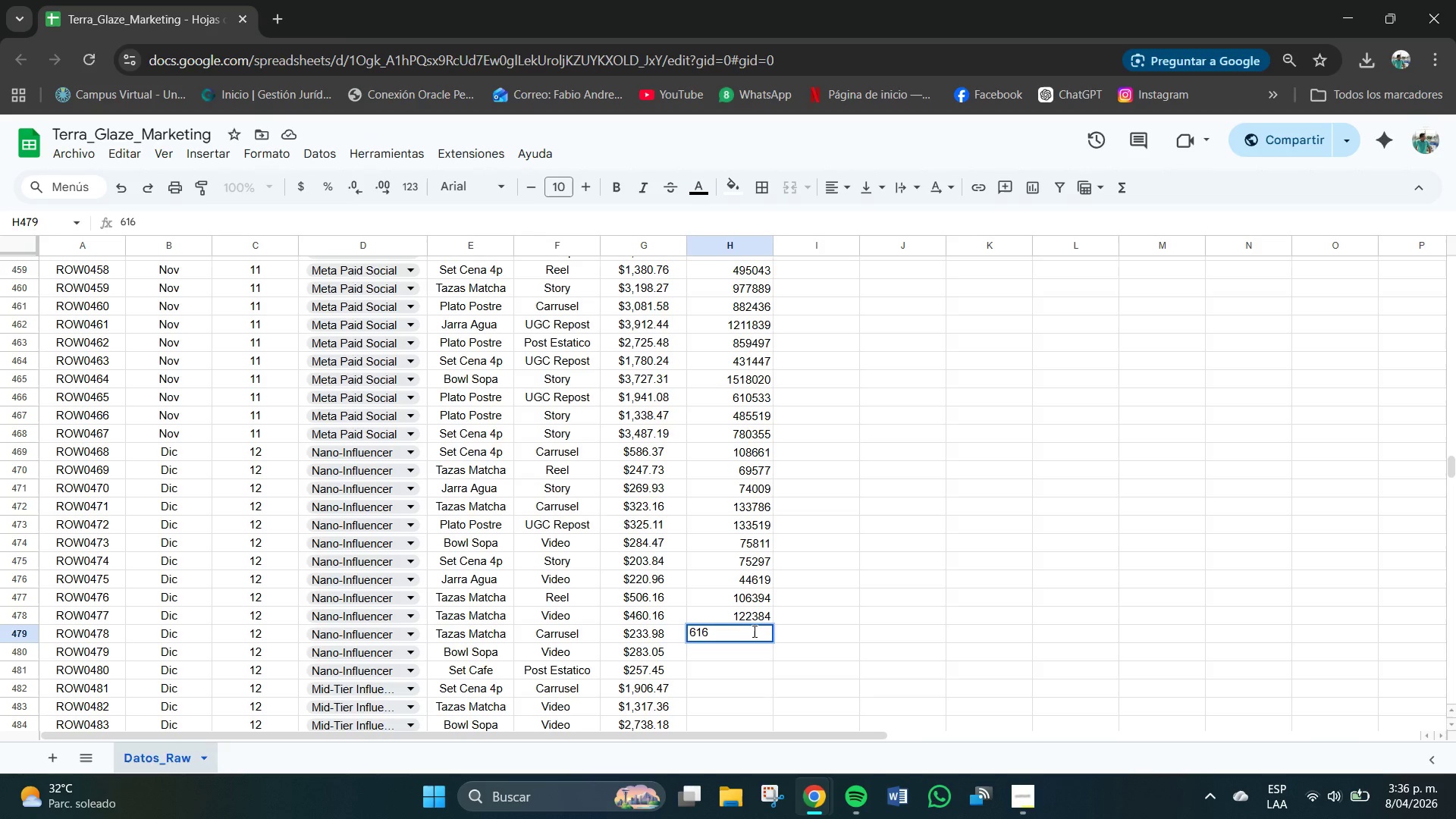 
key(Numpad3)
 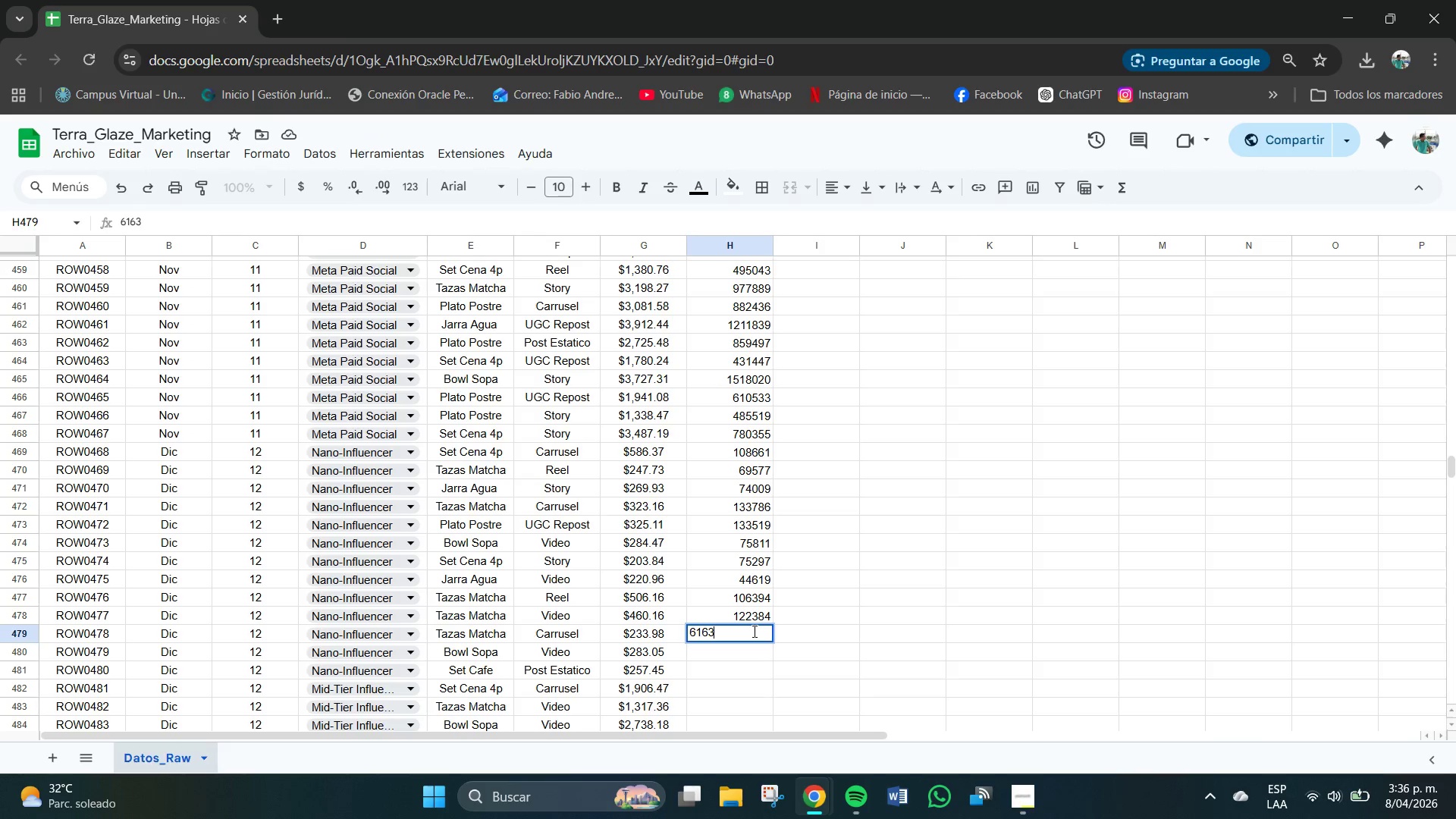 
key(Numpad9)
 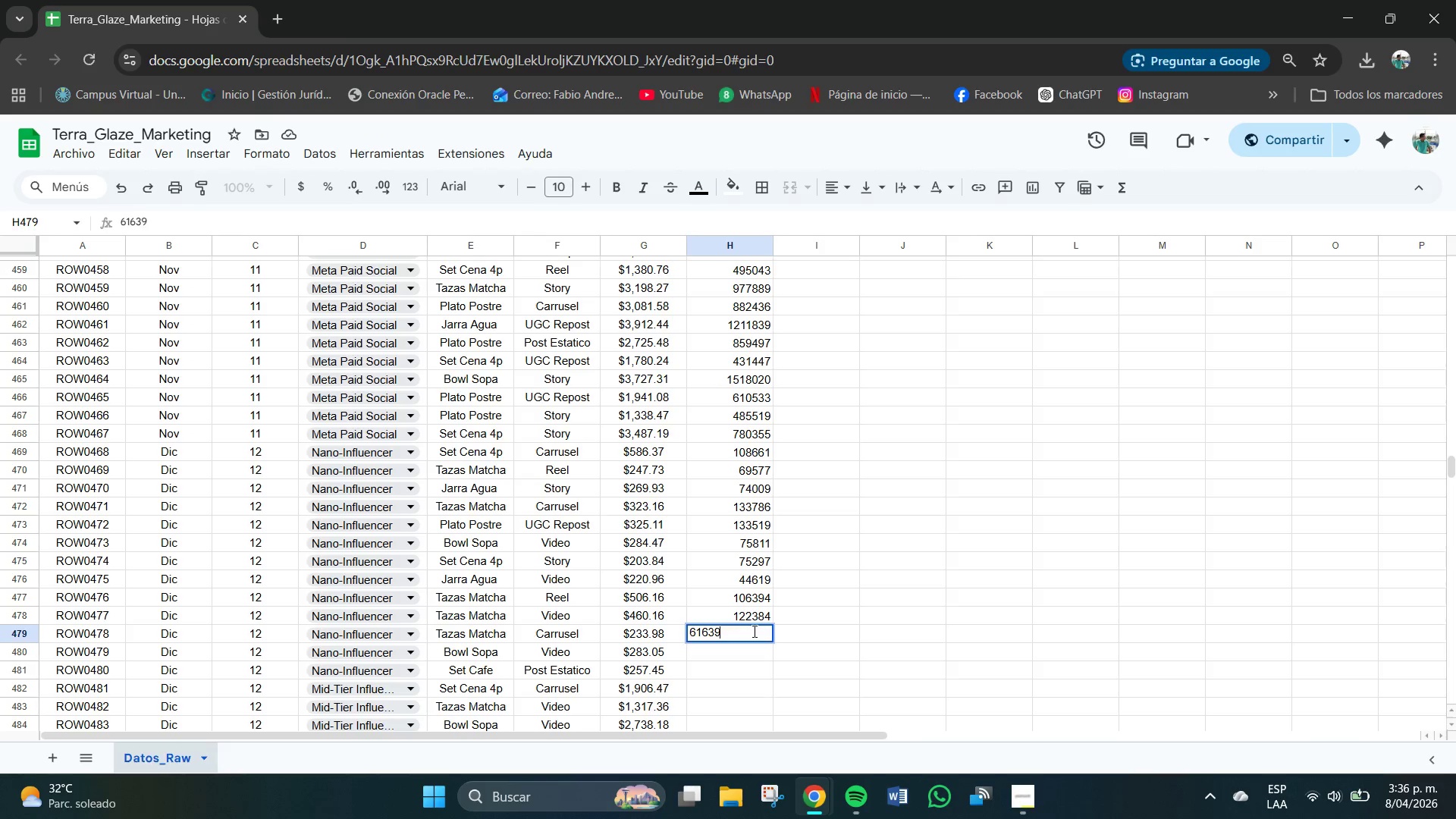 
key(NumpadEnter)
 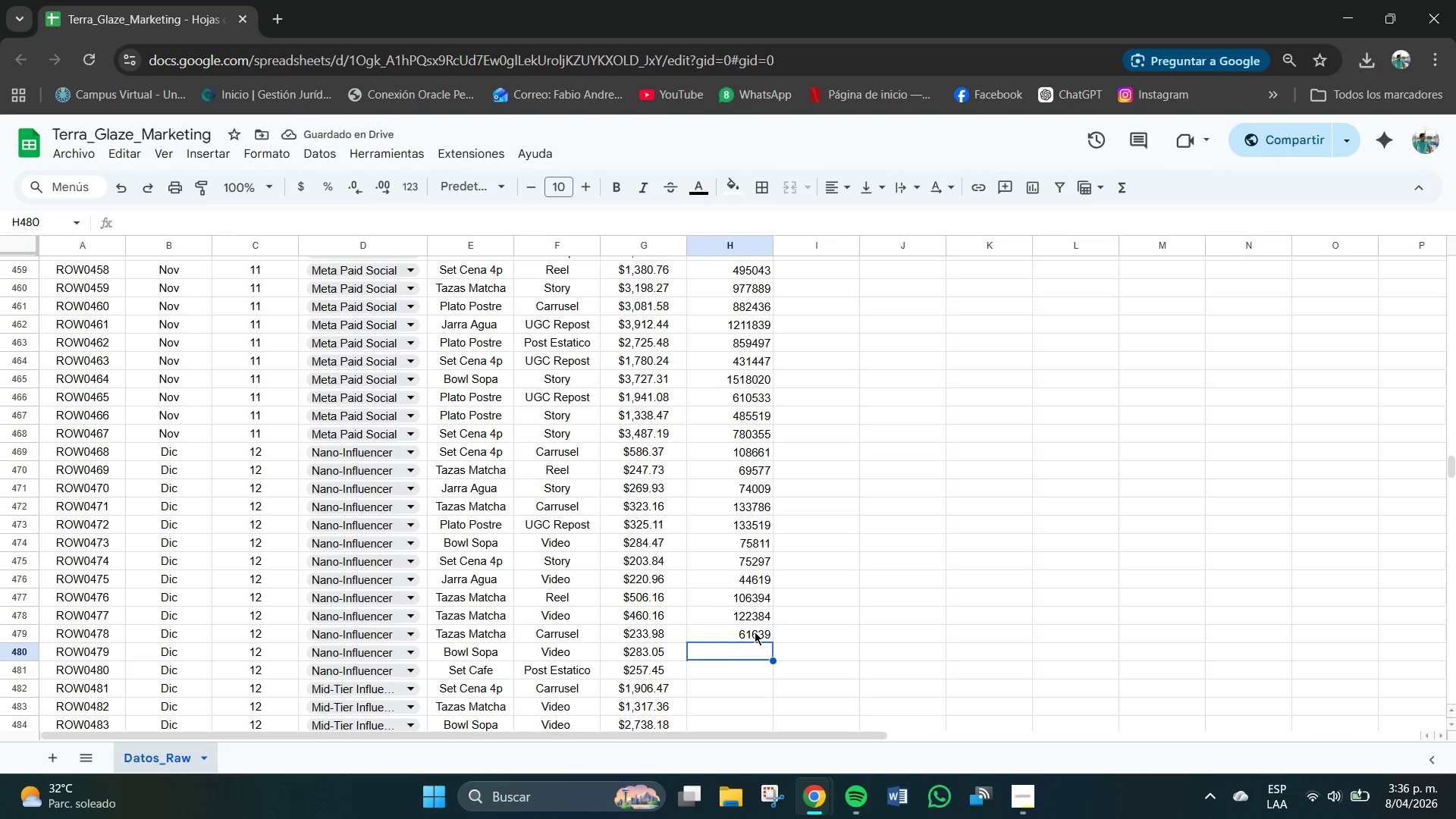 
key(Numpad6)
 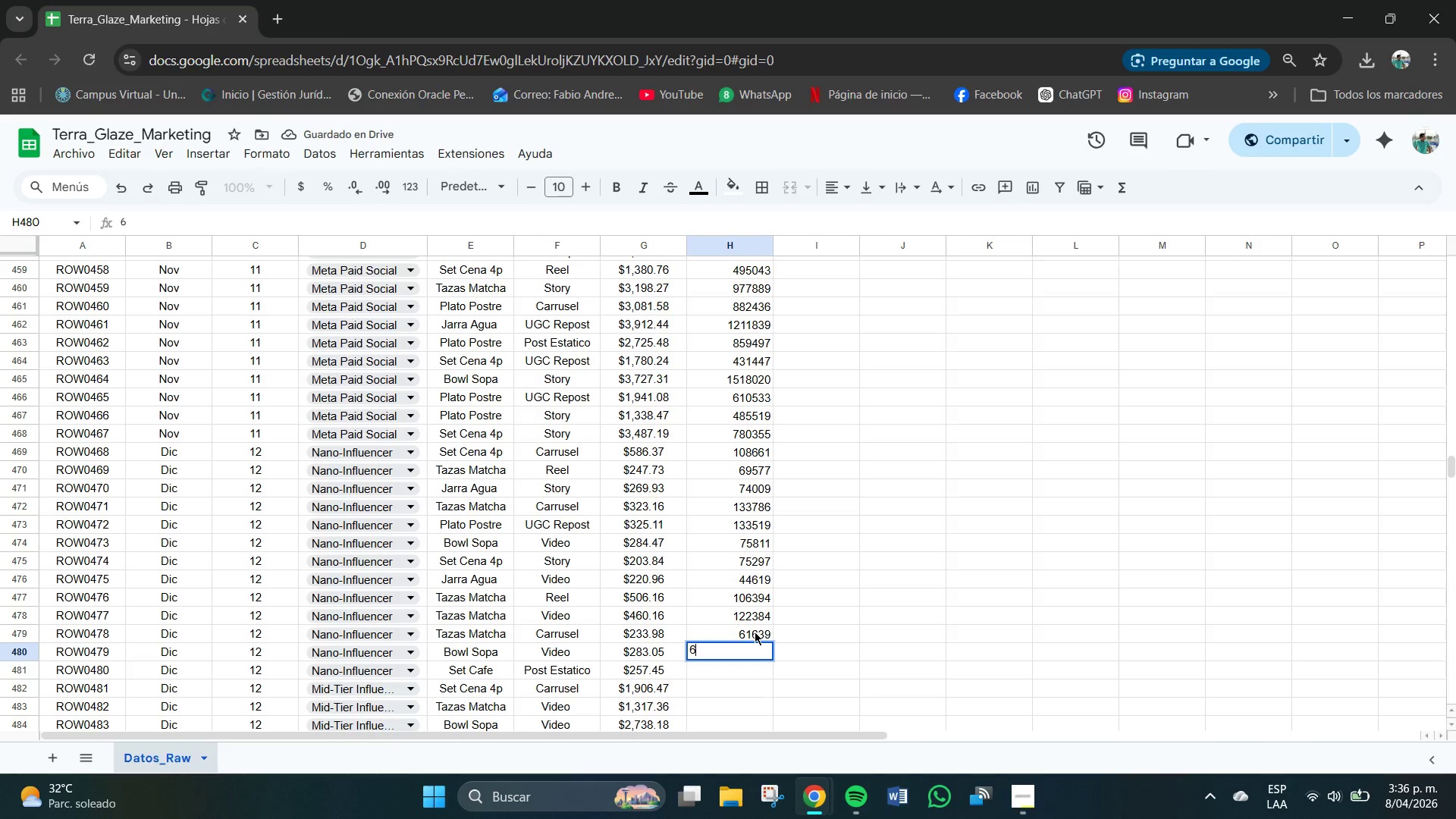 
key(Numpad8)
 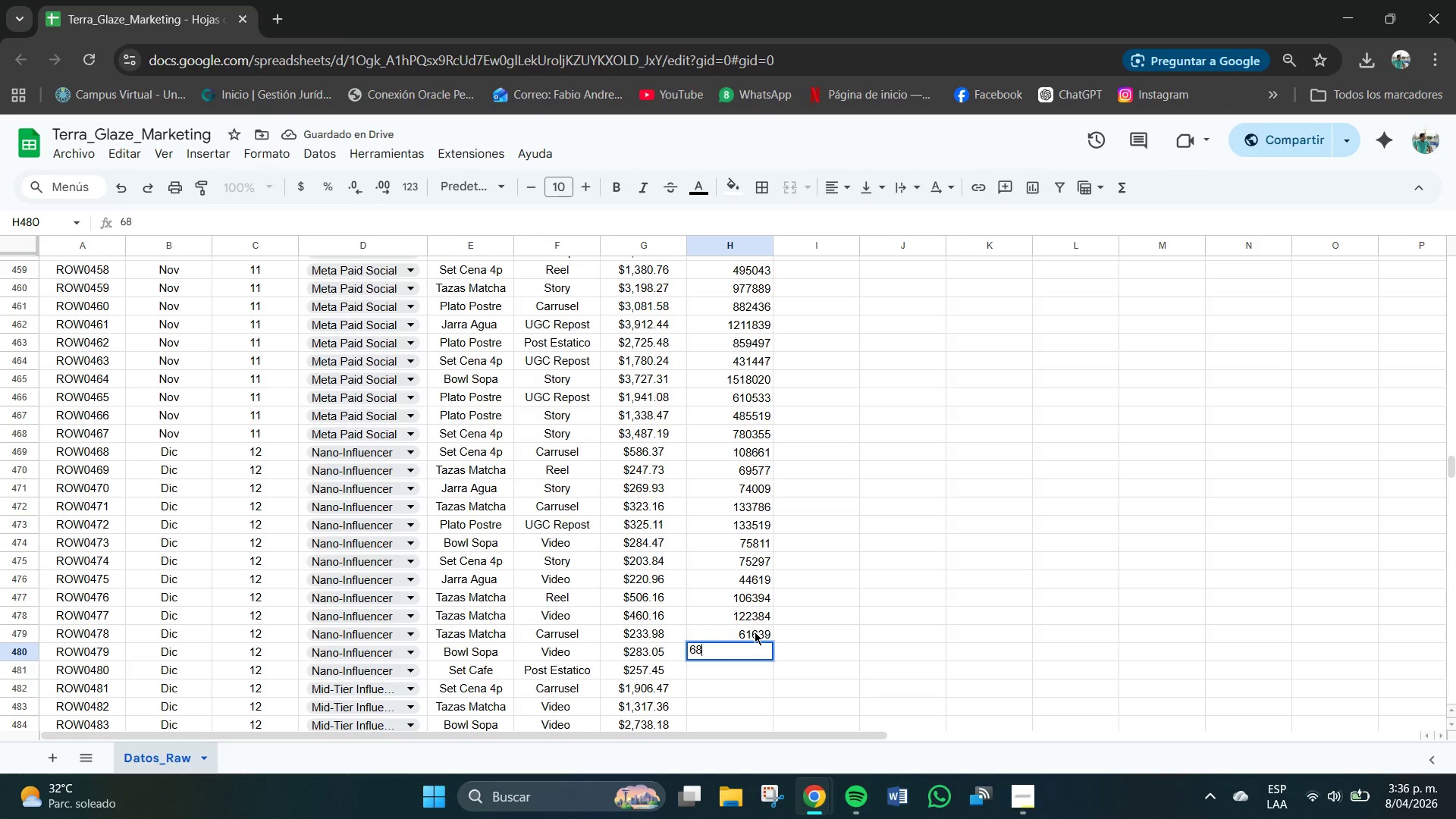 
key(Numpad8)
 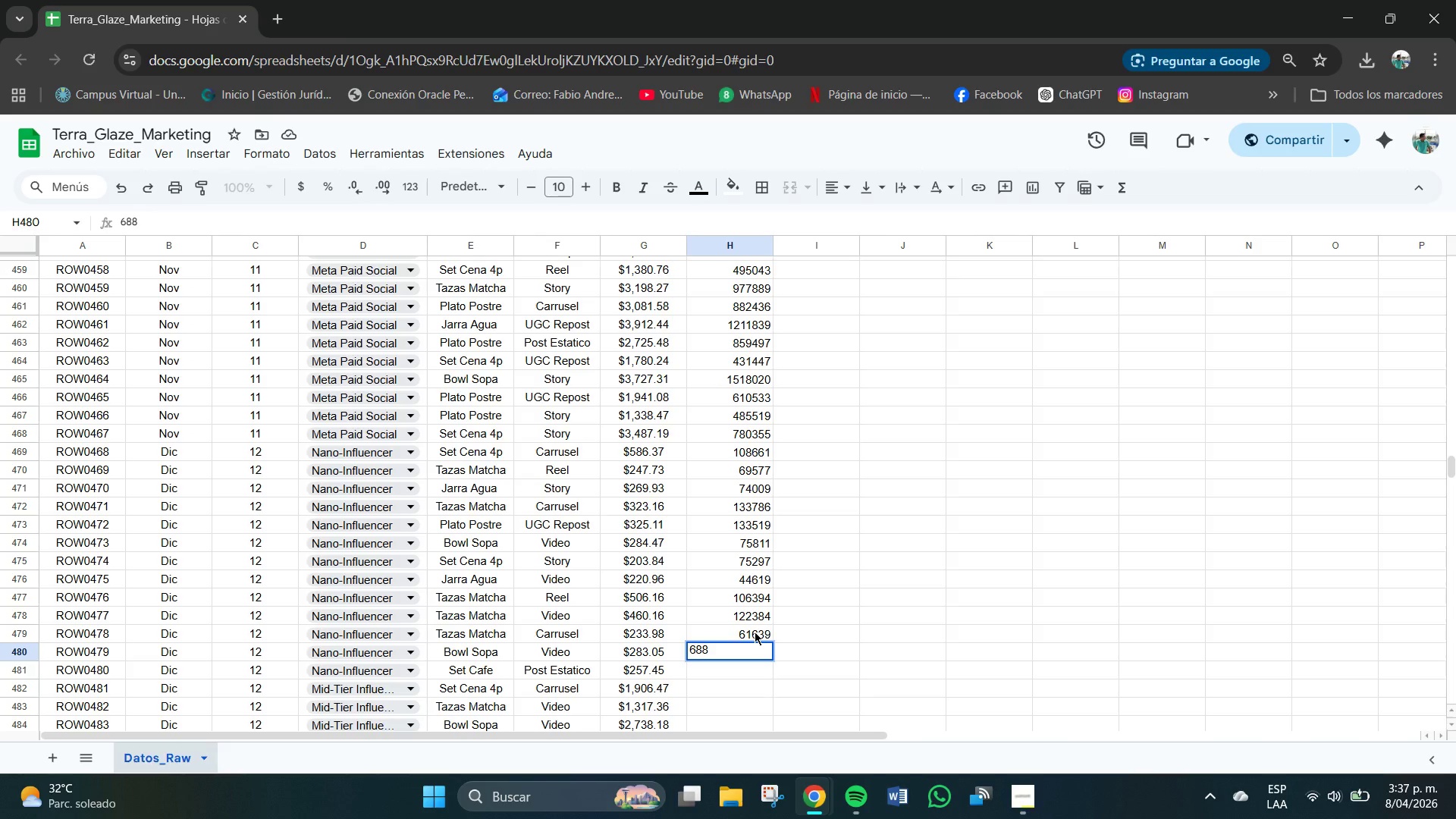 
key(Numpad3)
 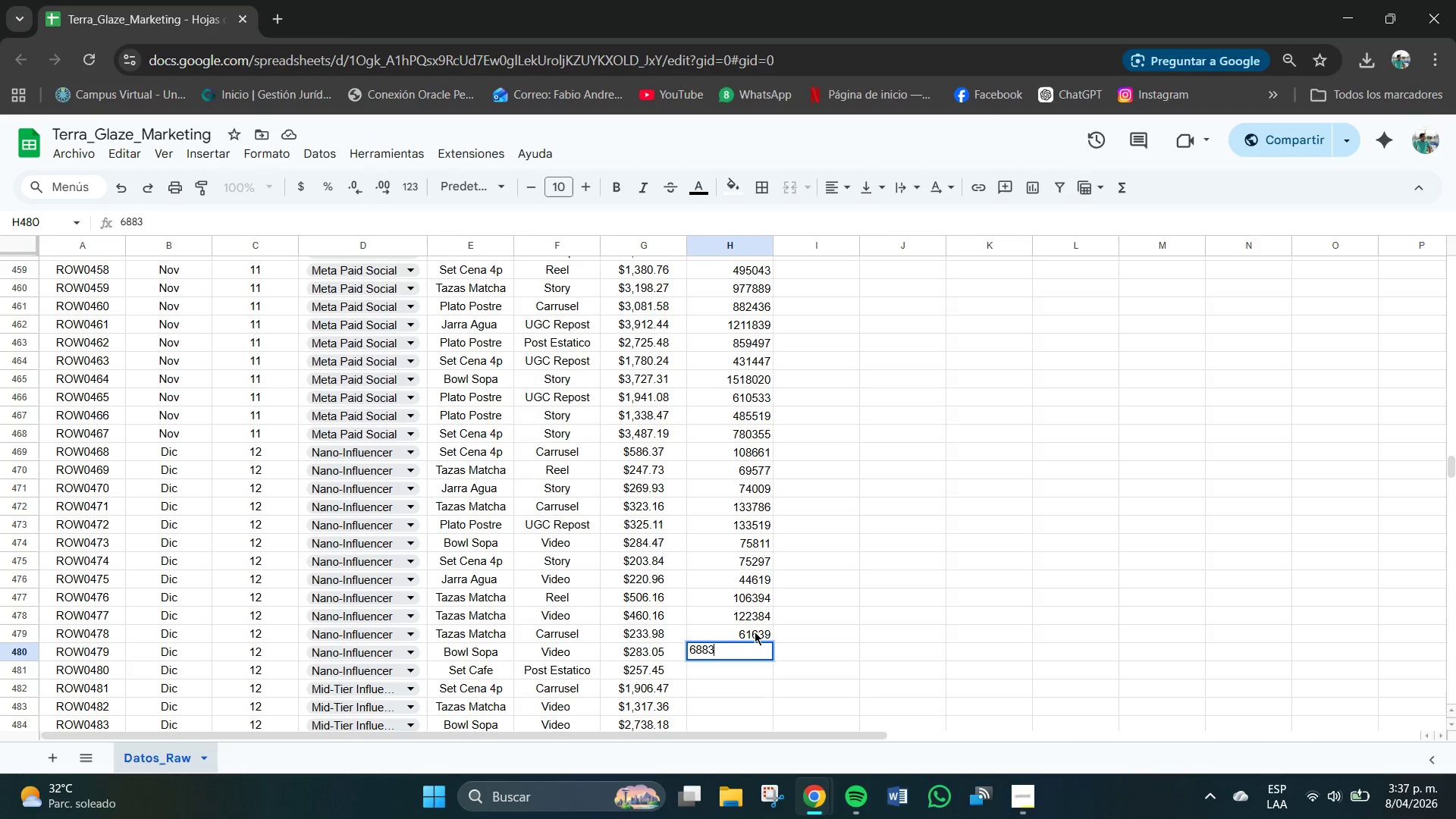 
key(Numpad8)
 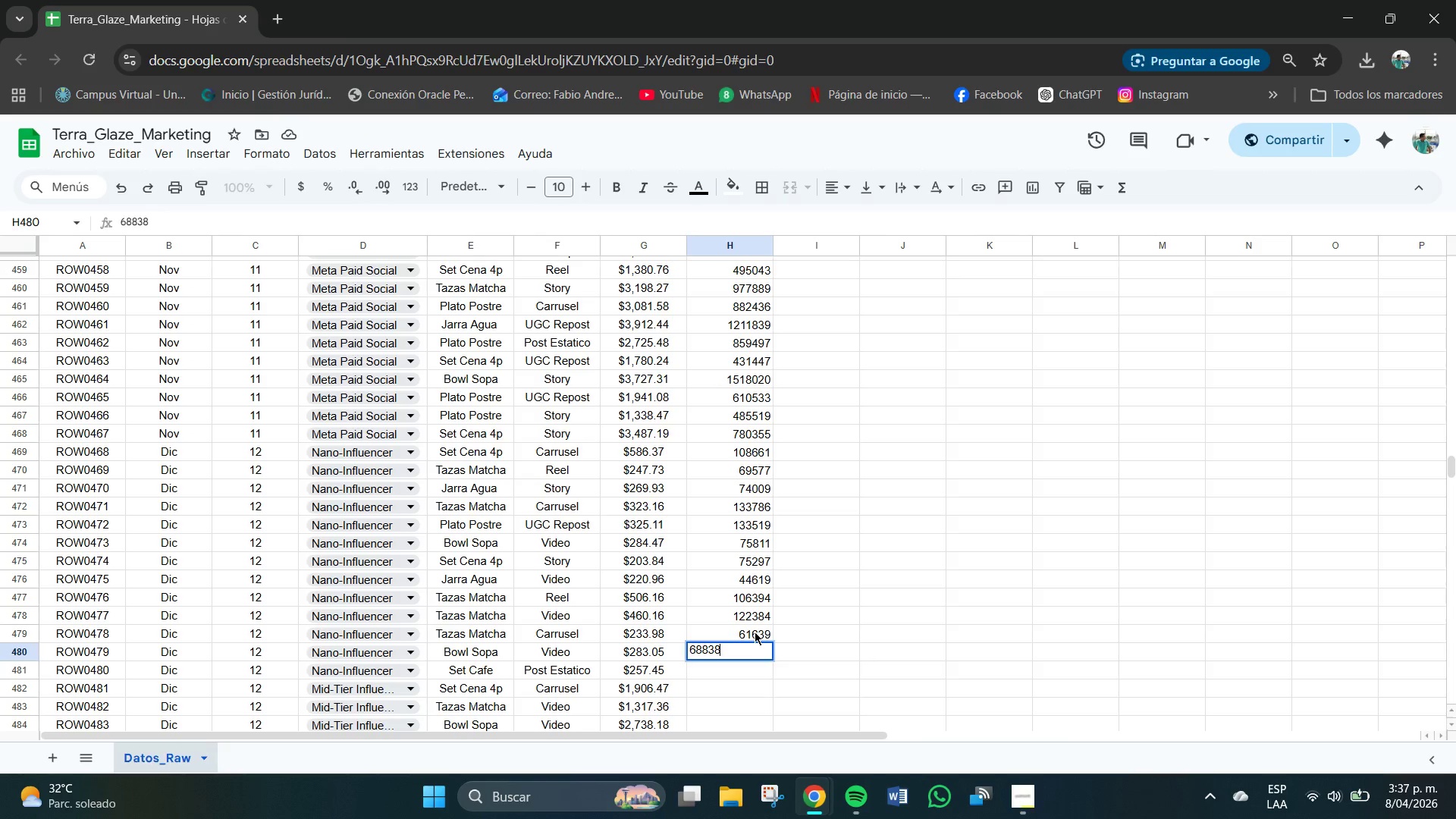 
key(NumpadEnter)
 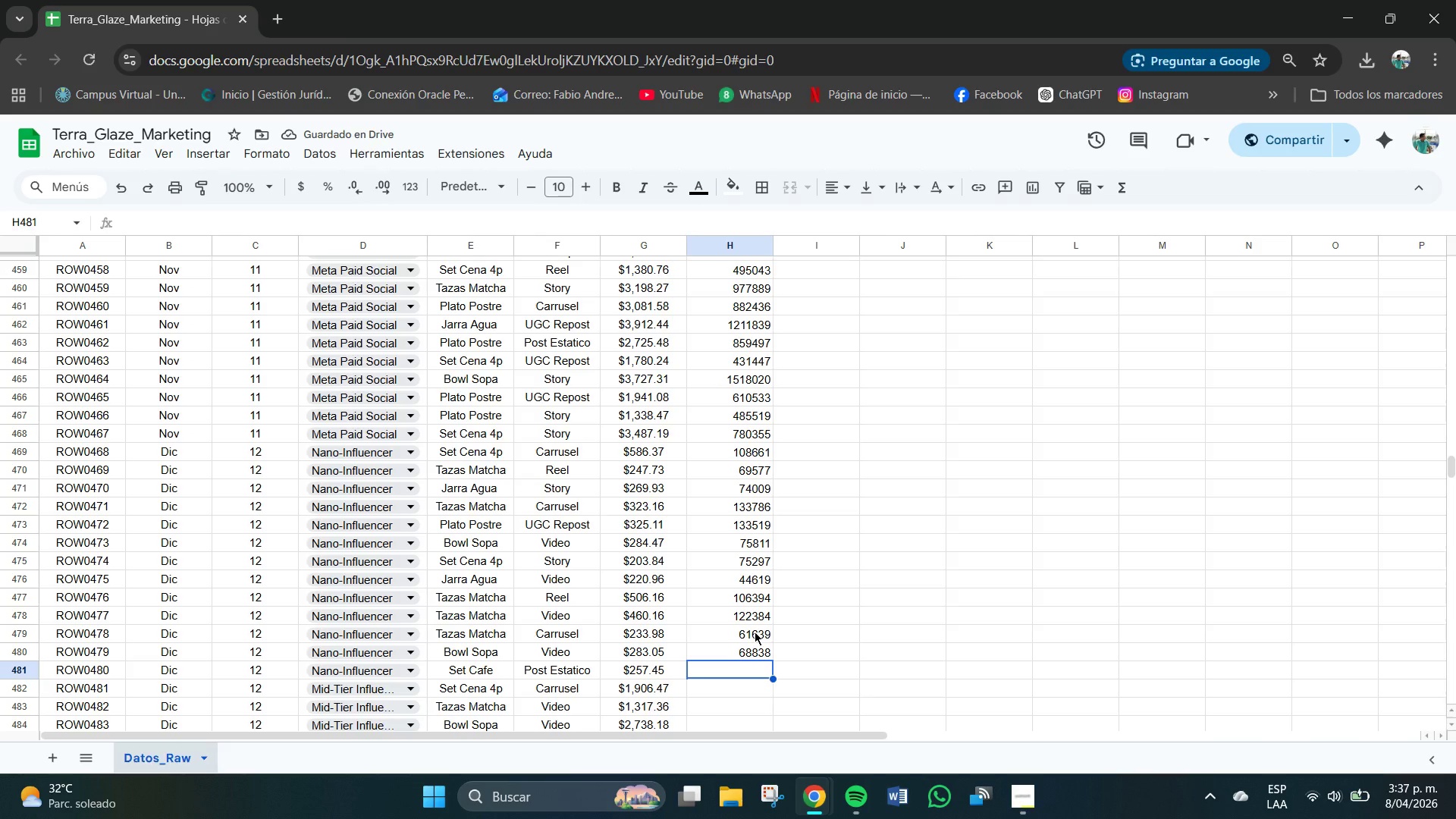 
key(Numpad9)
 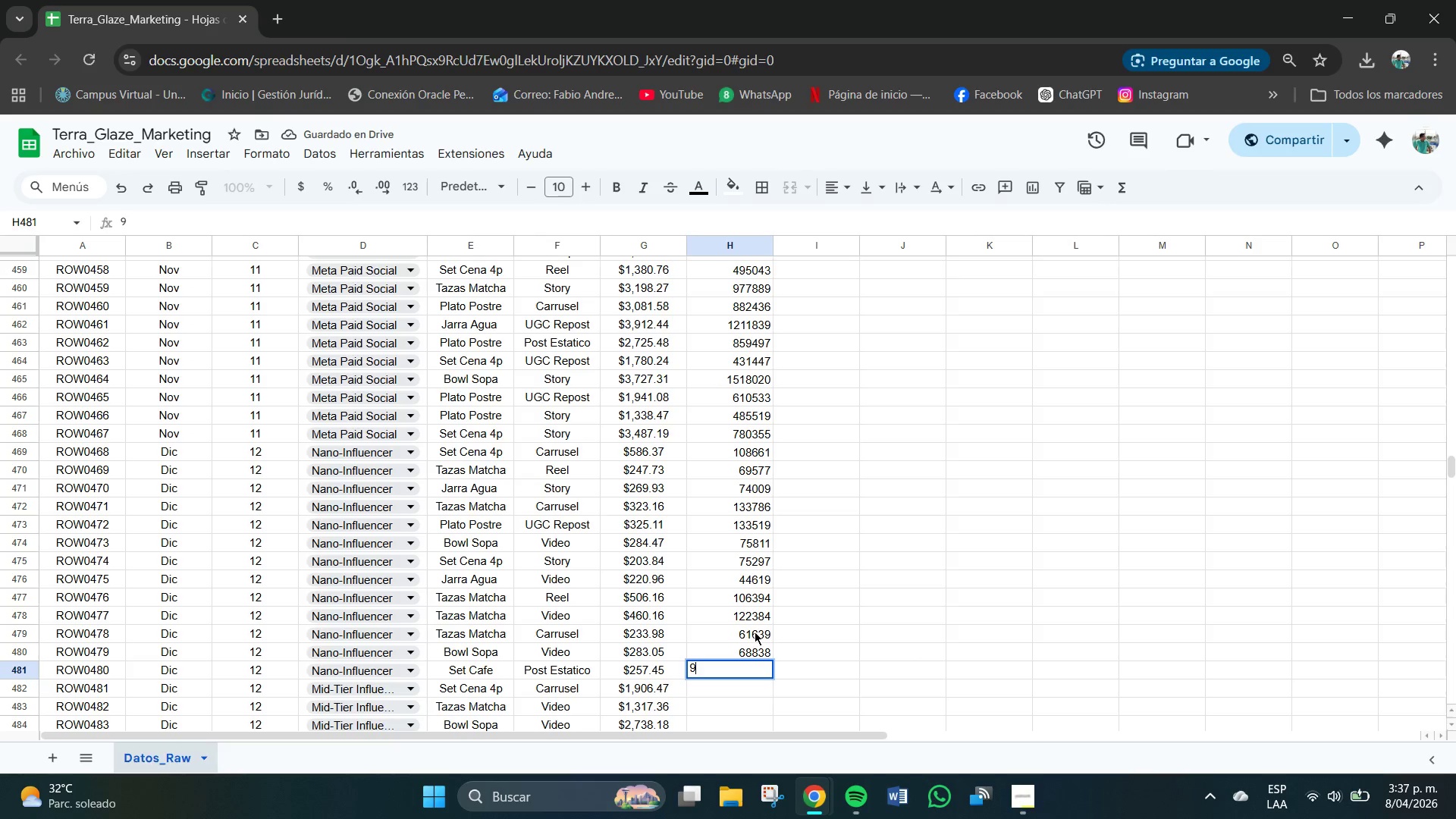 
key(Numpad0)
 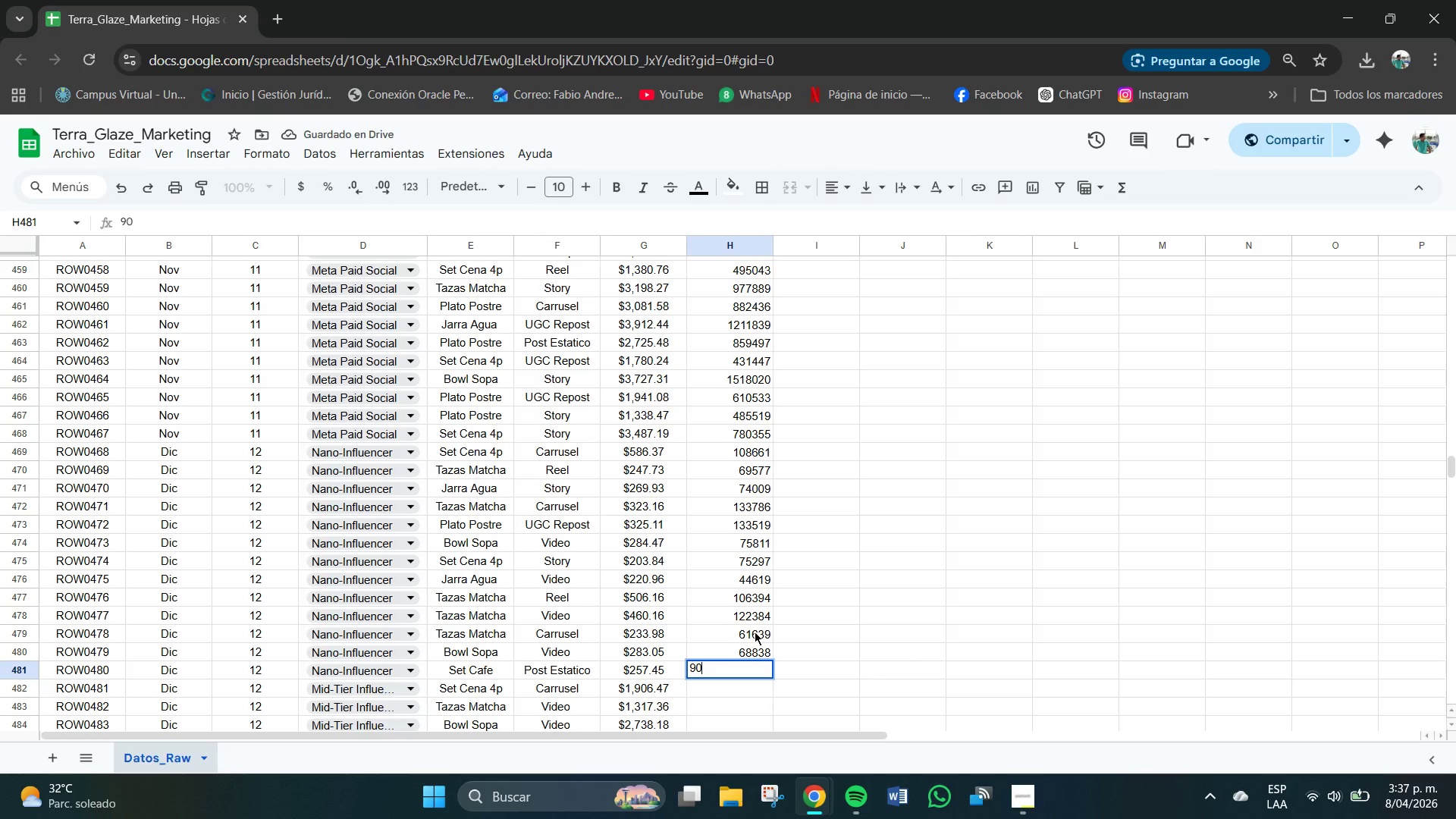 
key(Numpad8)
 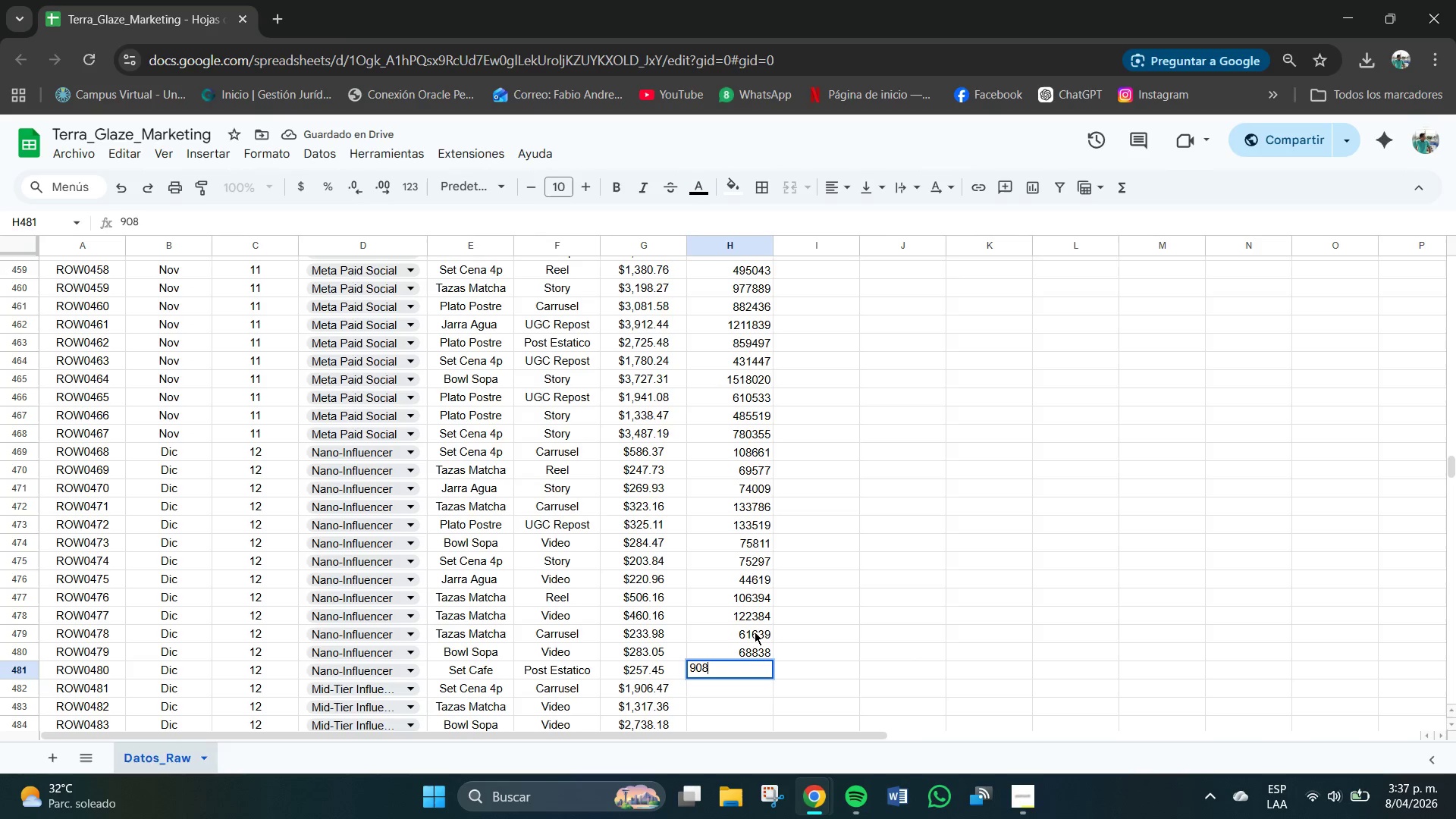 
key(Numpad9)
 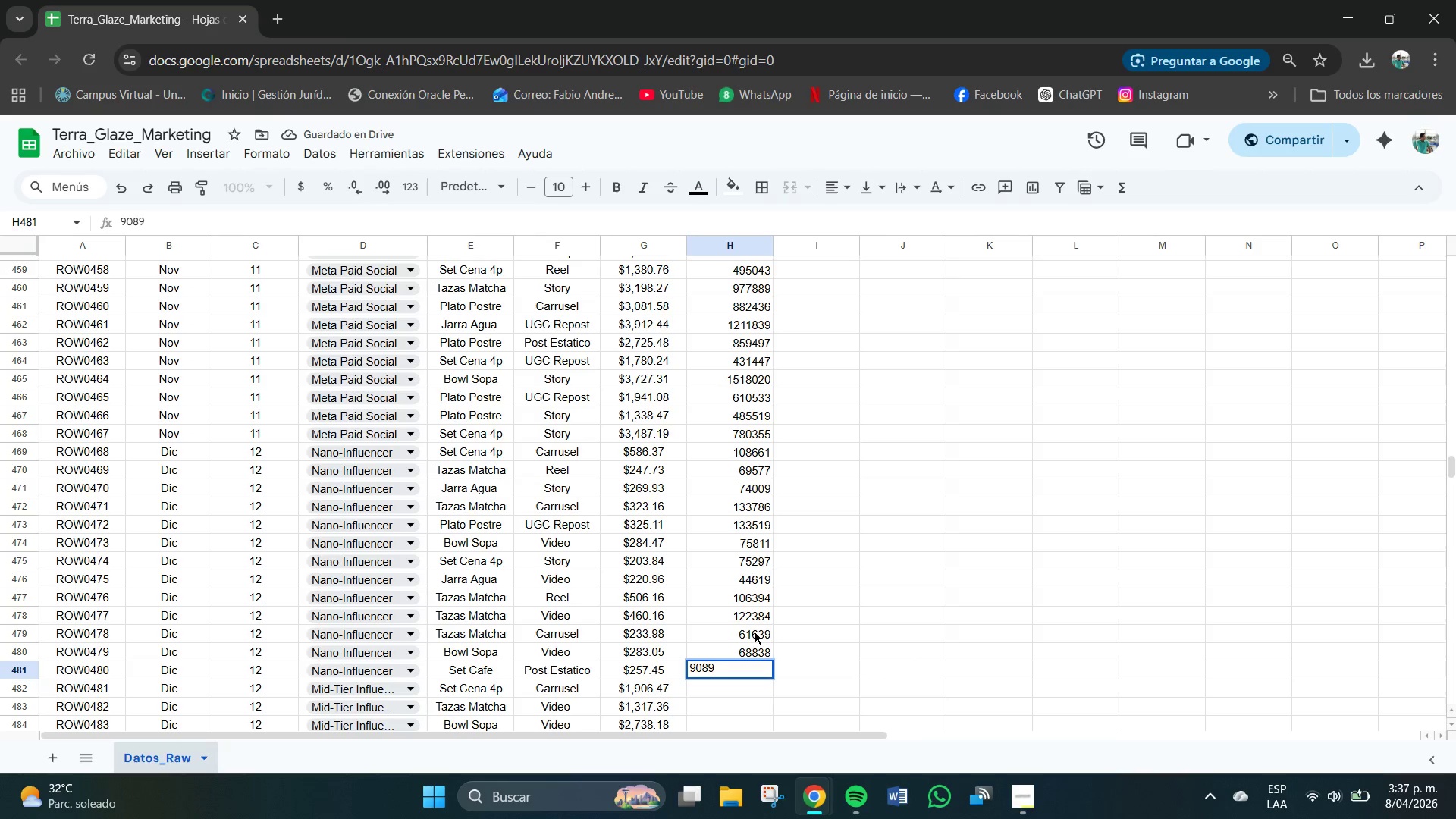 
key(Numpad0)
 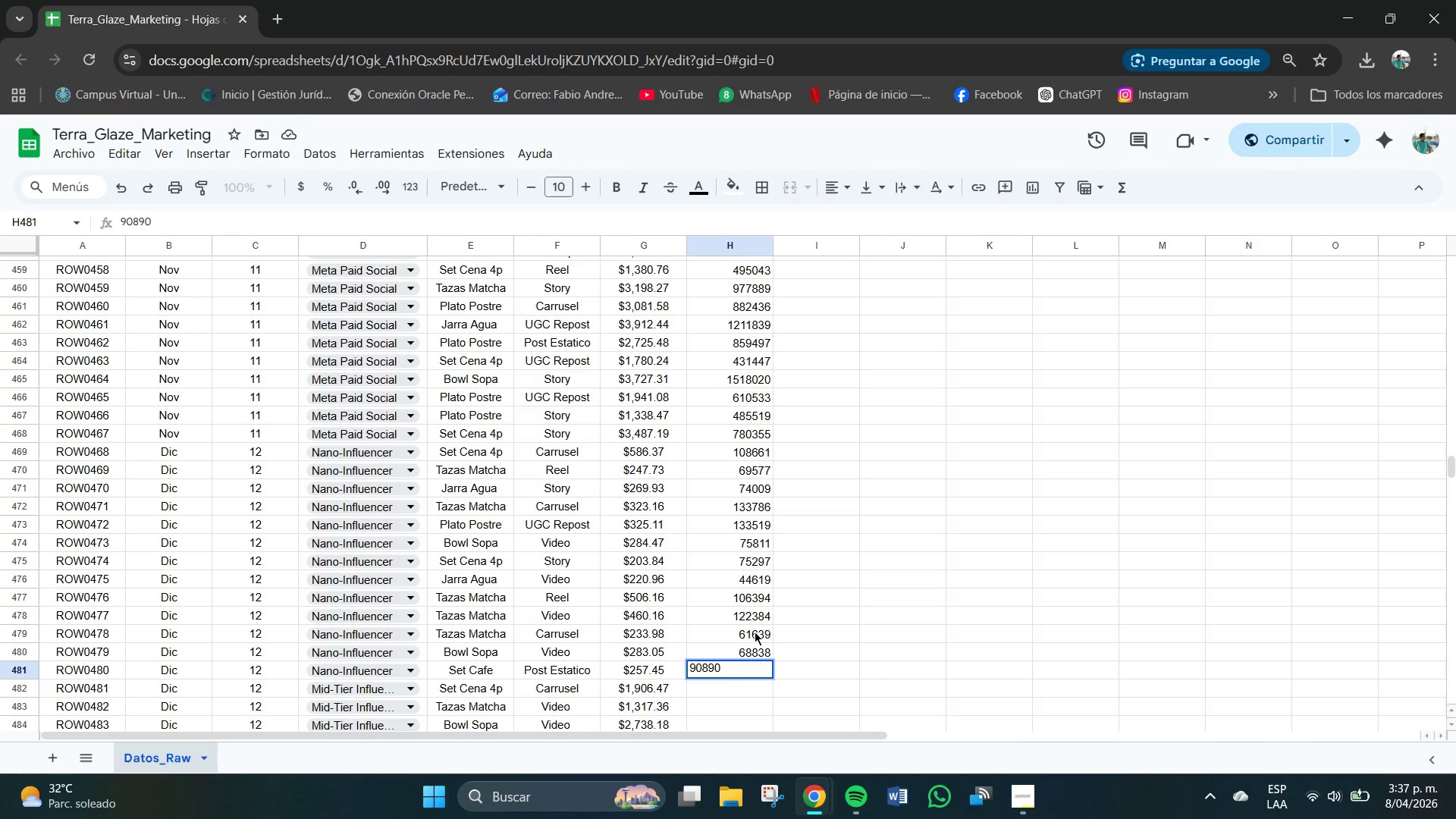 
key(NumpadEnter)
 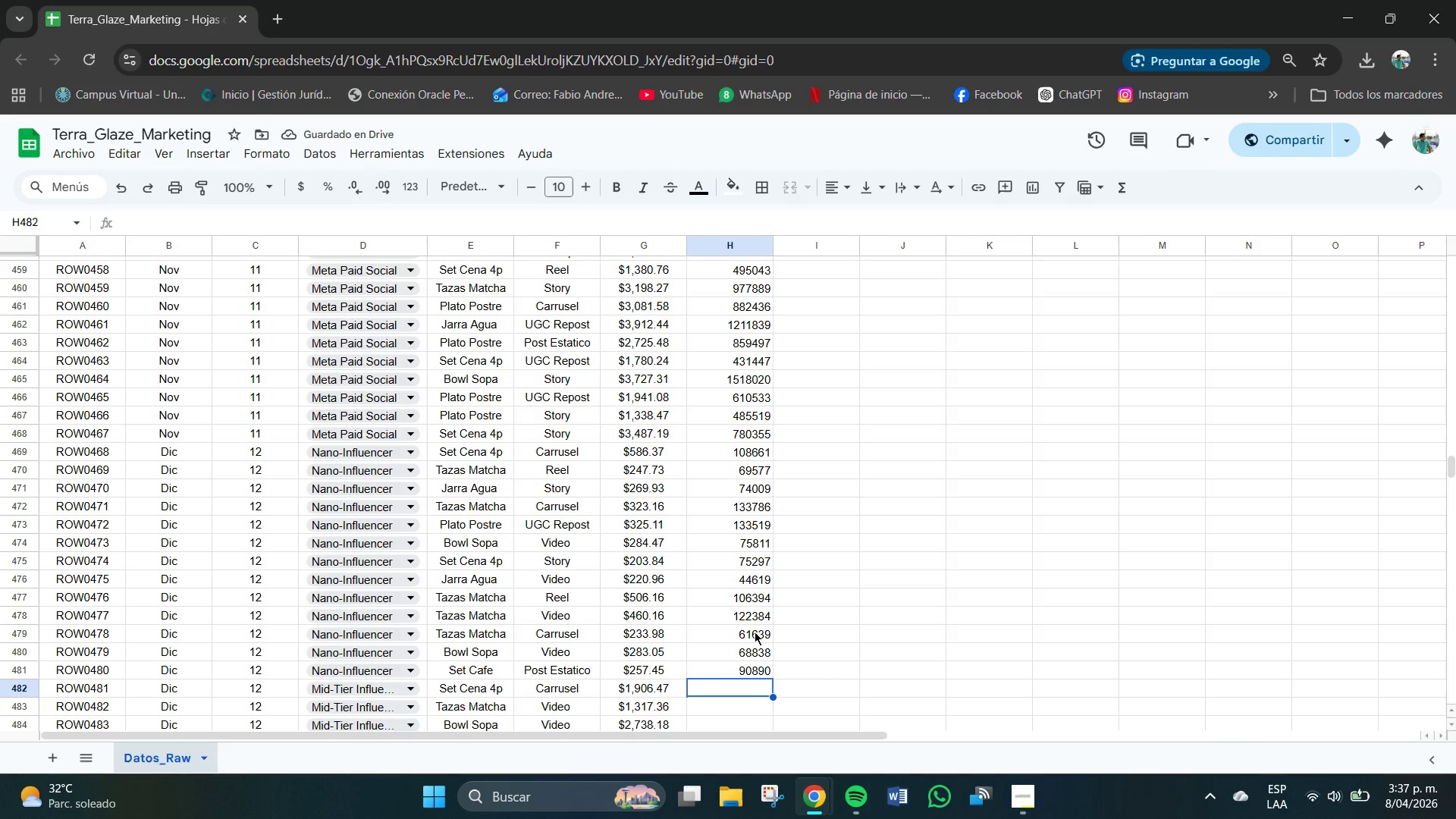 
key(Numpad4)
 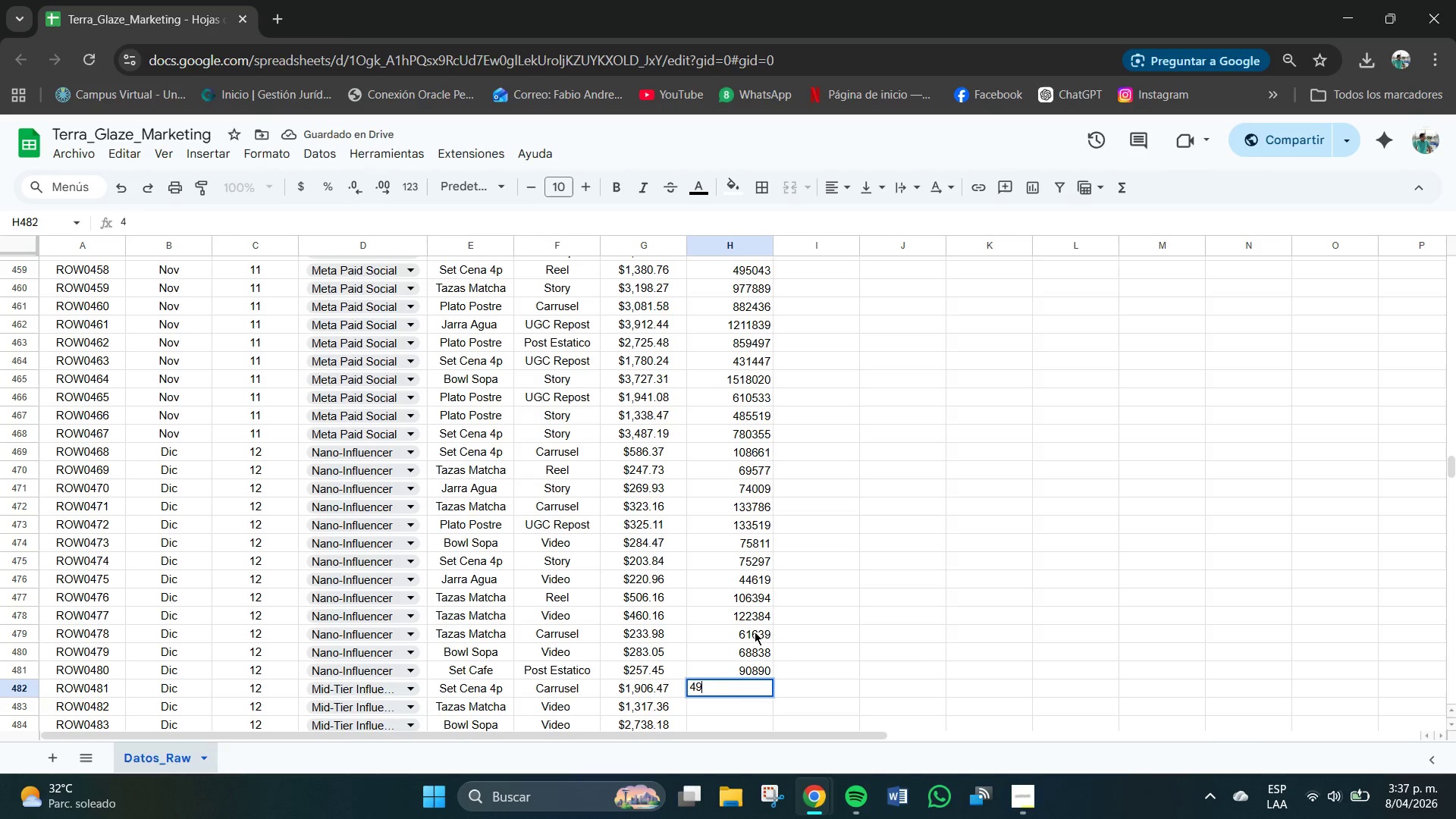 
key(Numpad9)
 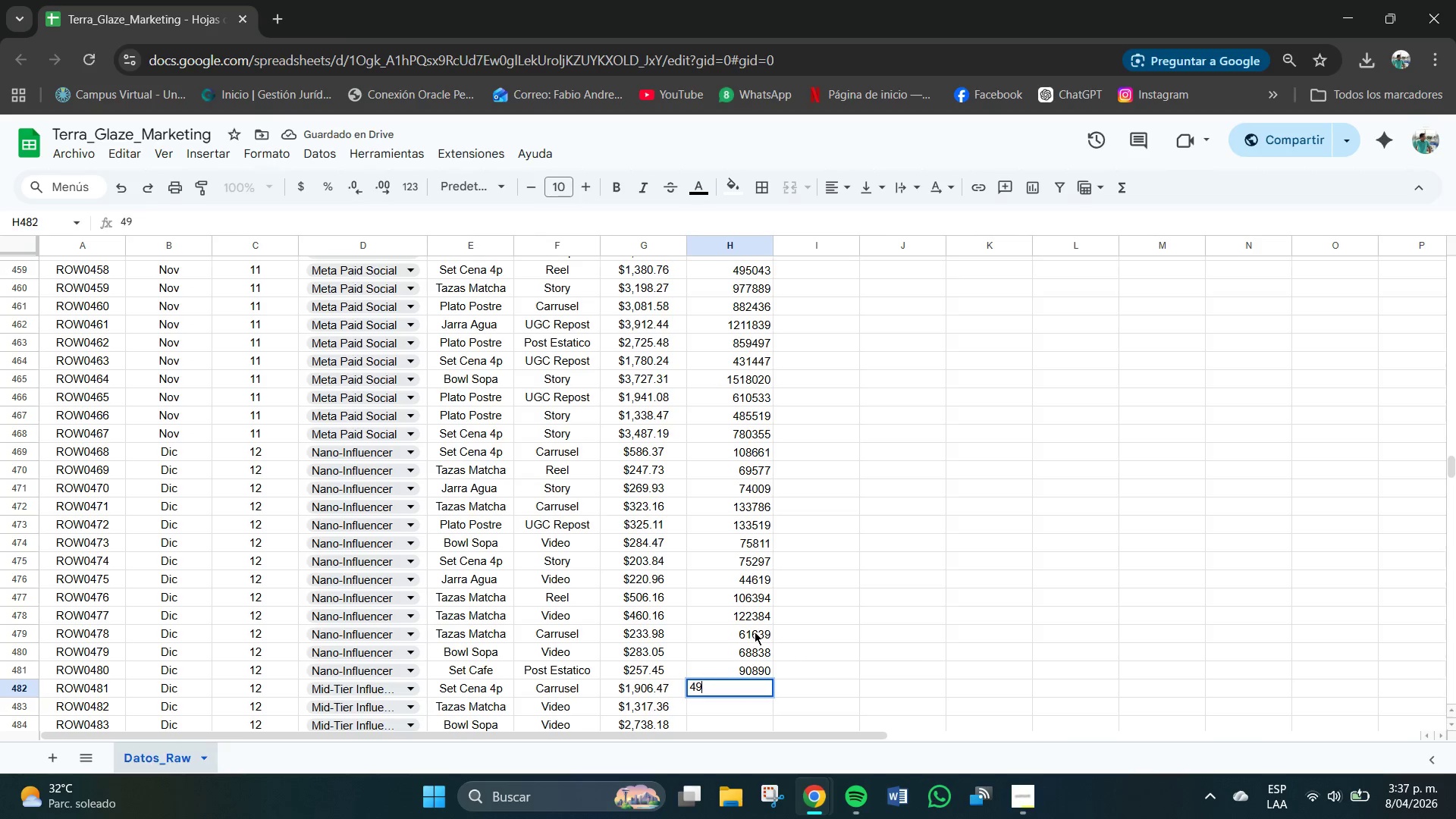 
key(Numpad0)
 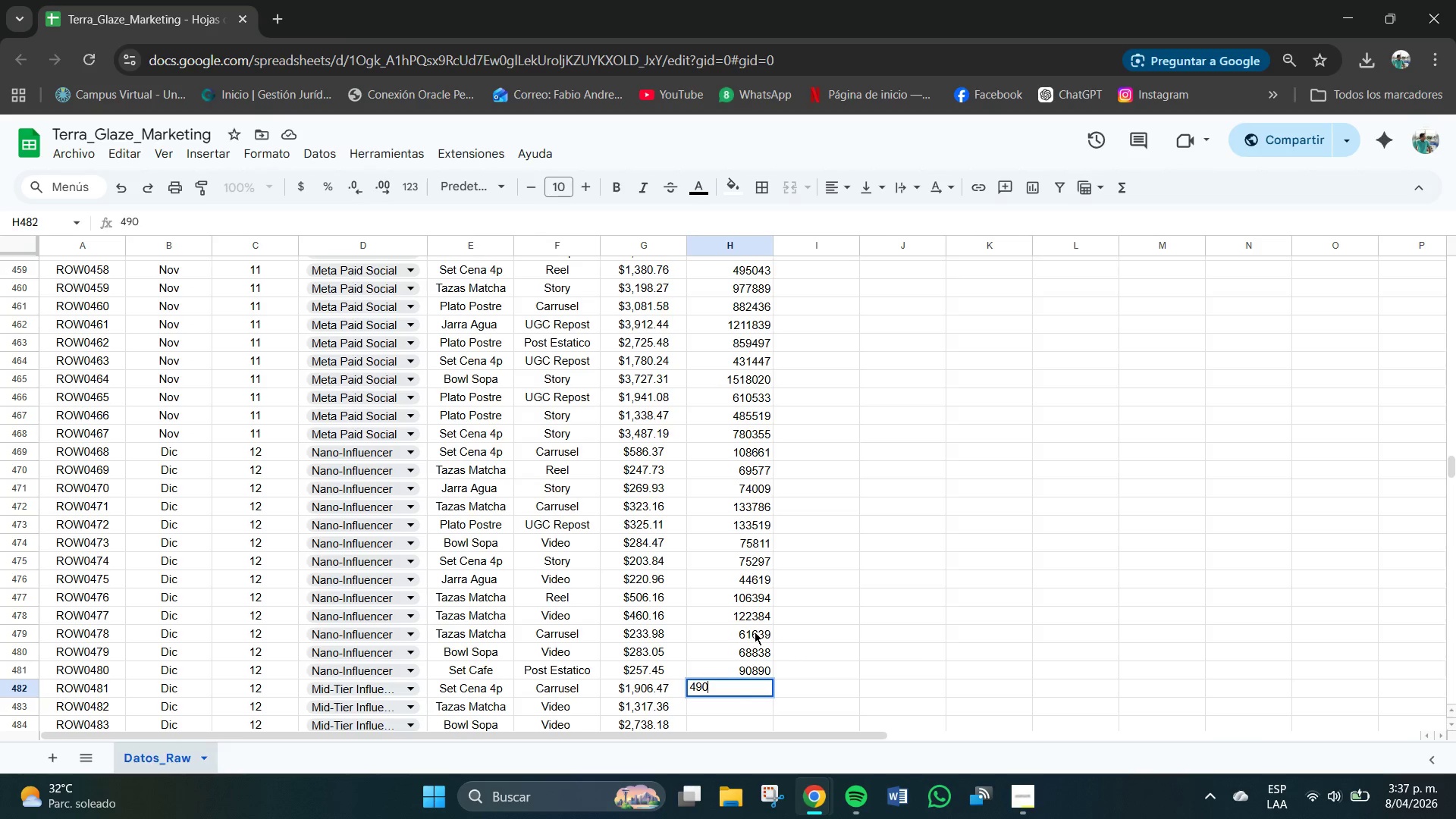 
key(Numpad5)
 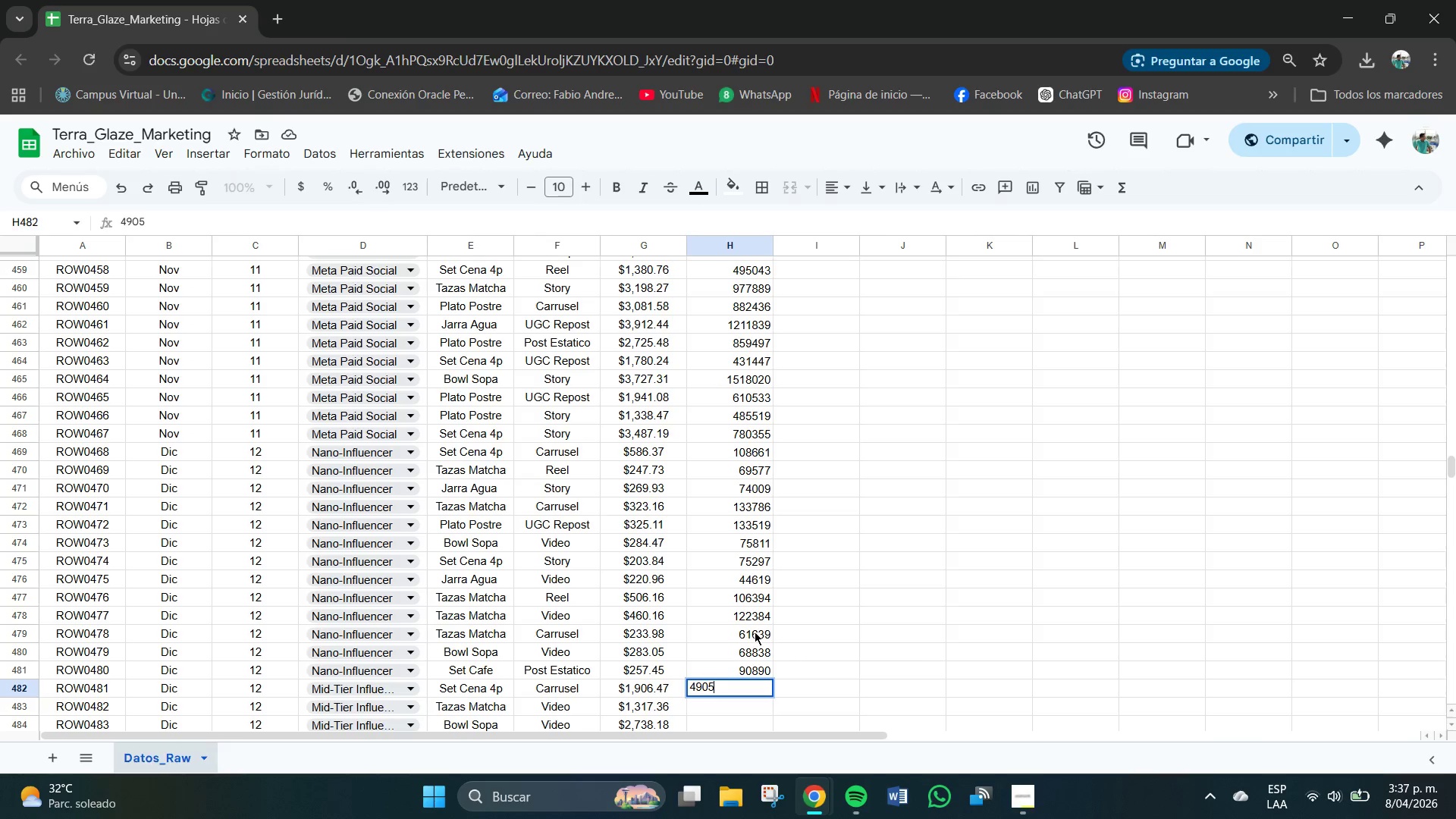 
key(Numpad0)
 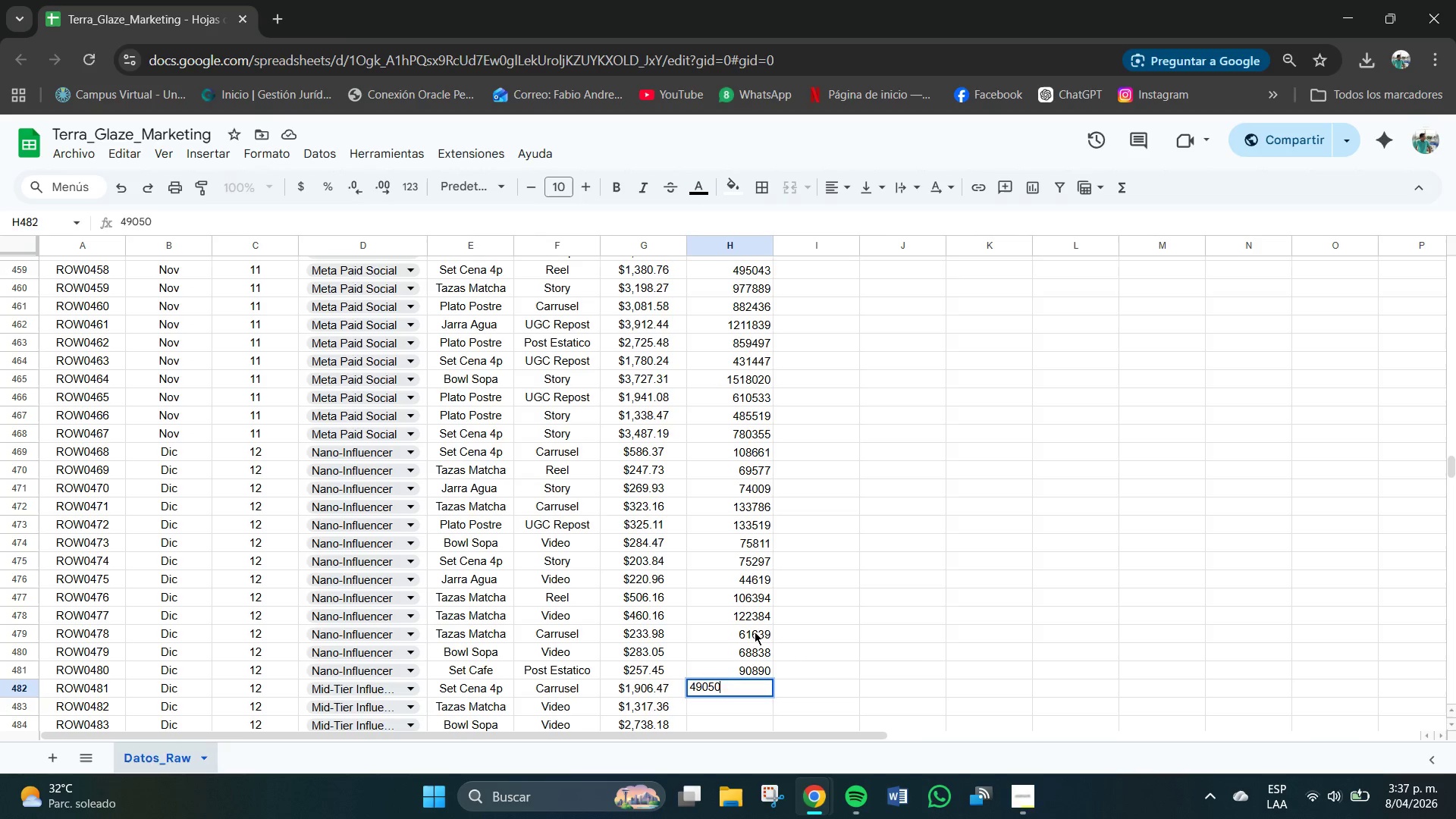 
key(Numpad7)
 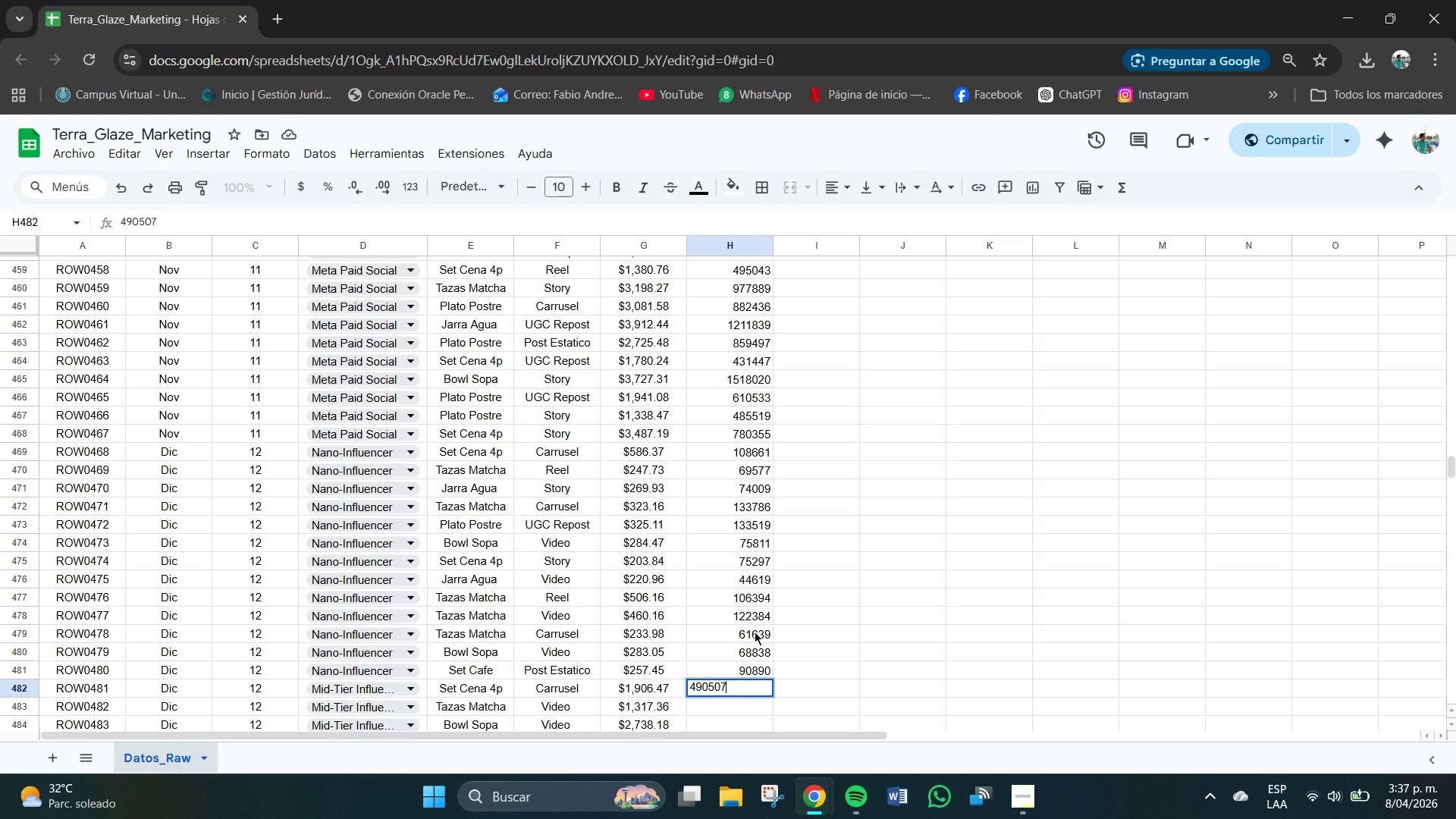 
key(NumpadEnter)
 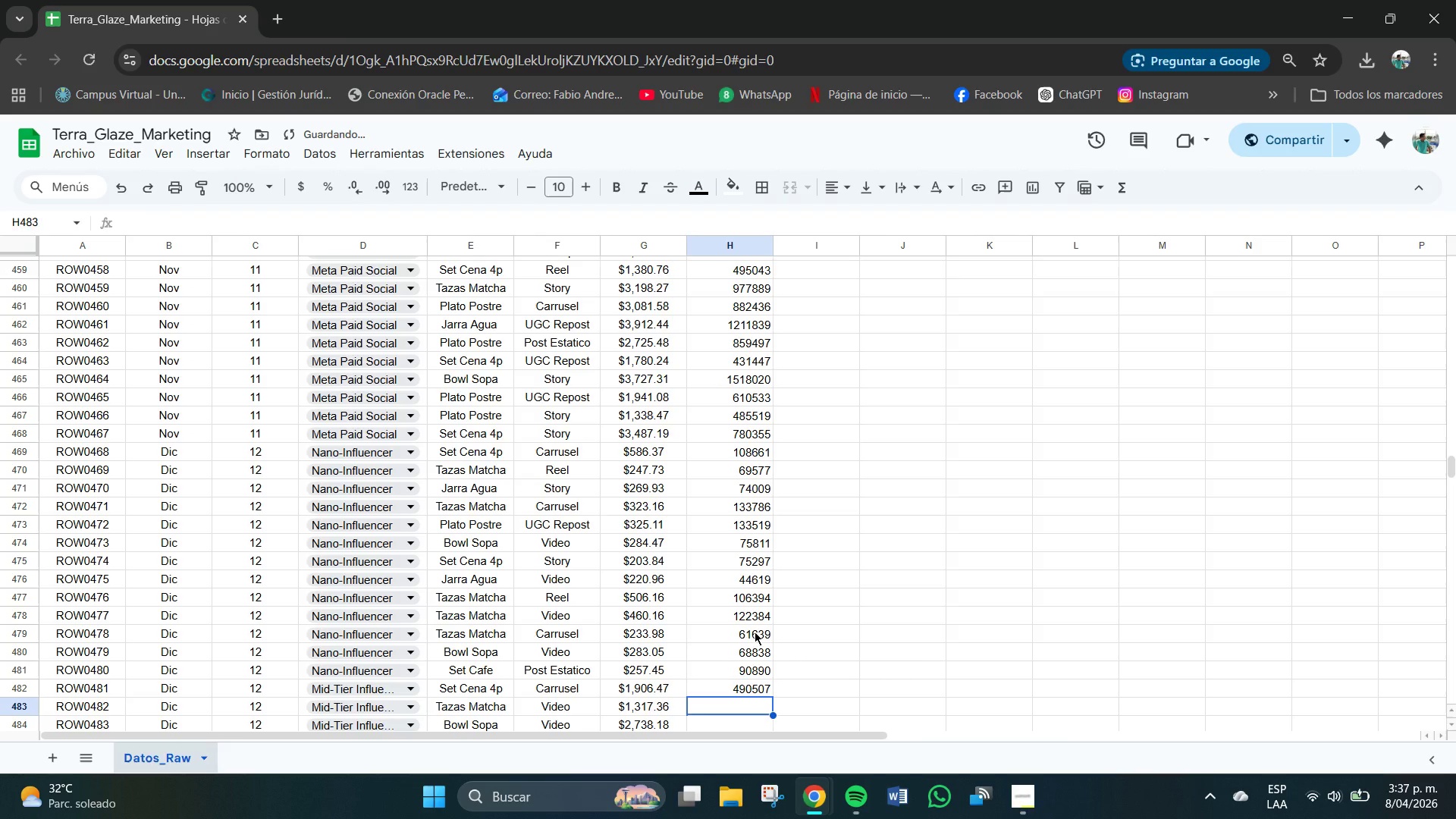 
key(Numpad2)
 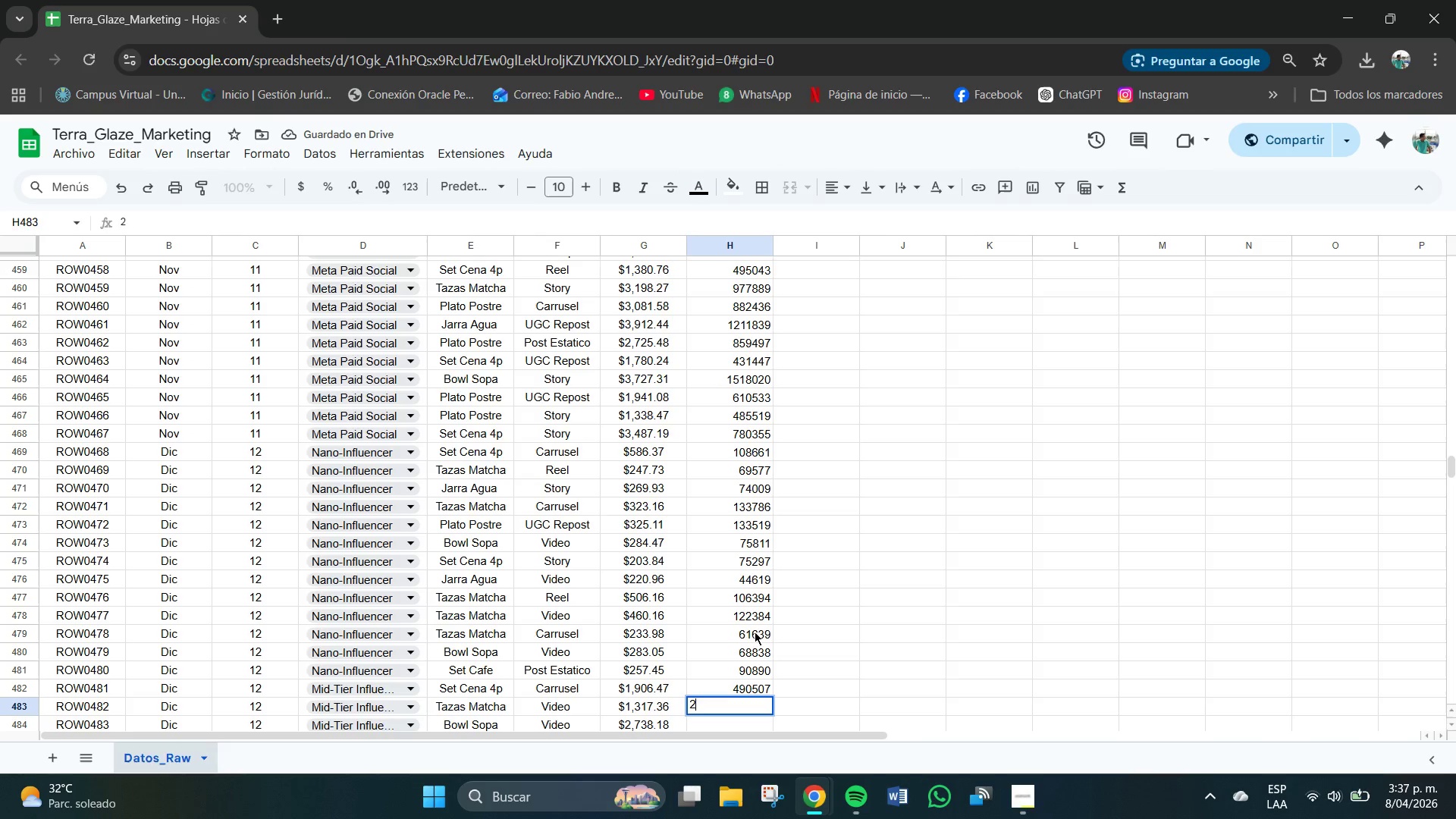 
key(Numpad4)
 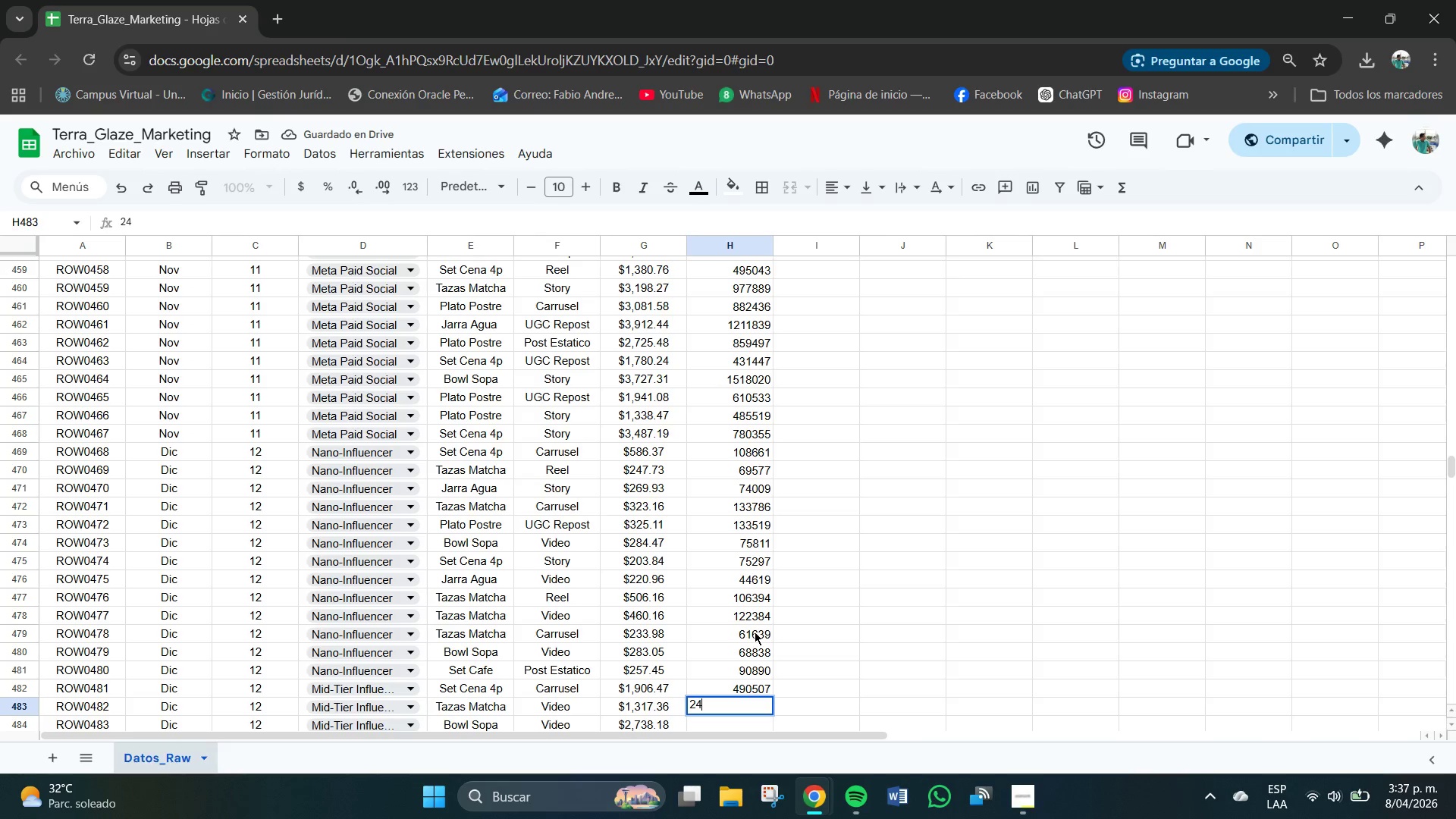 
key(Numpad7)
 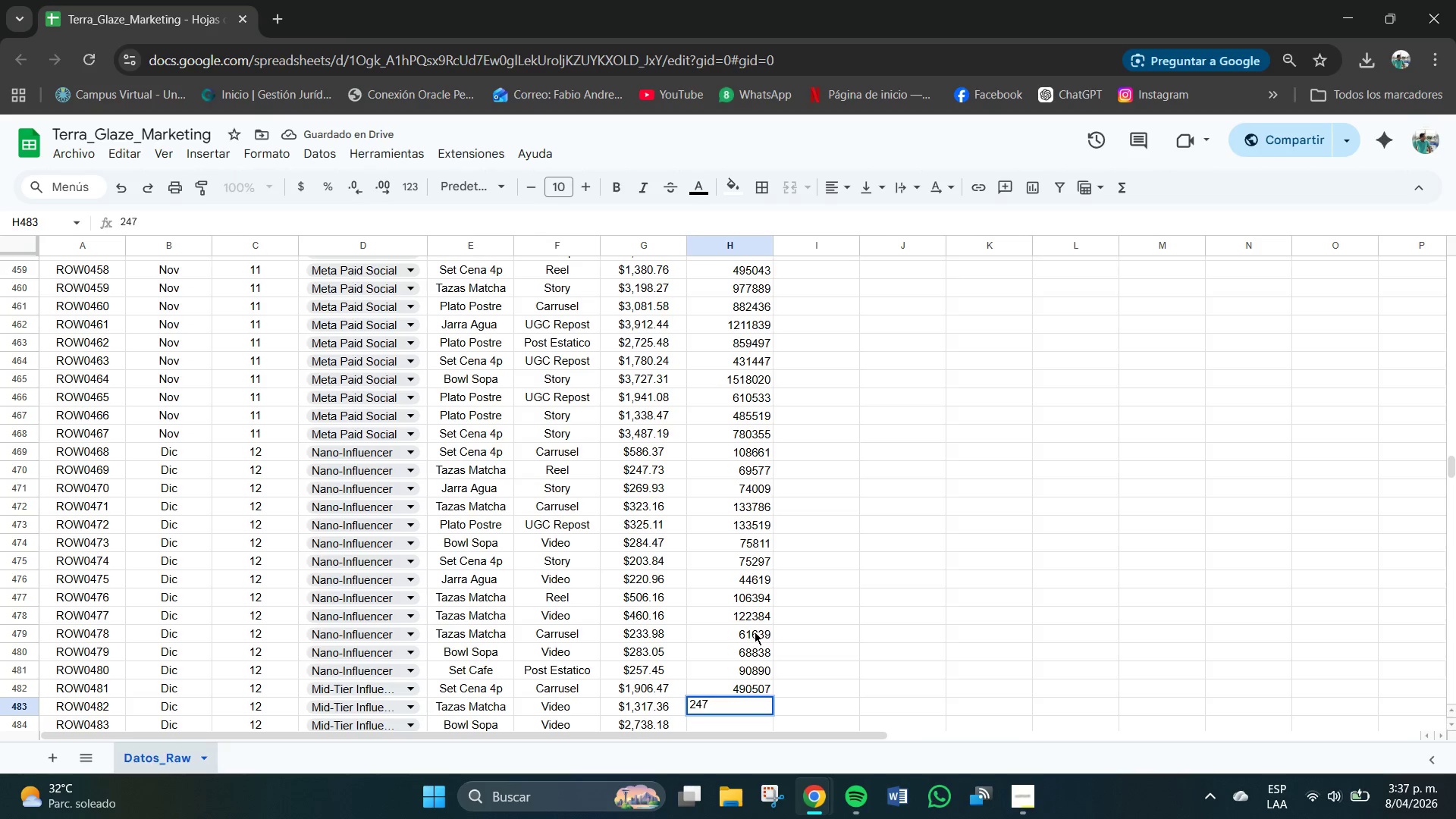 
key(Numpad1)
 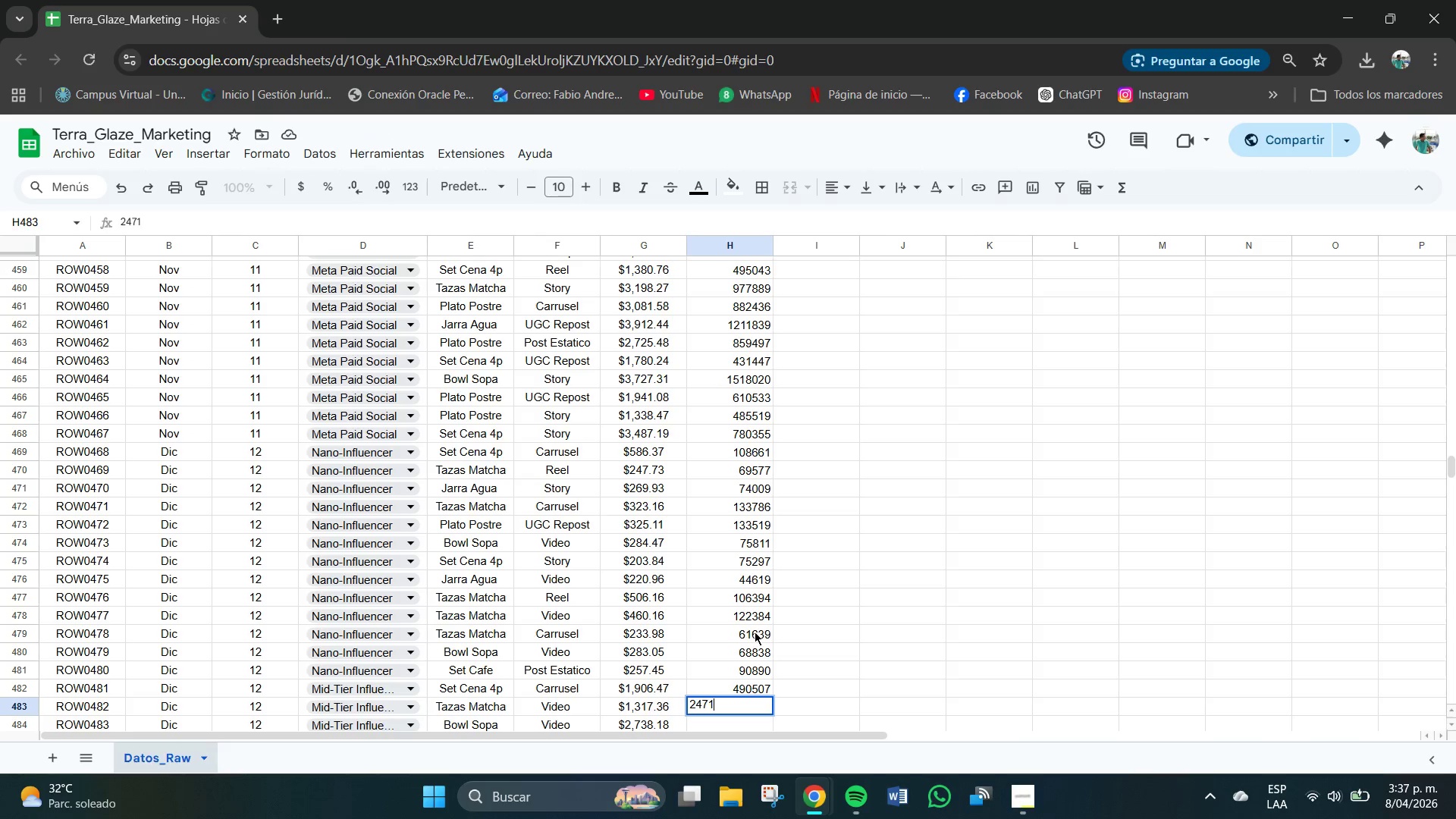 
key(Numpad8)
 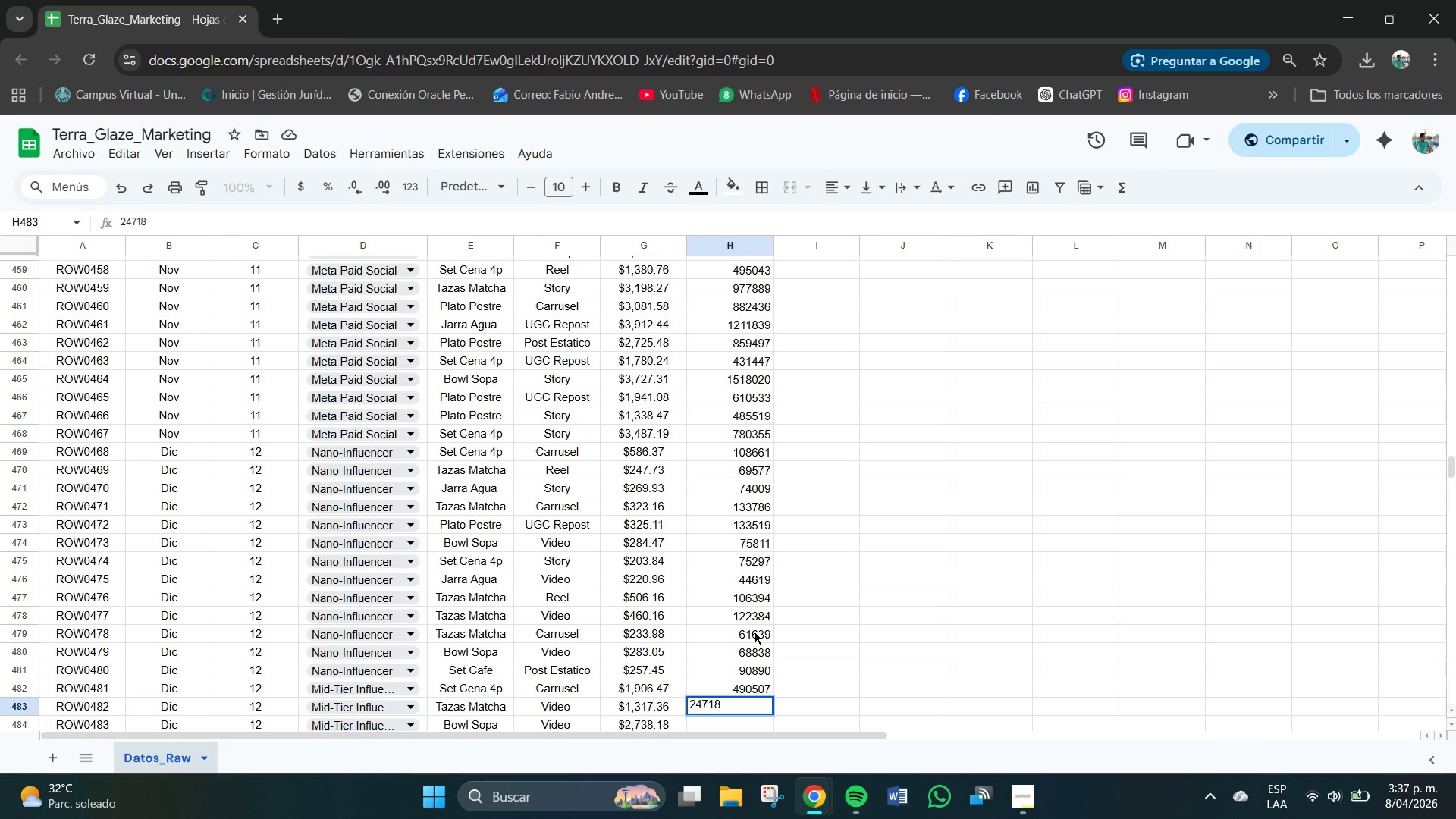 
key(Numpad4)
 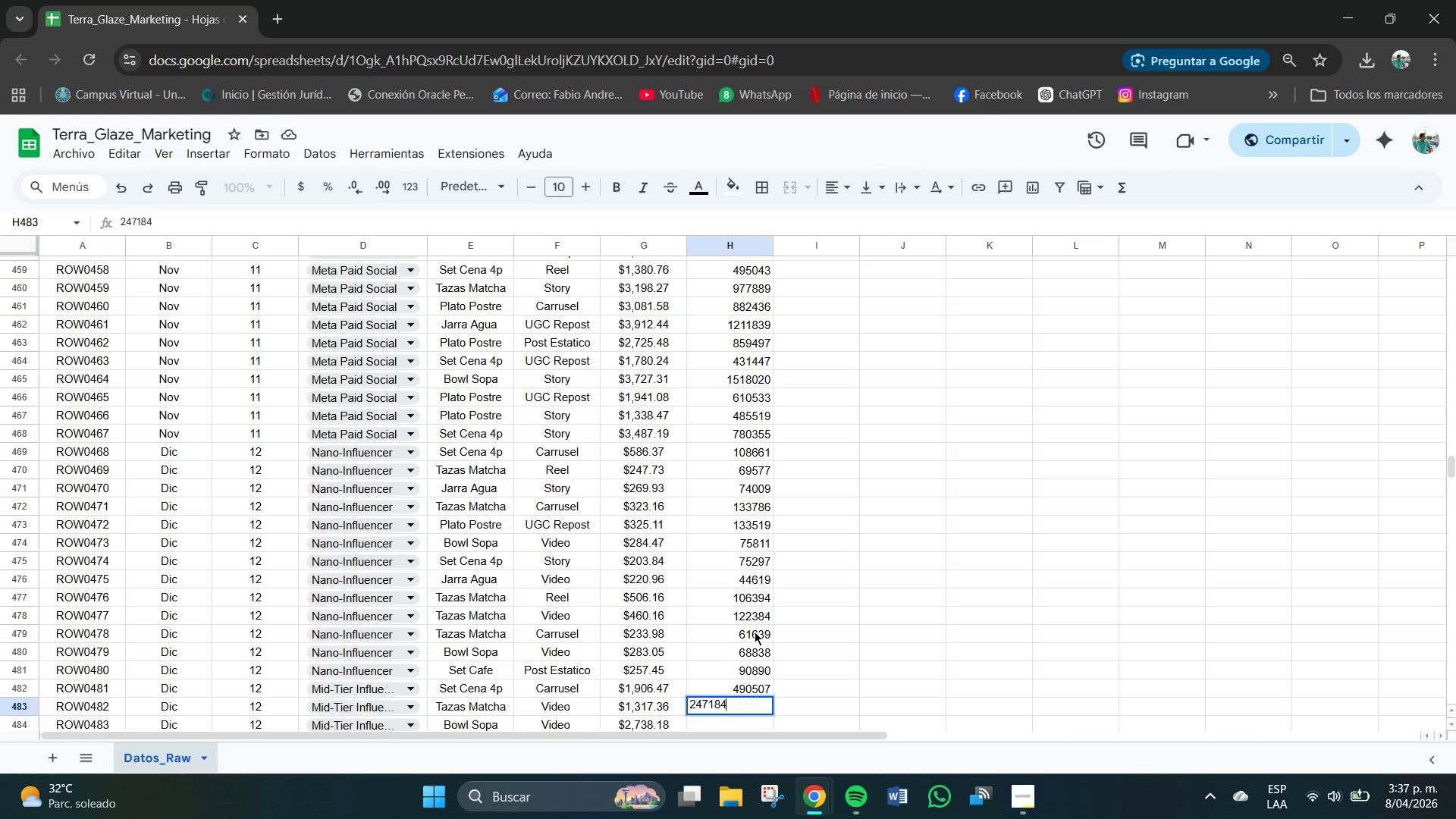 
key(NumpadEnter)
 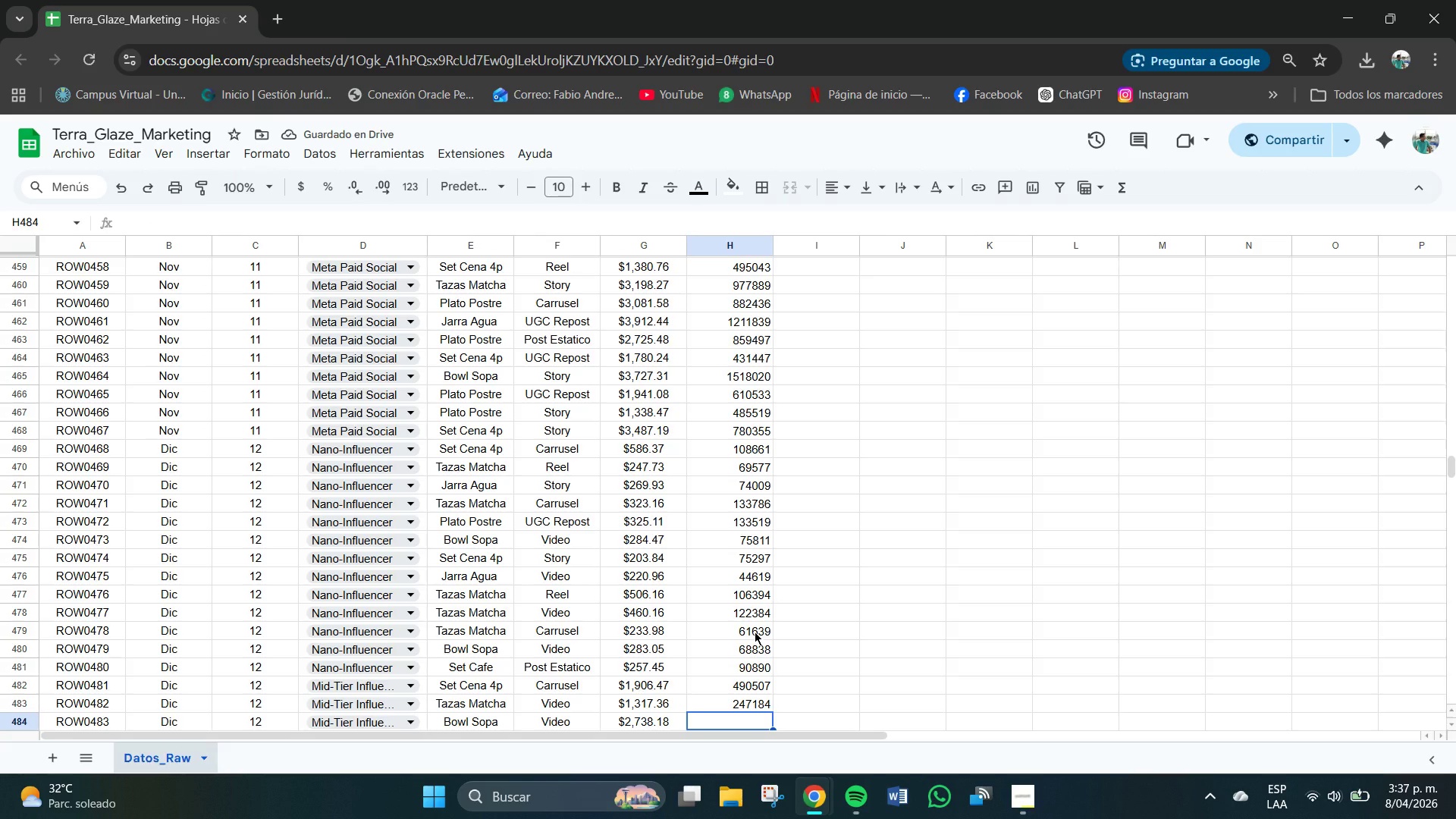 
key(Numpad5)
 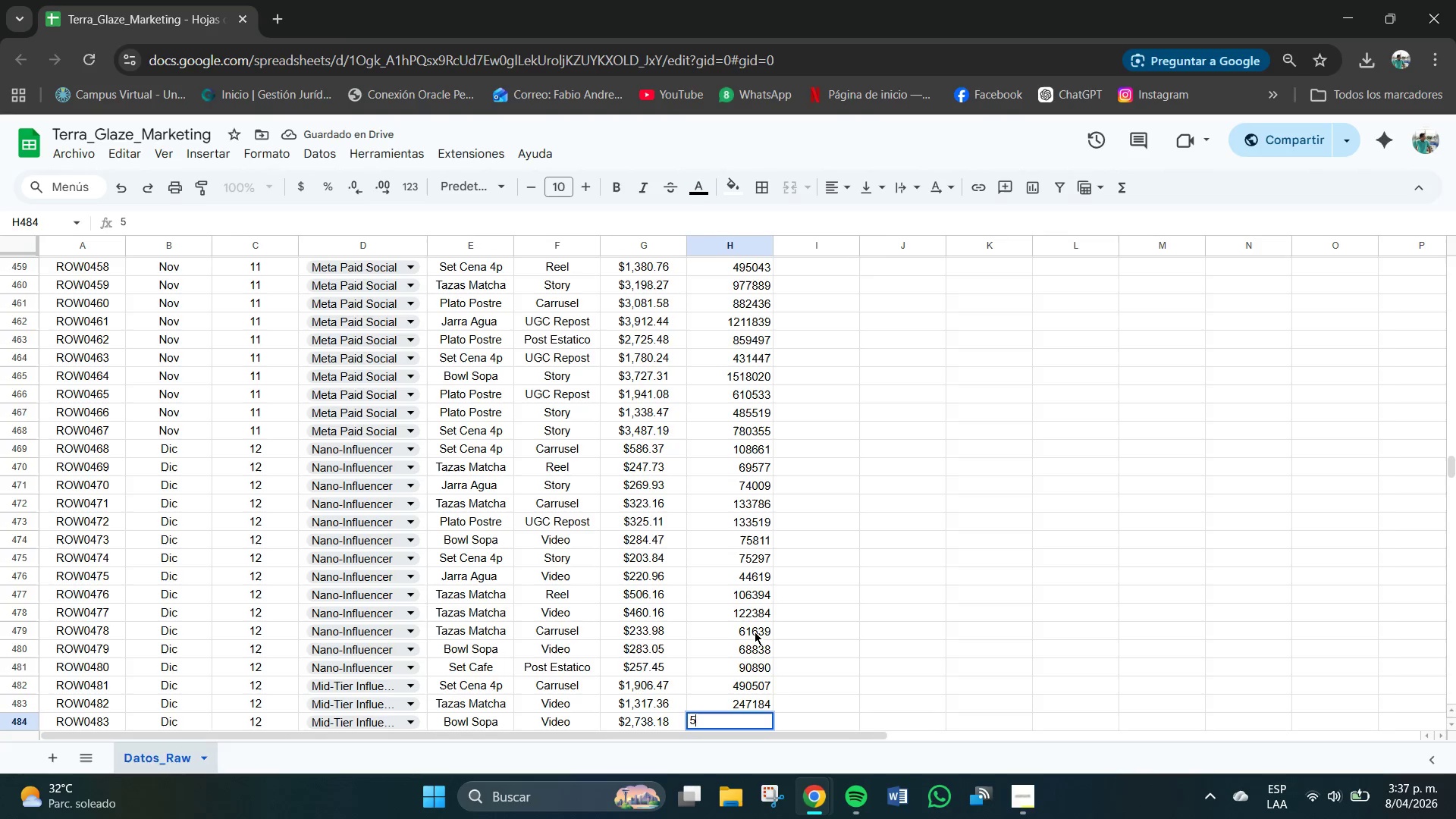 
key(Numpad0)
 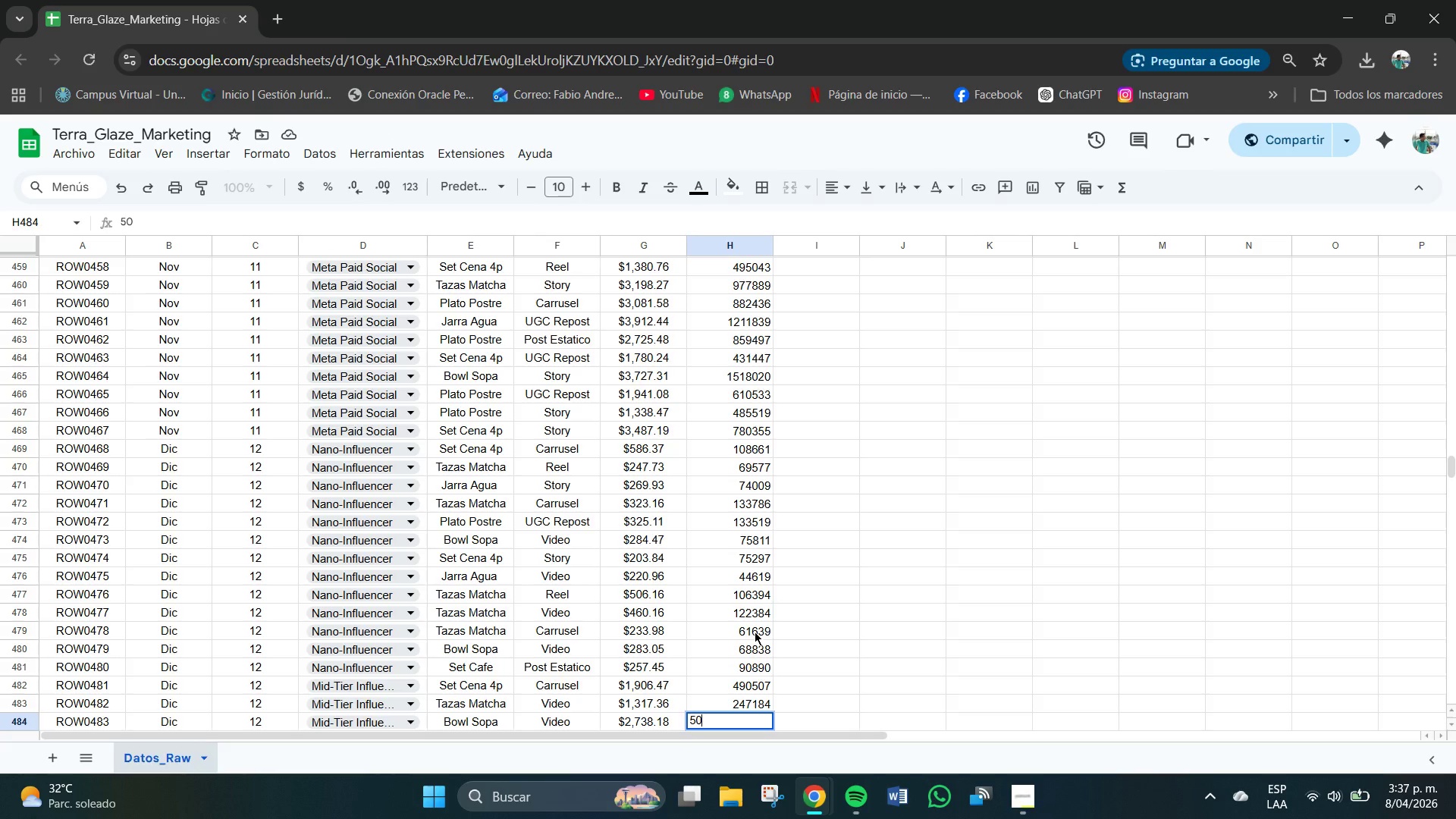 
key(Numpad1)
 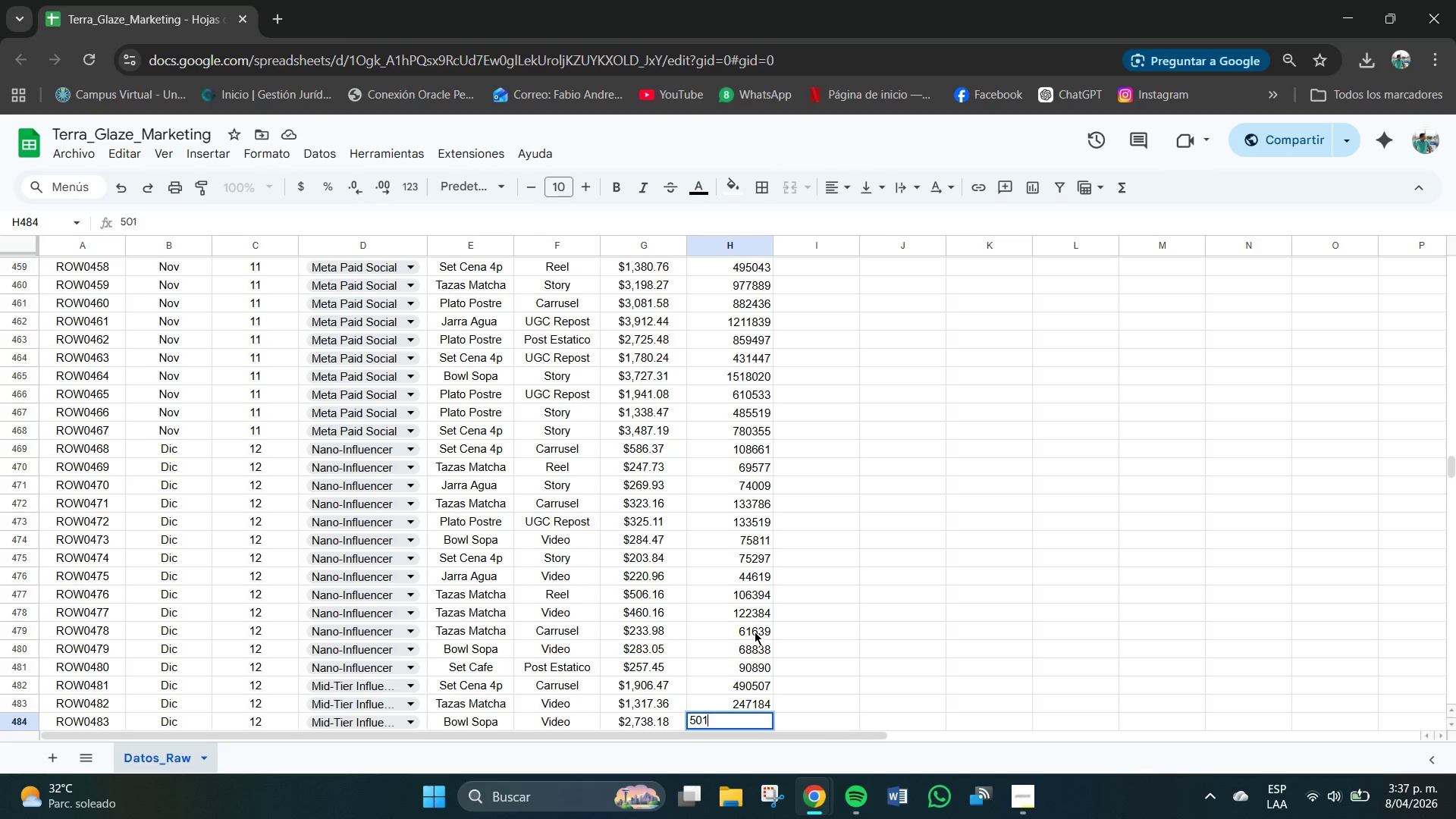 
key(Numpad4)
 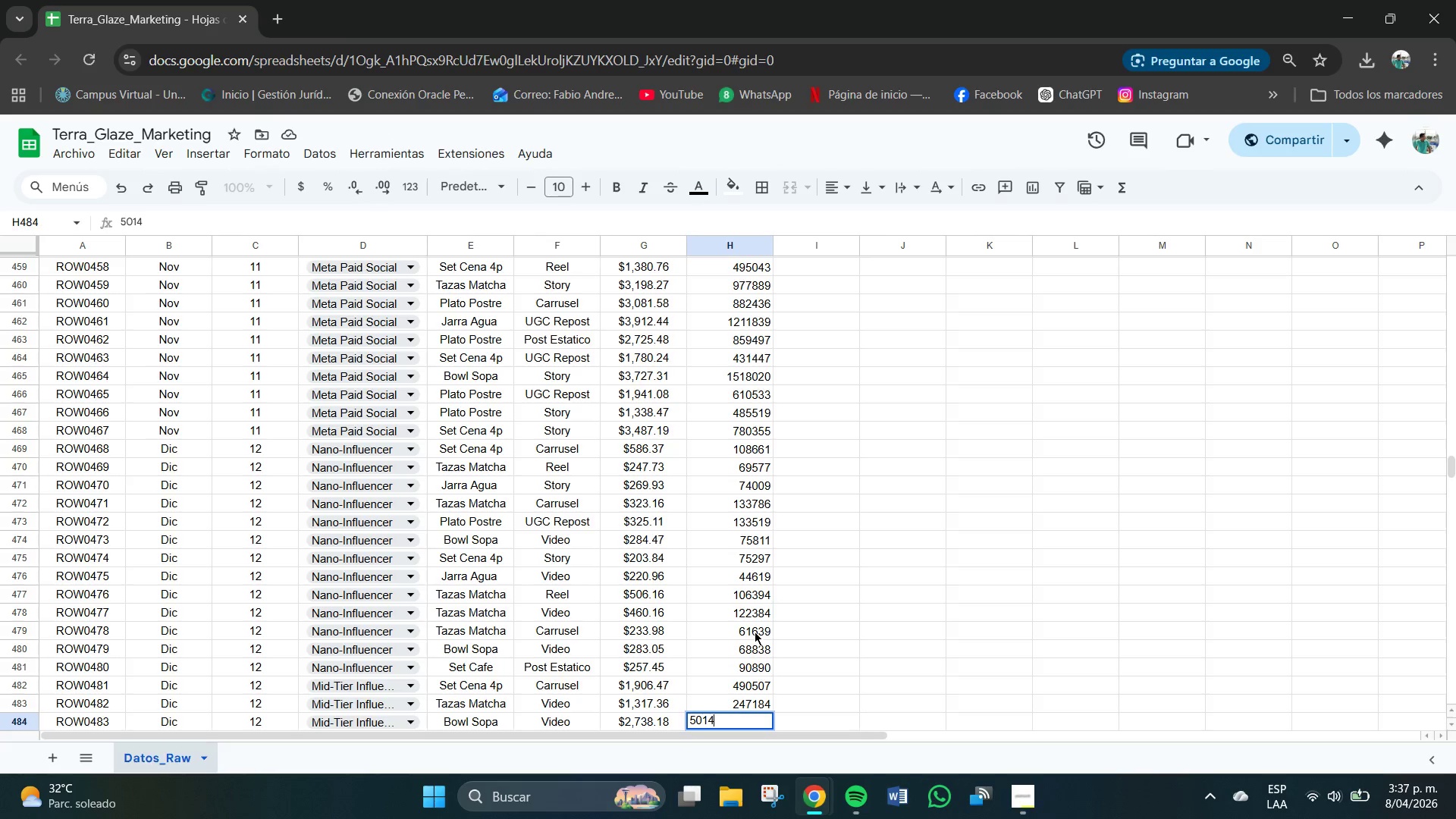 
key(Numpad7)
 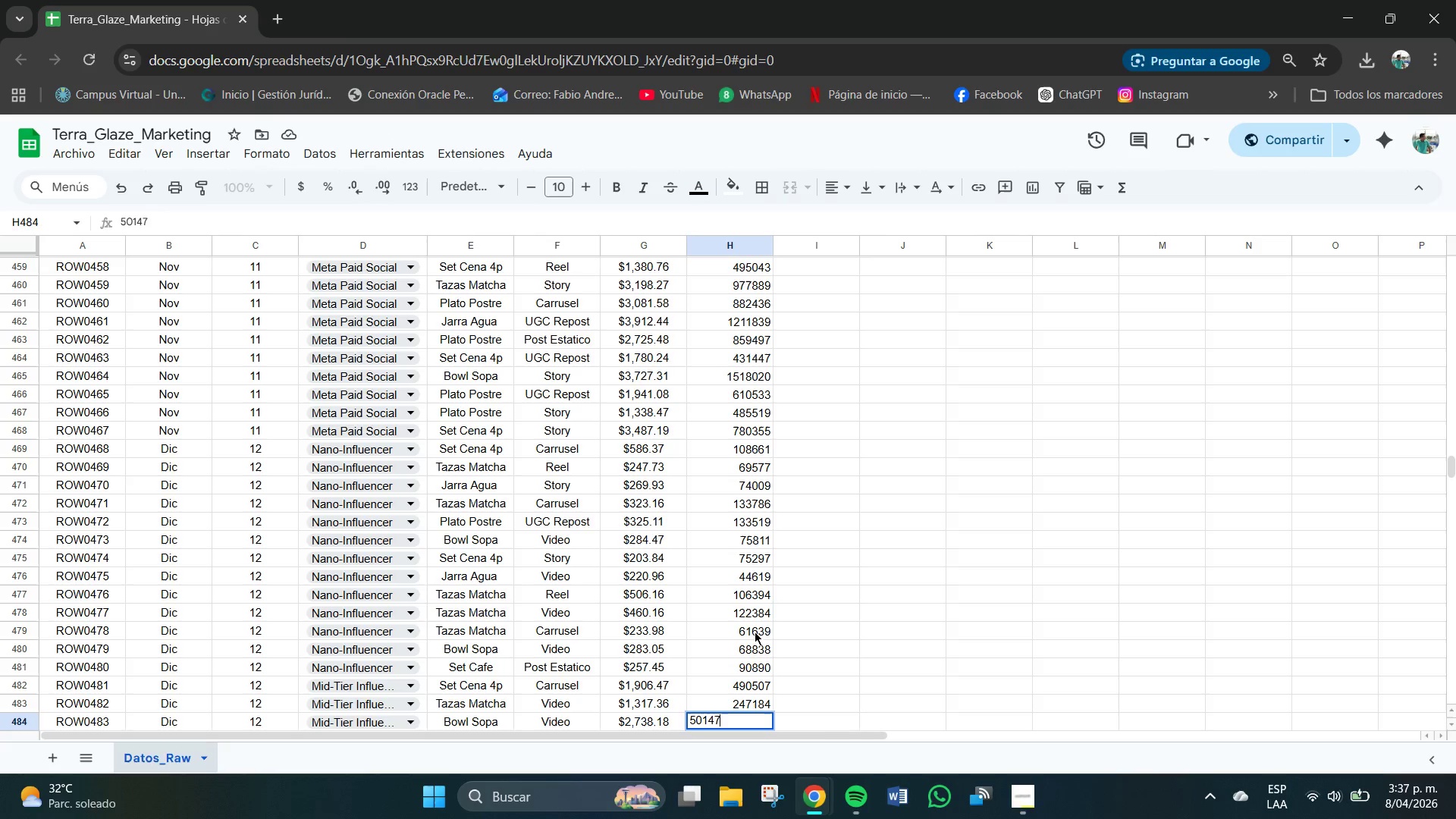 
key(Numpad2)
 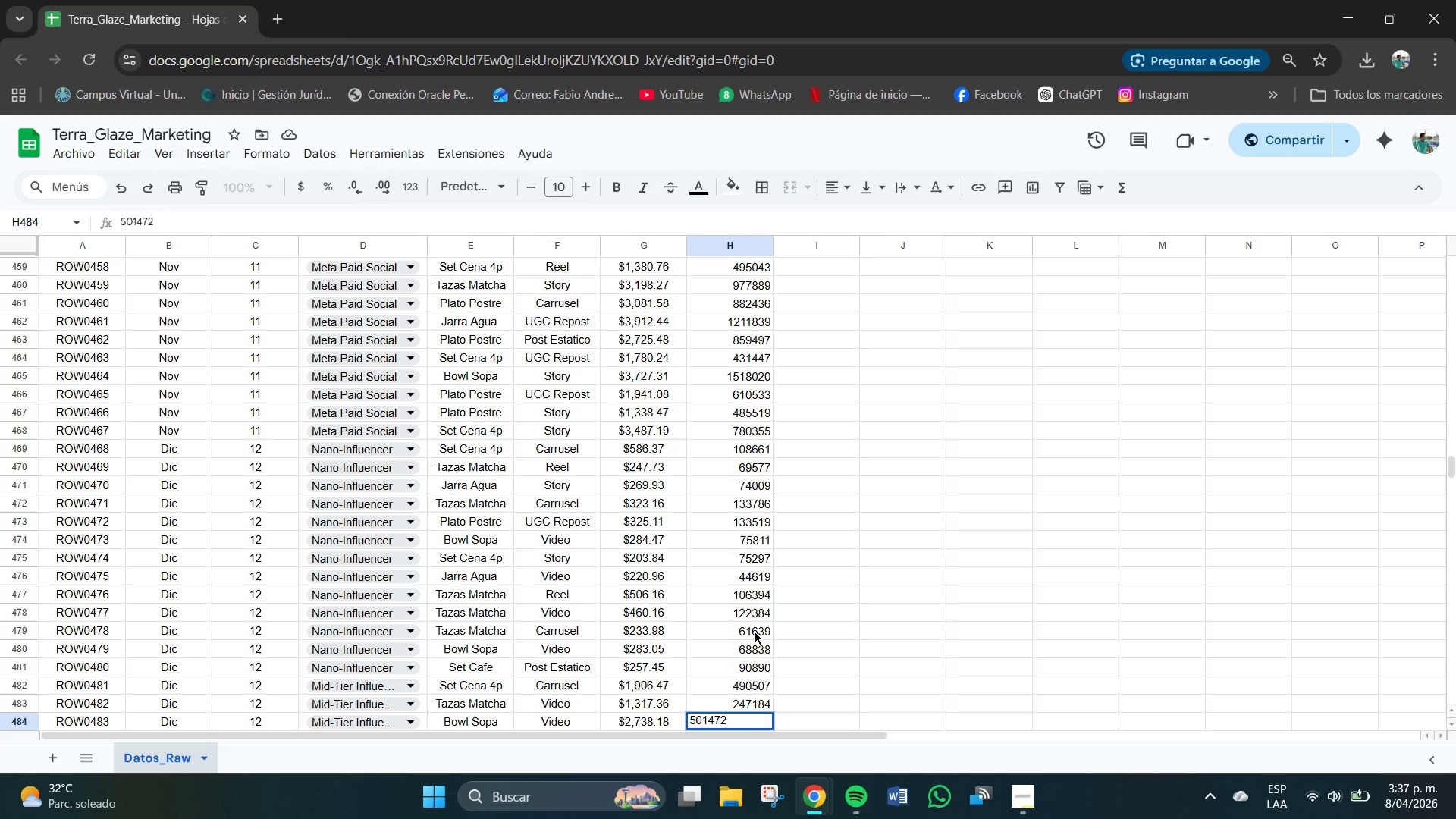 
key(NumpadEnter)
 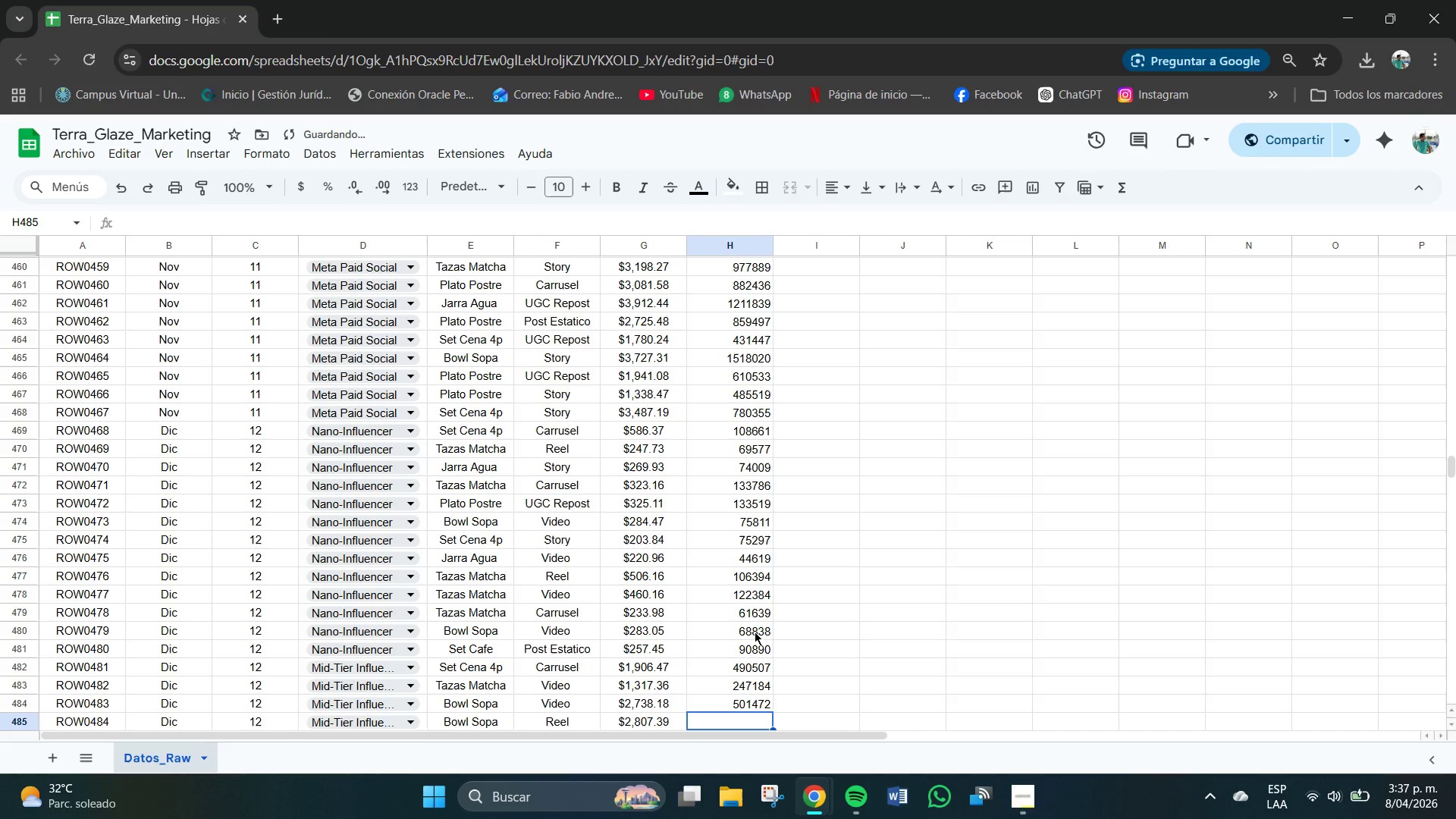 
key(Numpad1)
 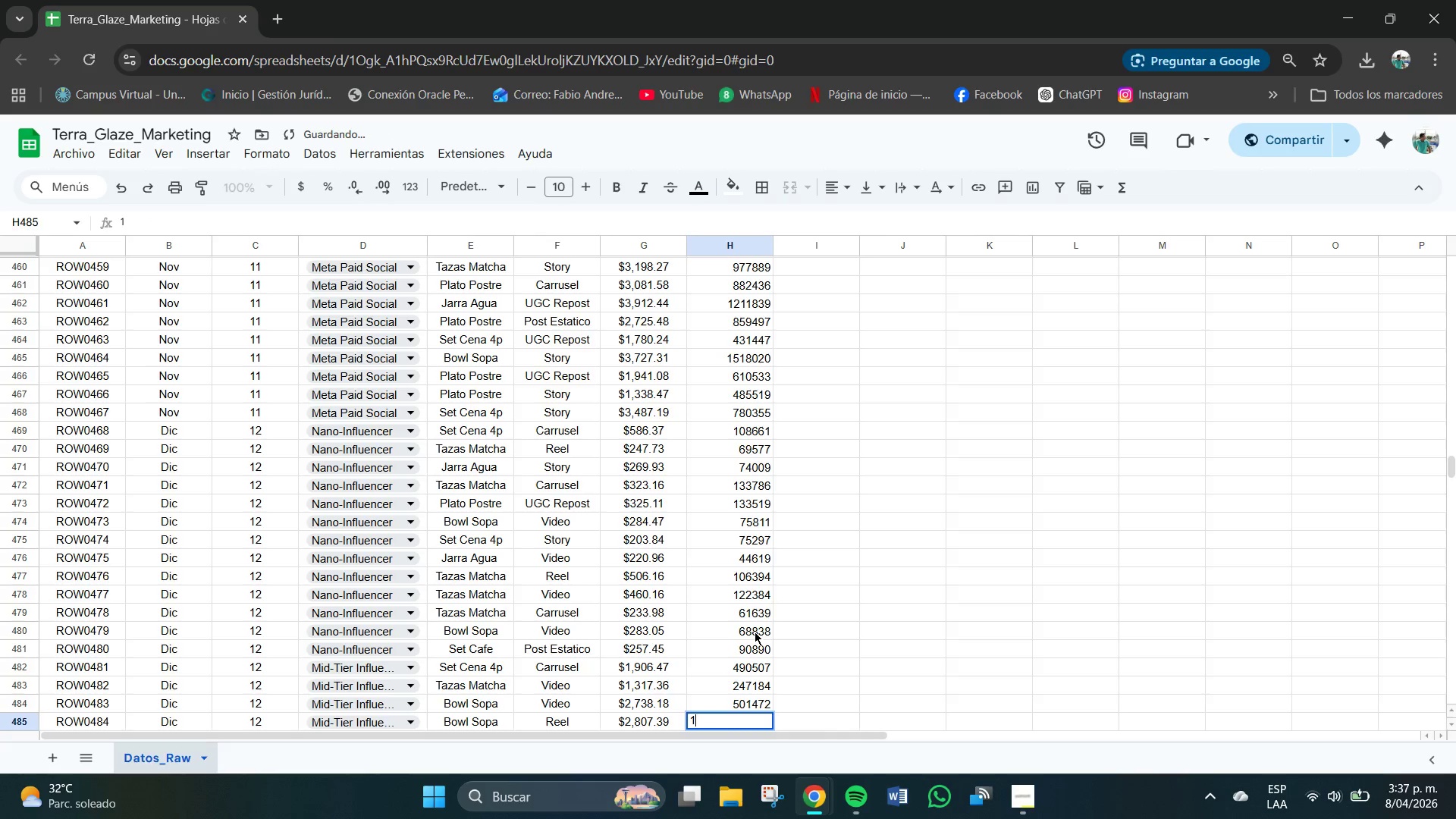 
key(Numpad1)
 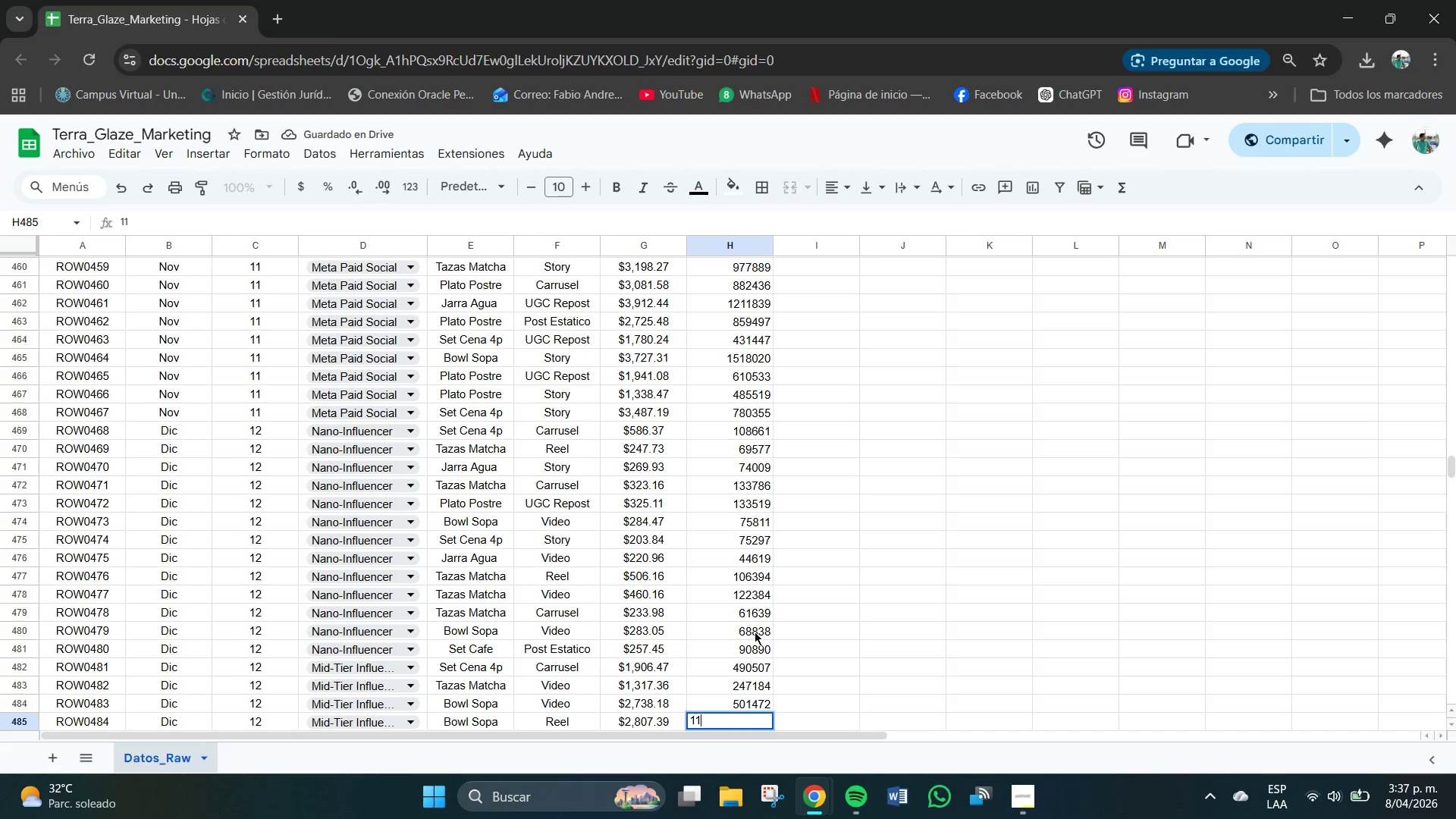 
key(Numpad0)
 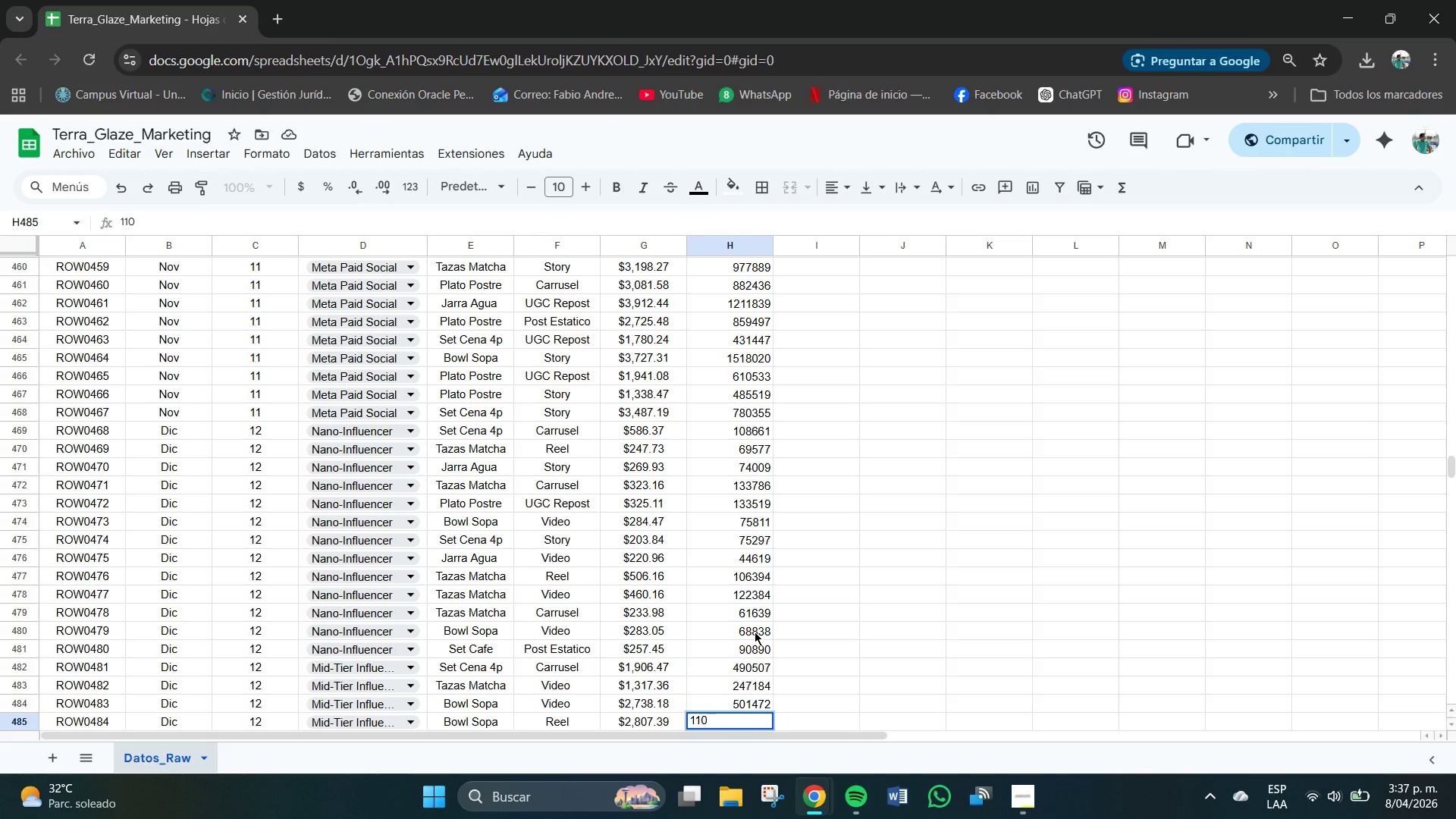 
key(Numpad5)
 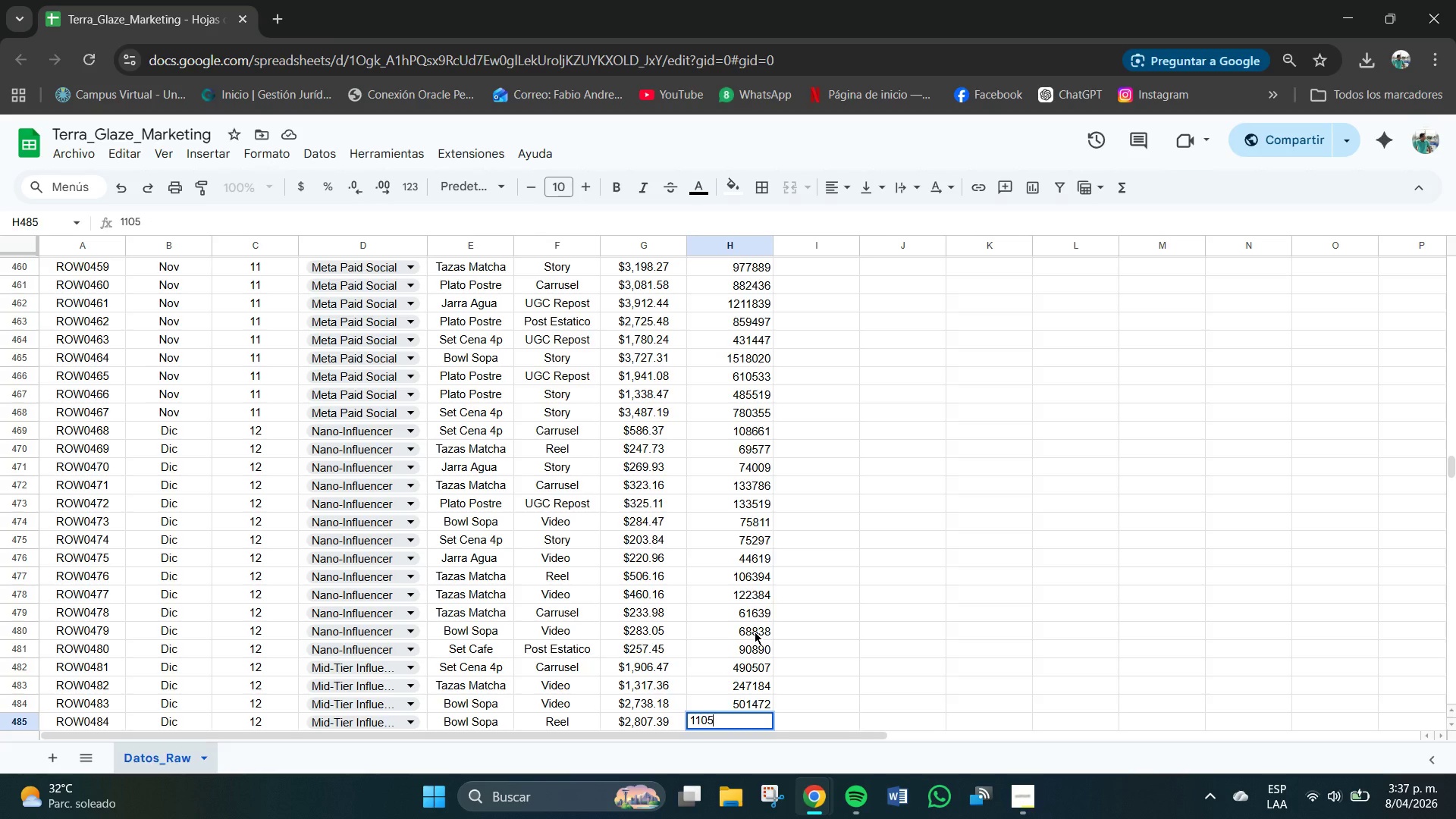 
key(Numpad2)
 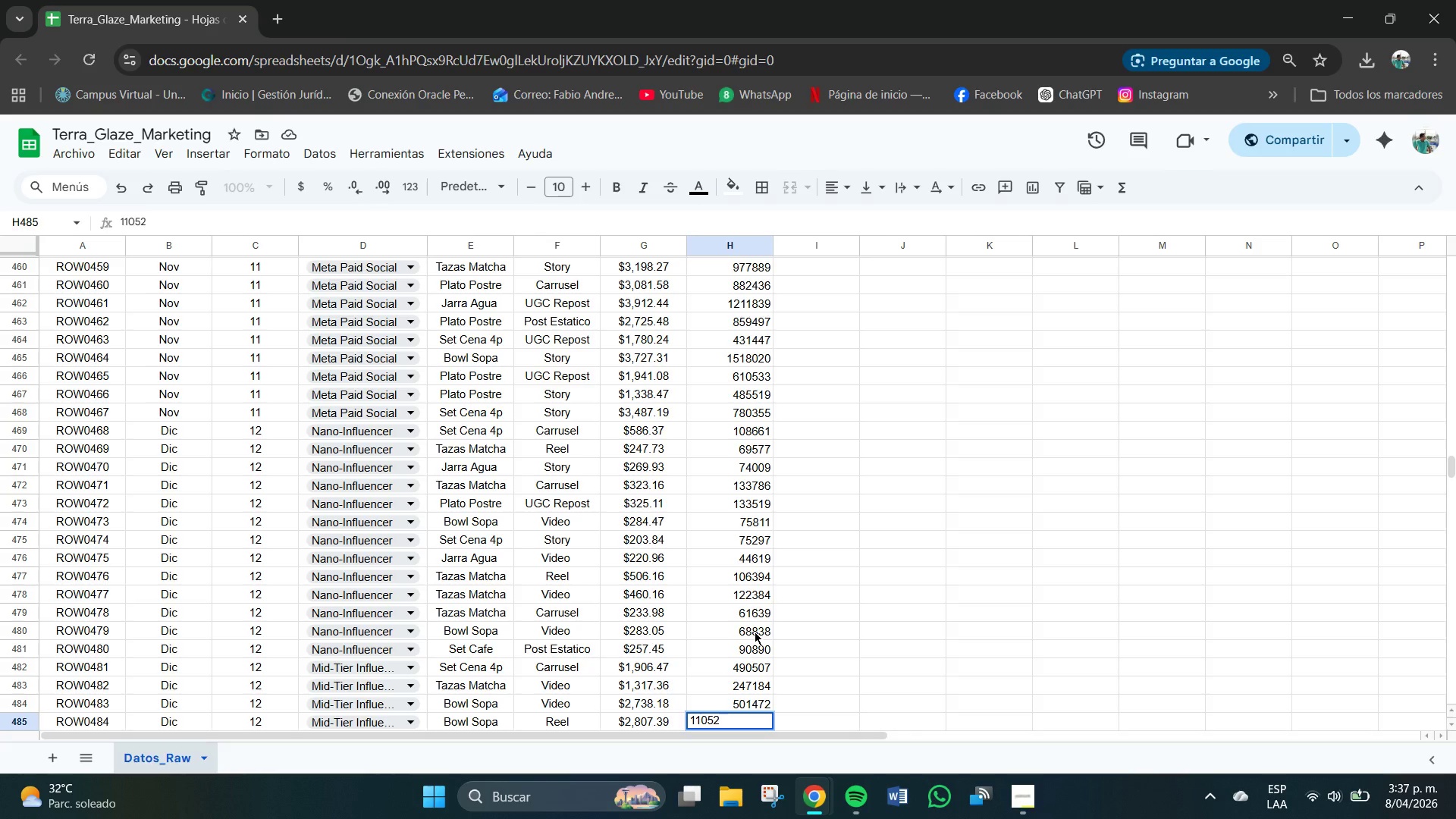 
key(Numpad7)
 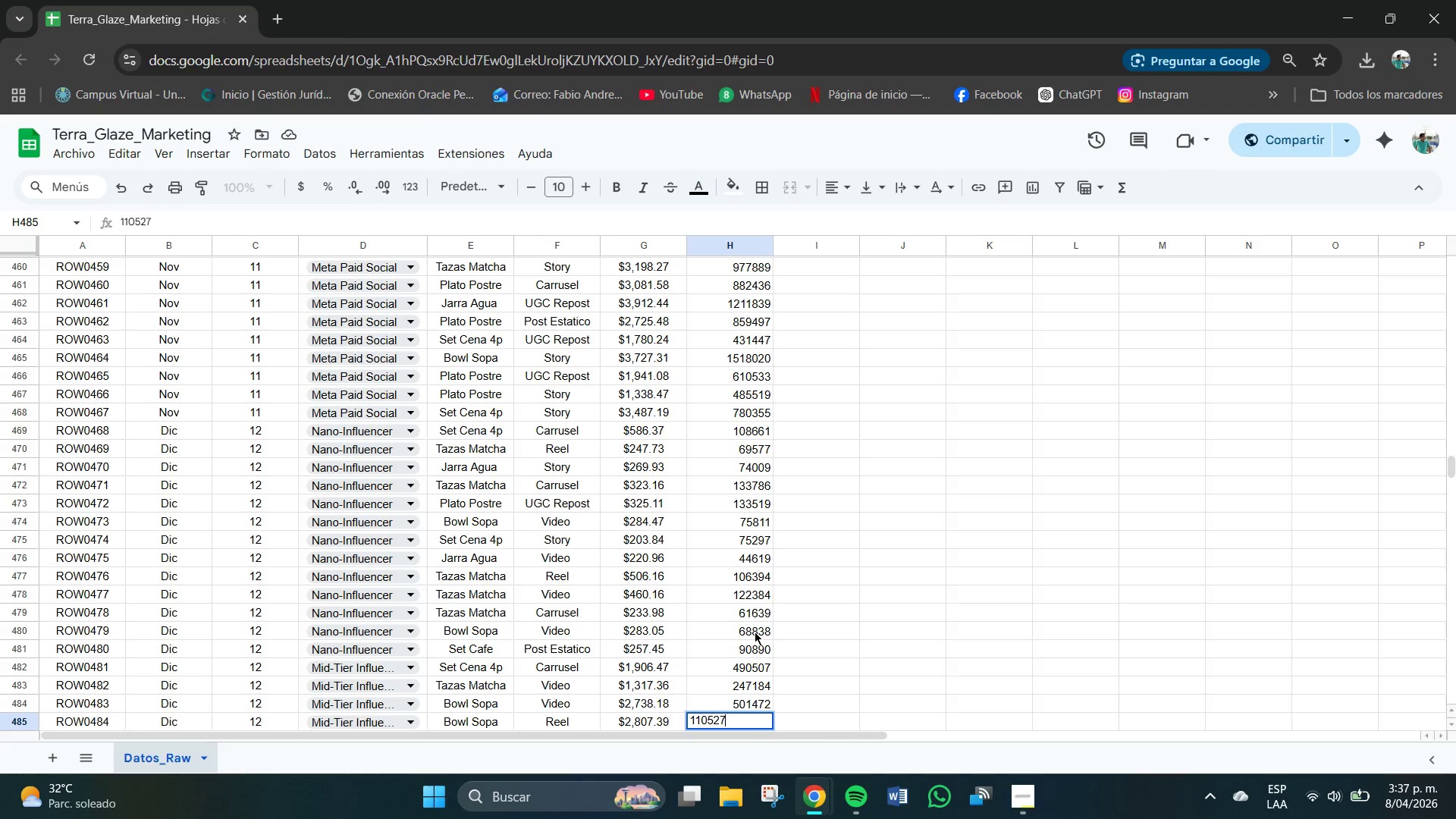 
key(Numpad8)
 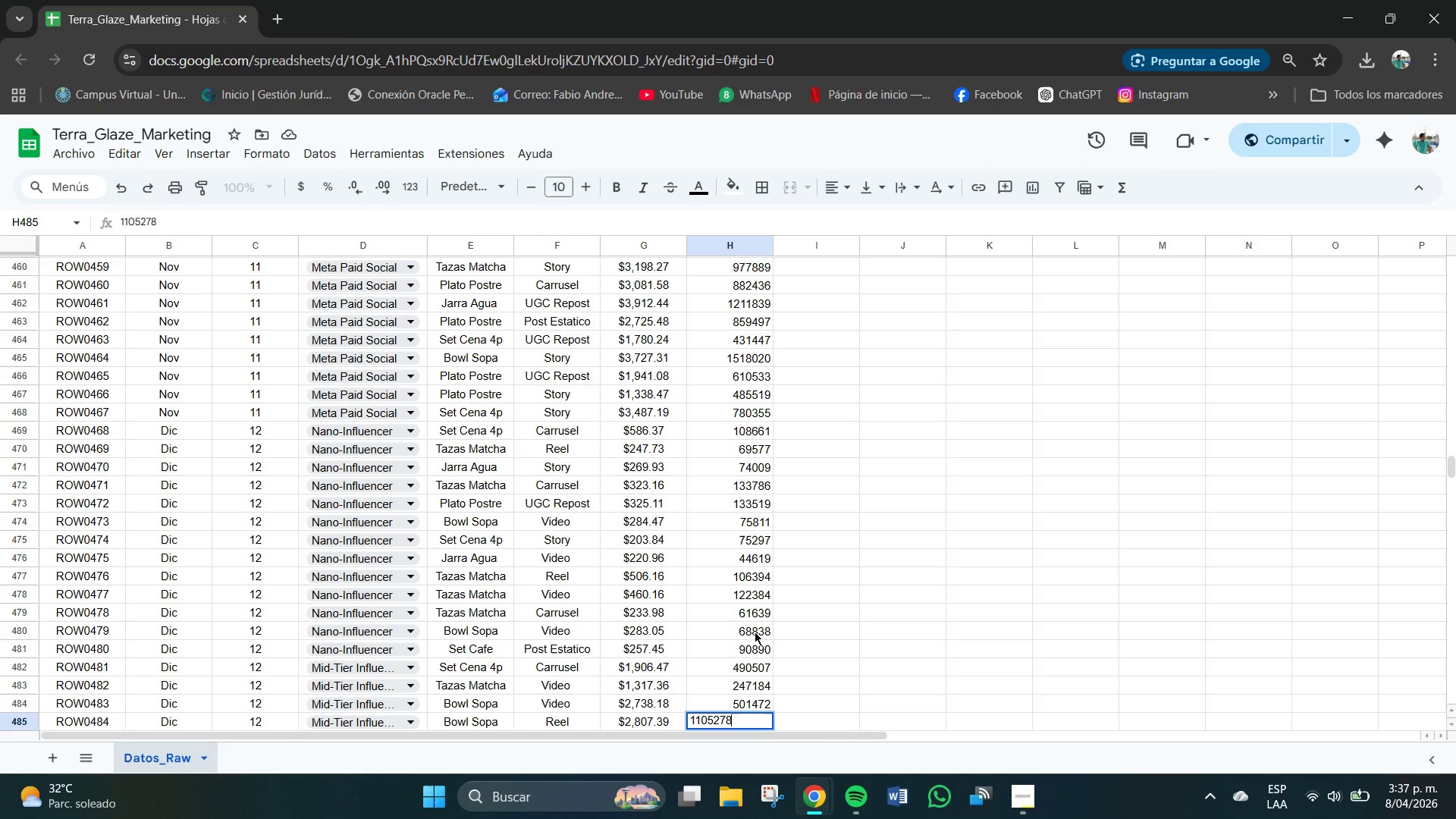 
key(NumpadEnter)
 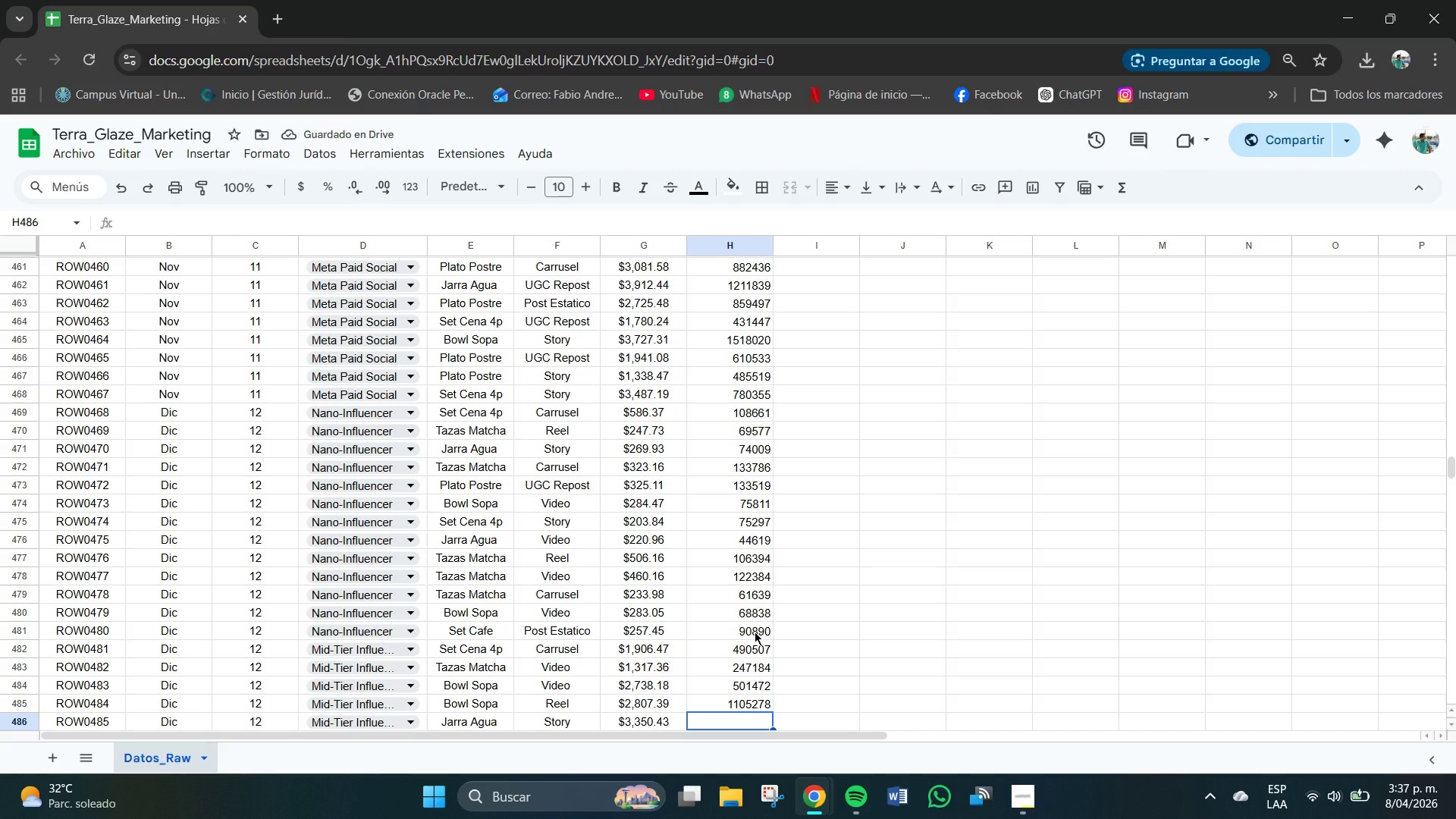 
wait(5.05)
 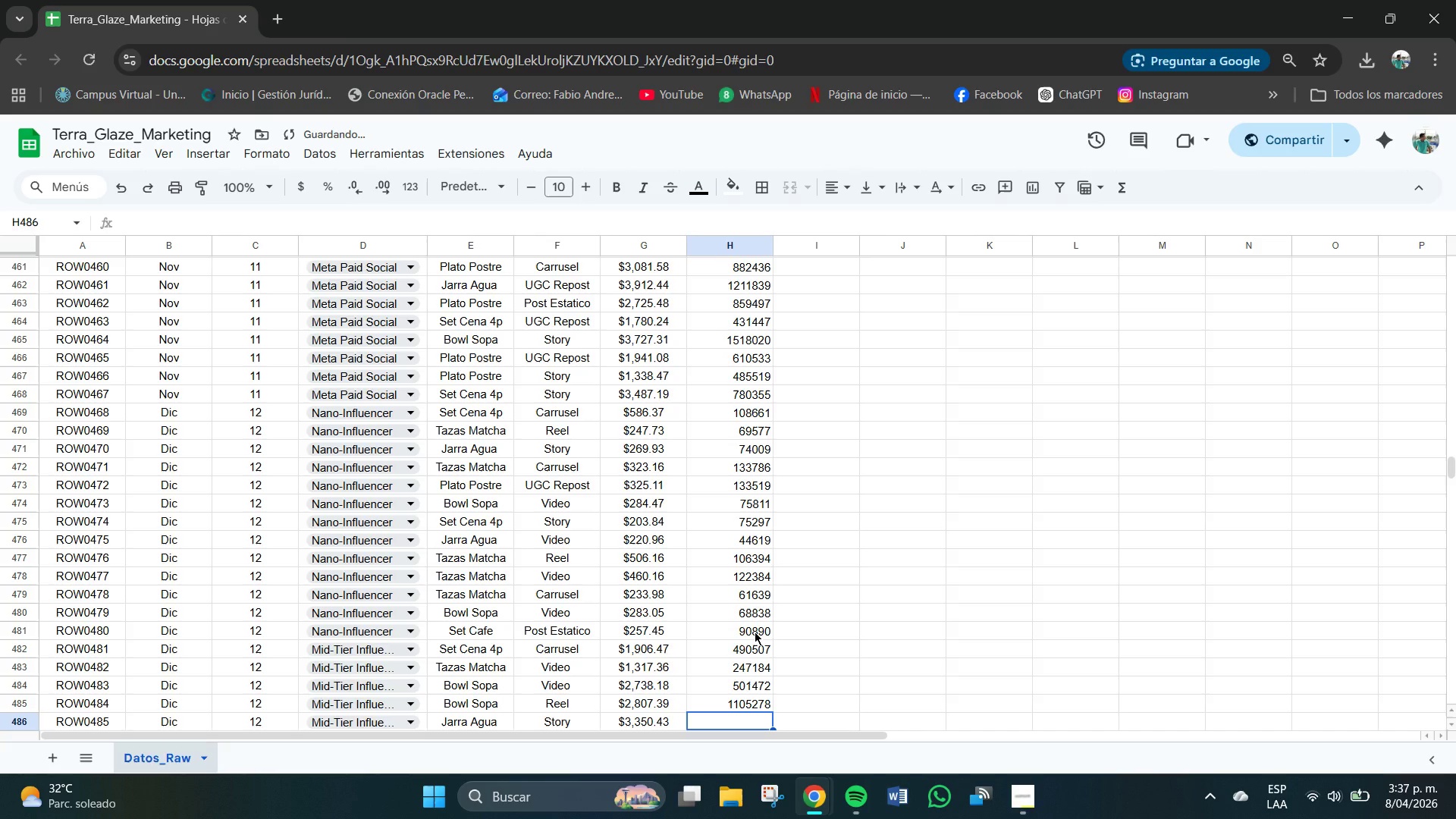 
key(Numpad1)
 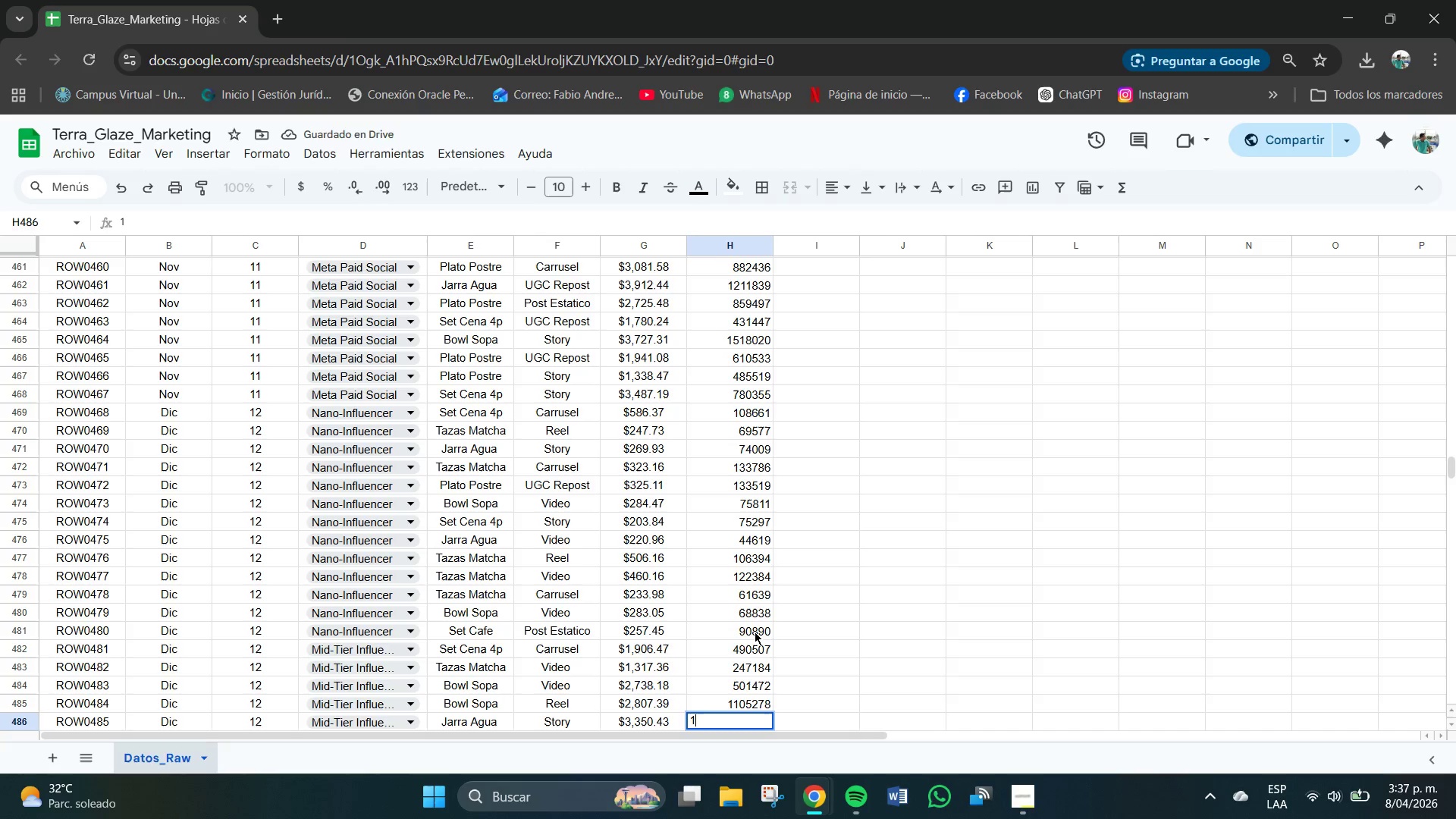 
key(Numpad3)
 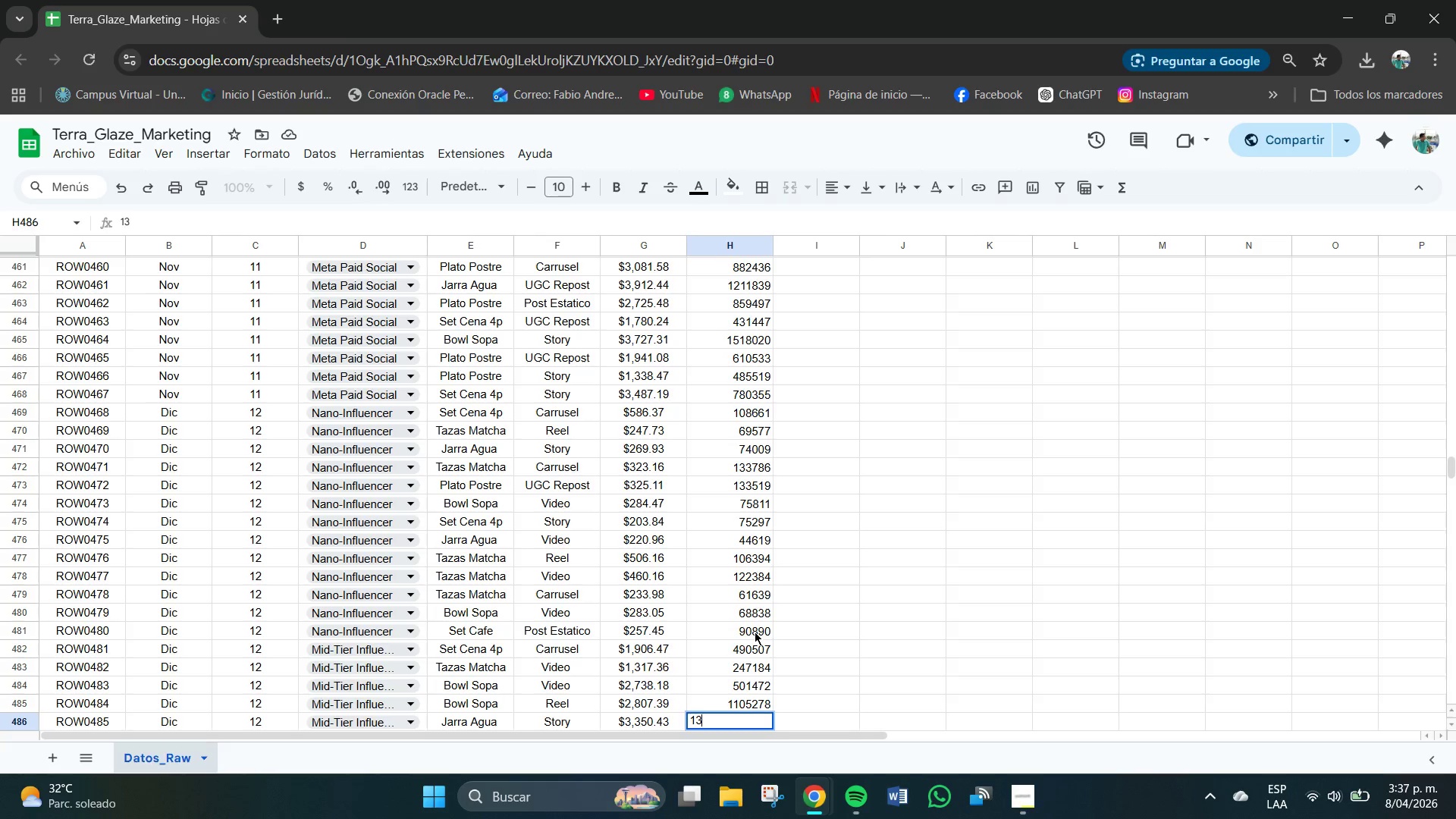 
key(Numpad7)
 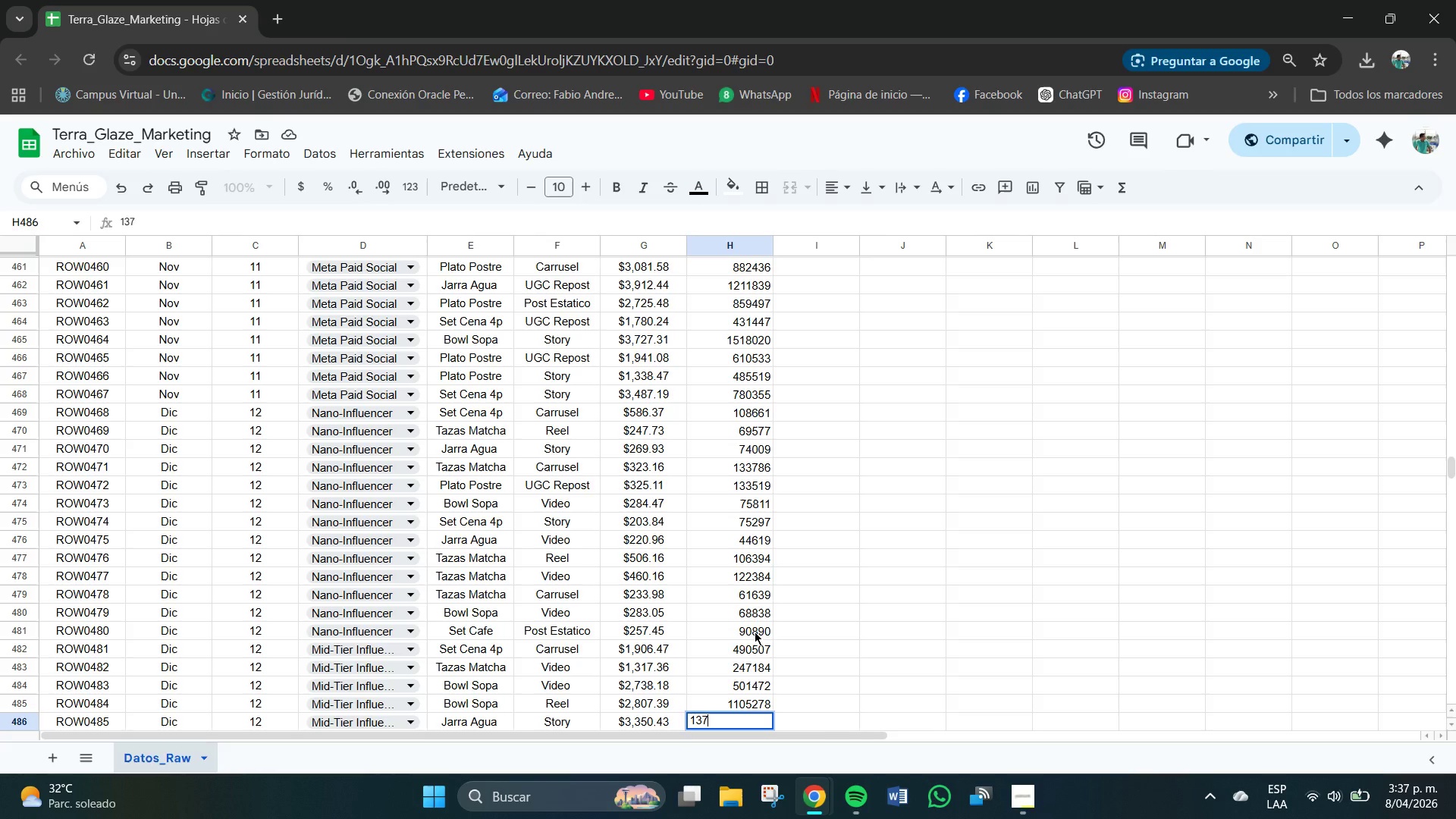 
key(Numpad5)
 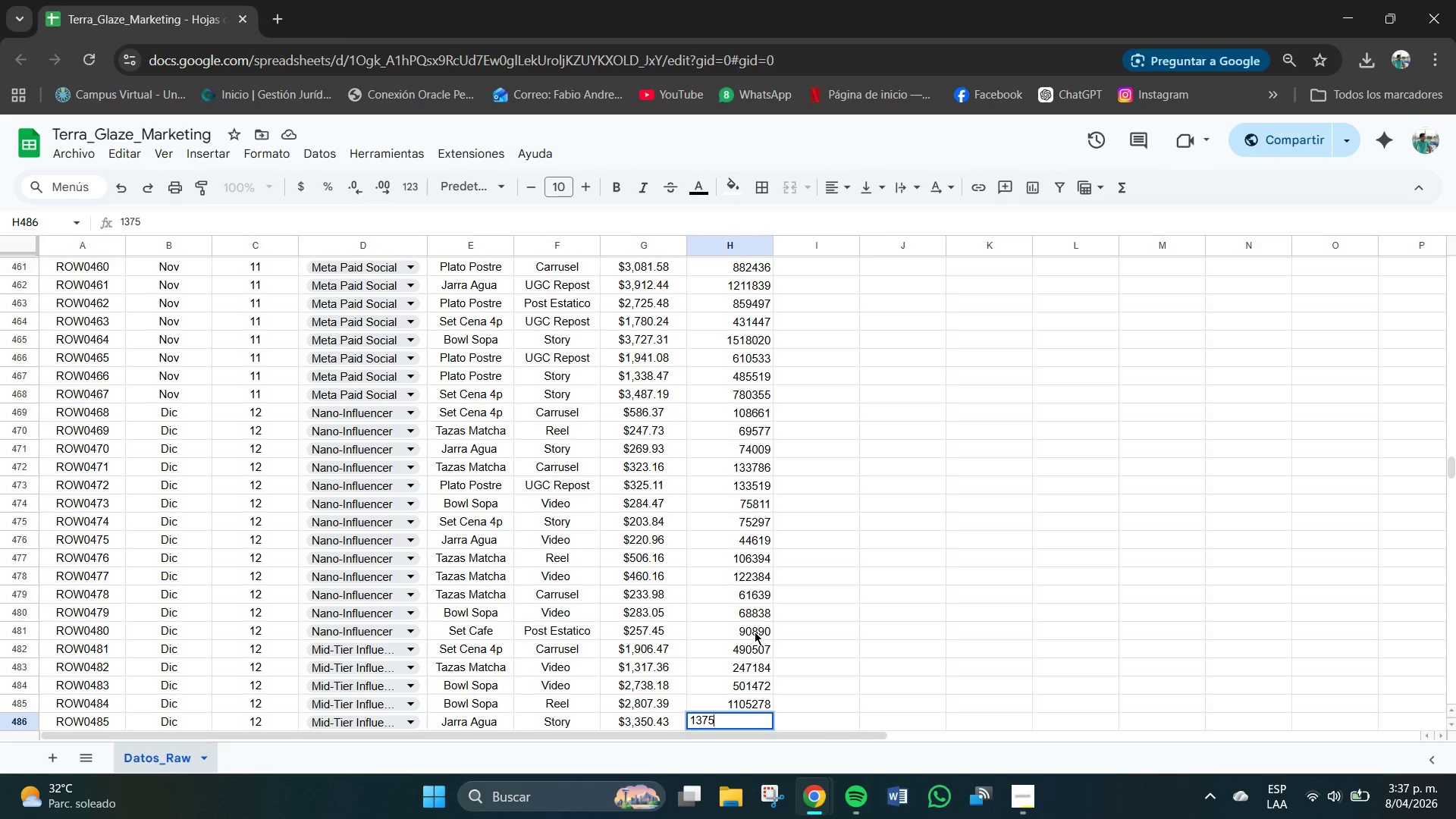 
key(Numpad4)
 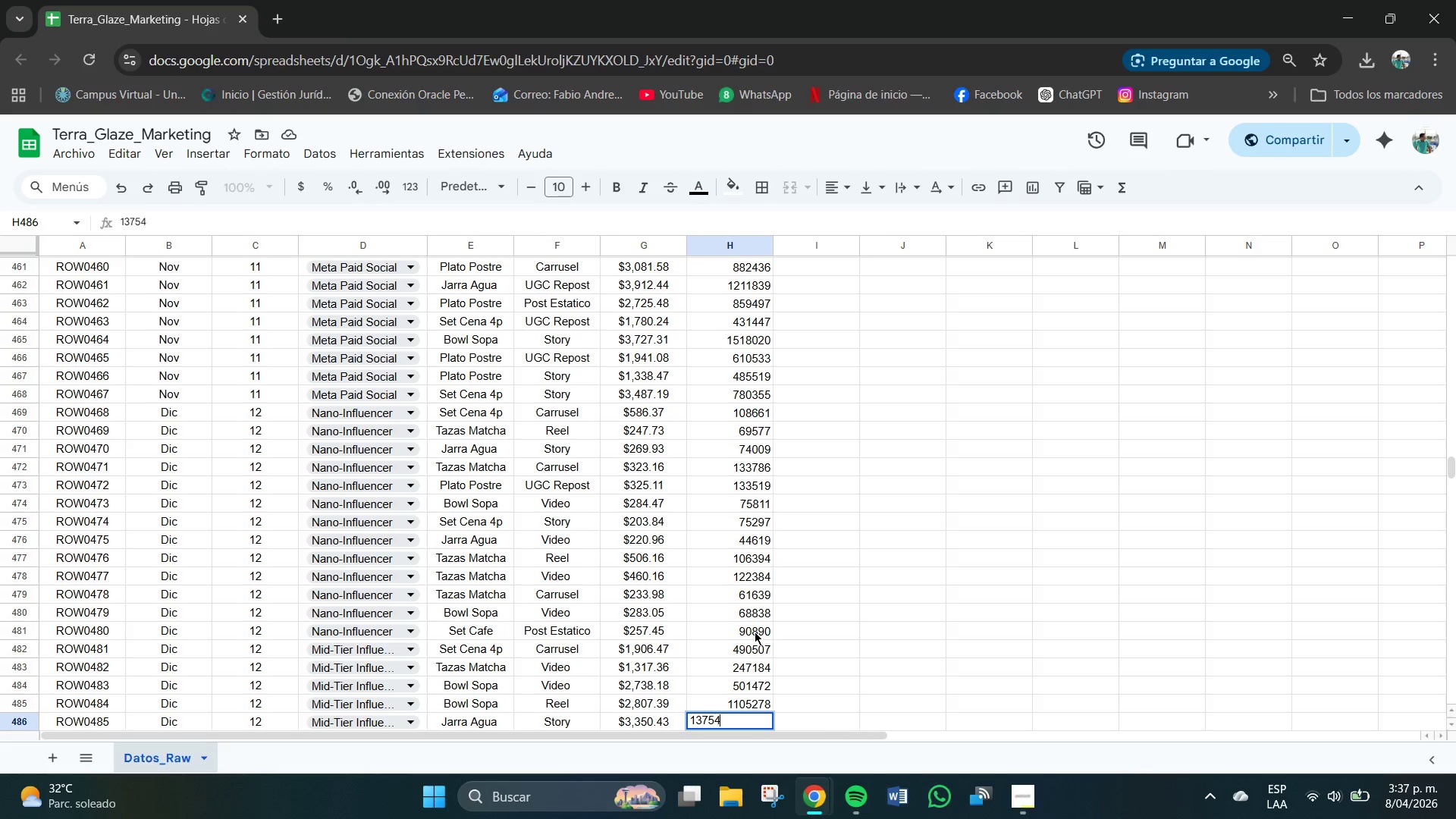 
key(Numpad8)
 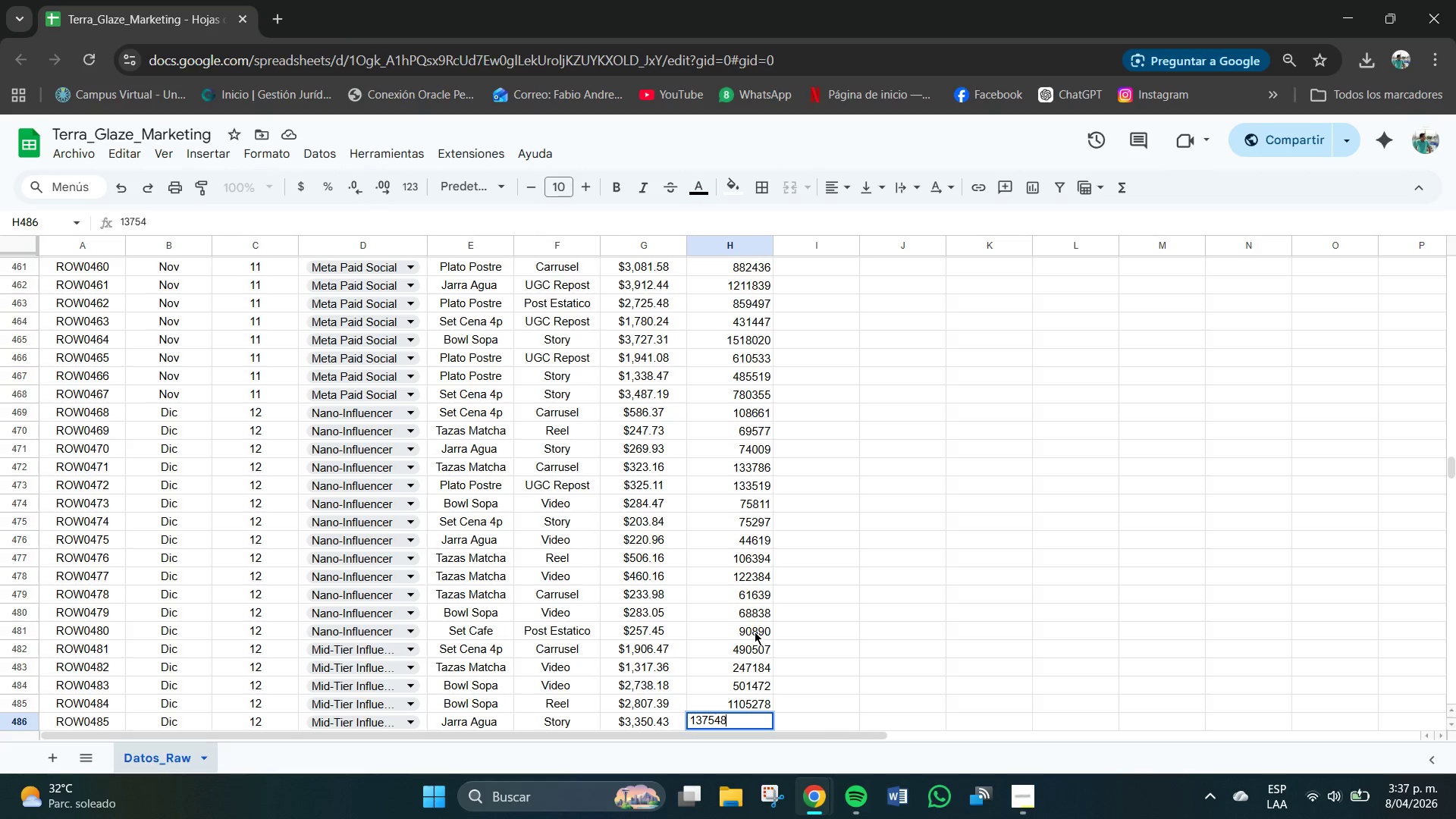 
key(Numpad8)
 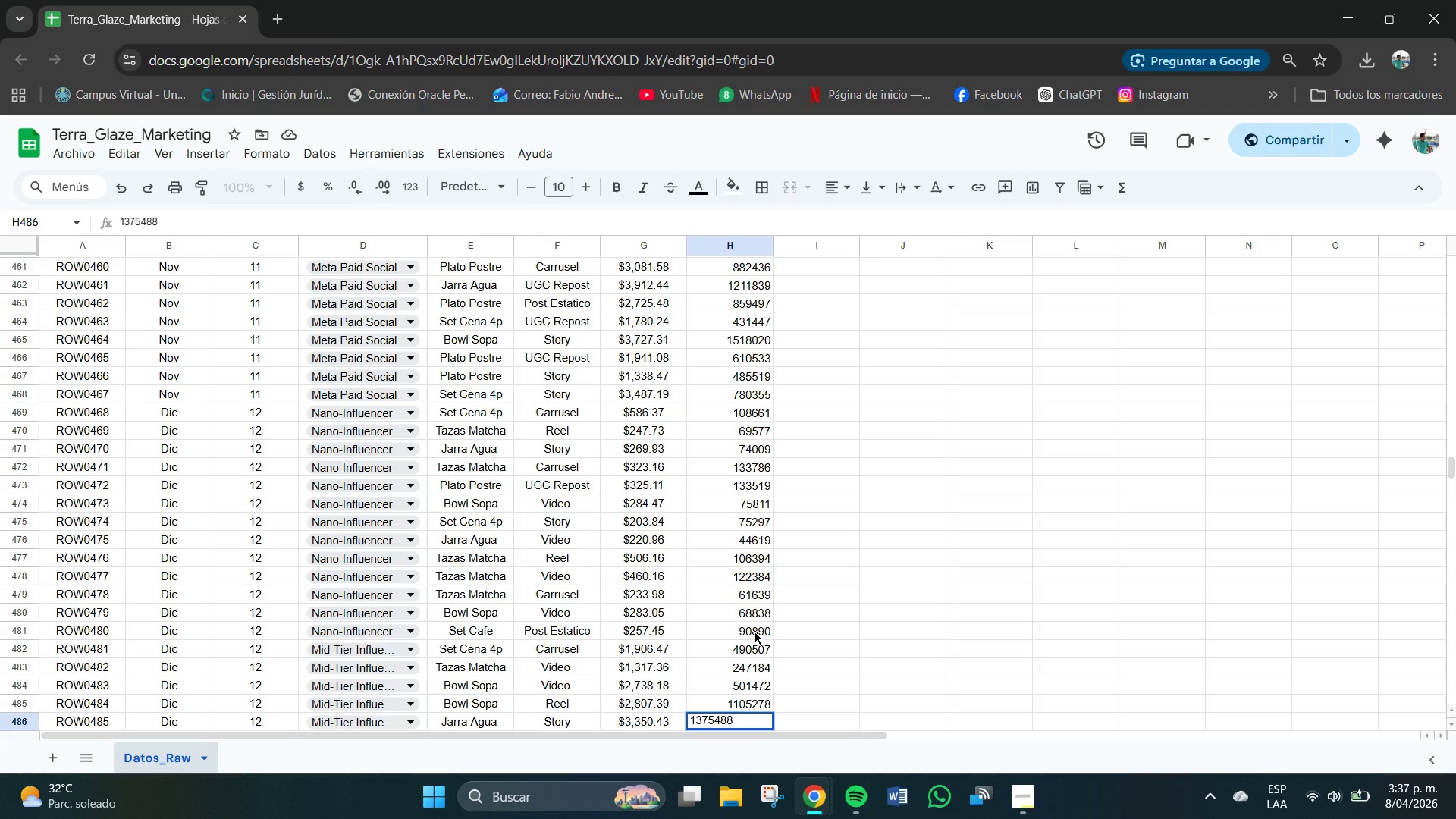 
key(NumpadEnter)
 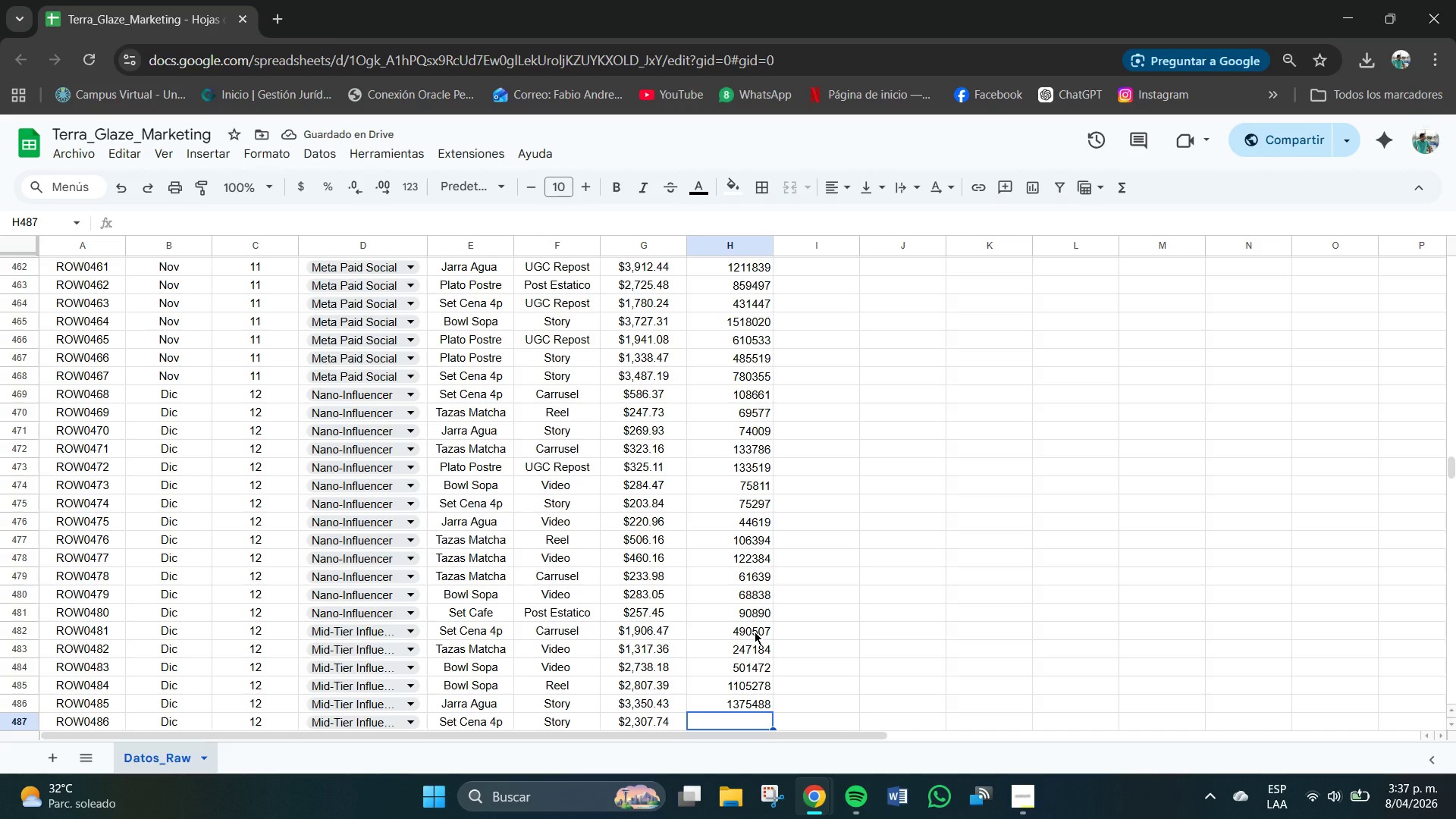 
wait(6.09)
 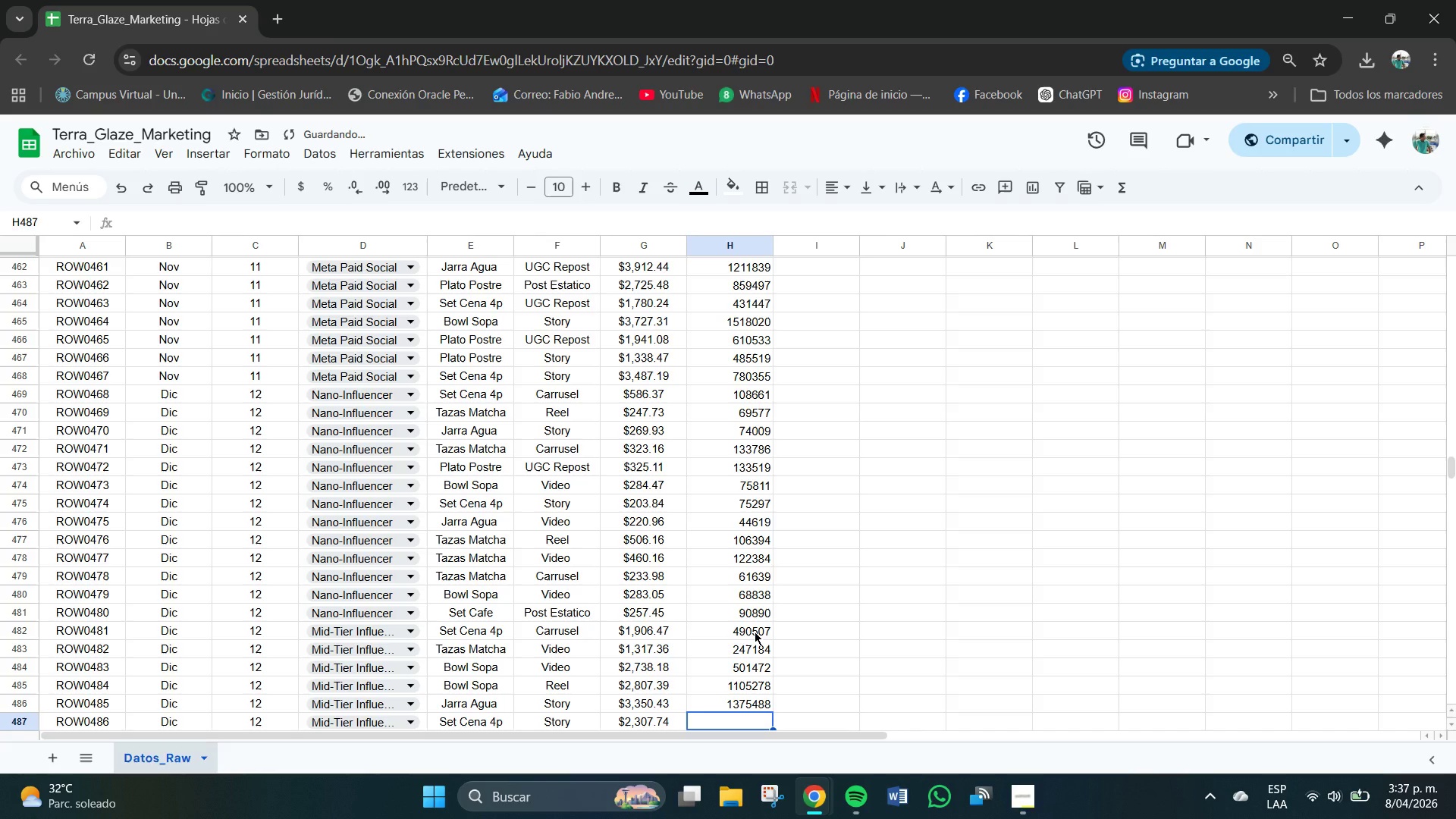 
key(Numpad7)
 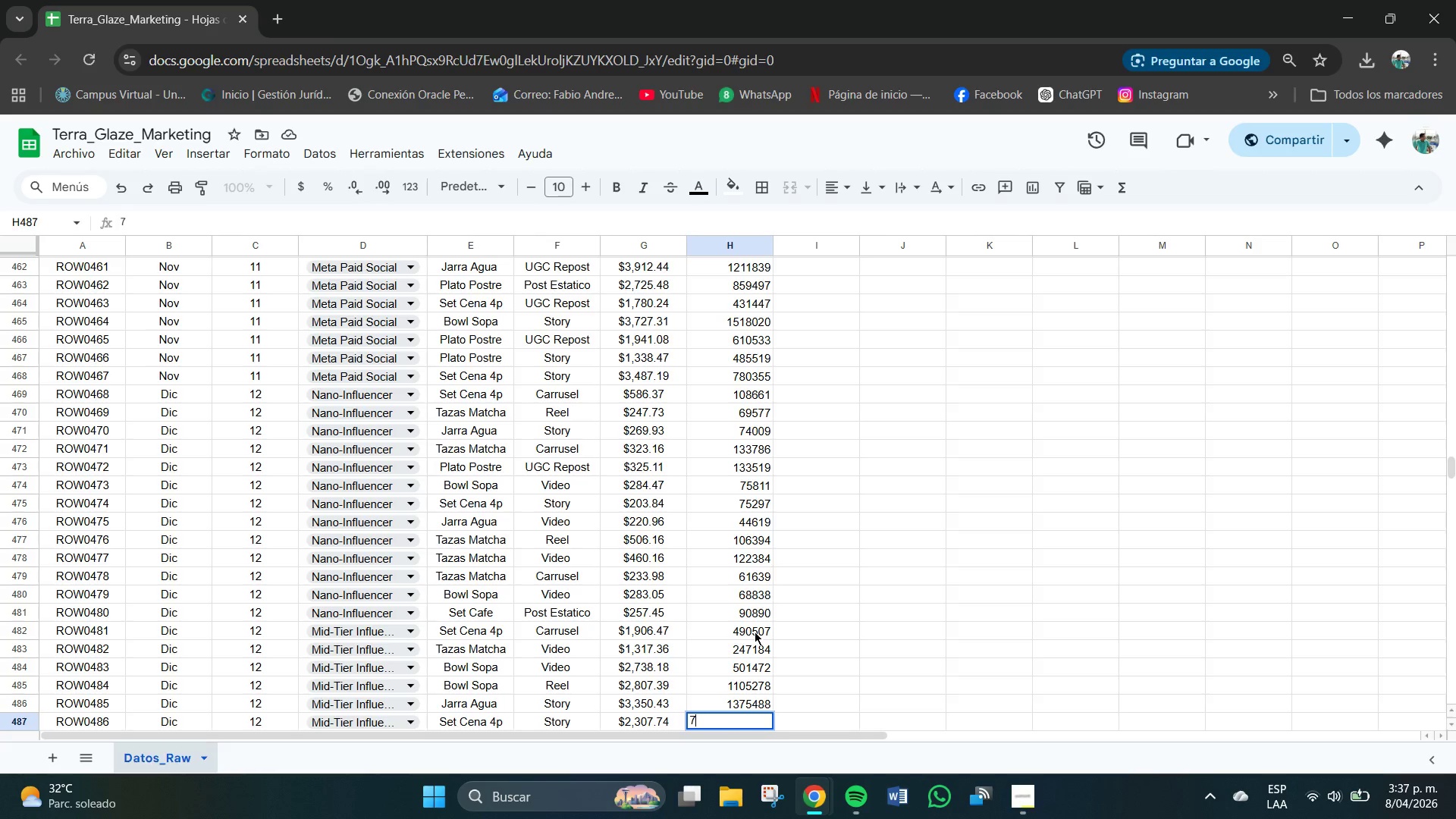 
key(Numpad2)
 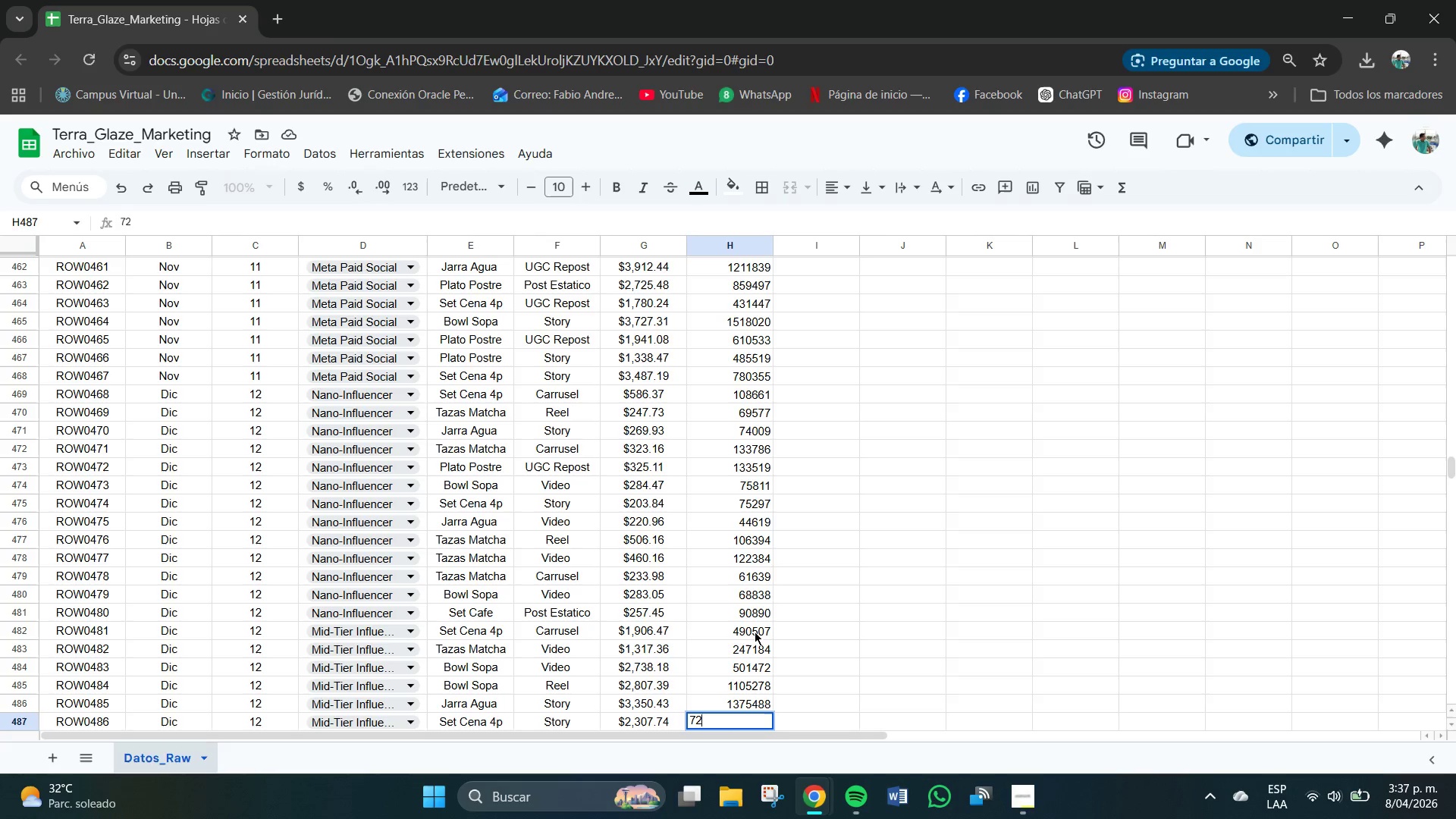 
key(Numpad4)
 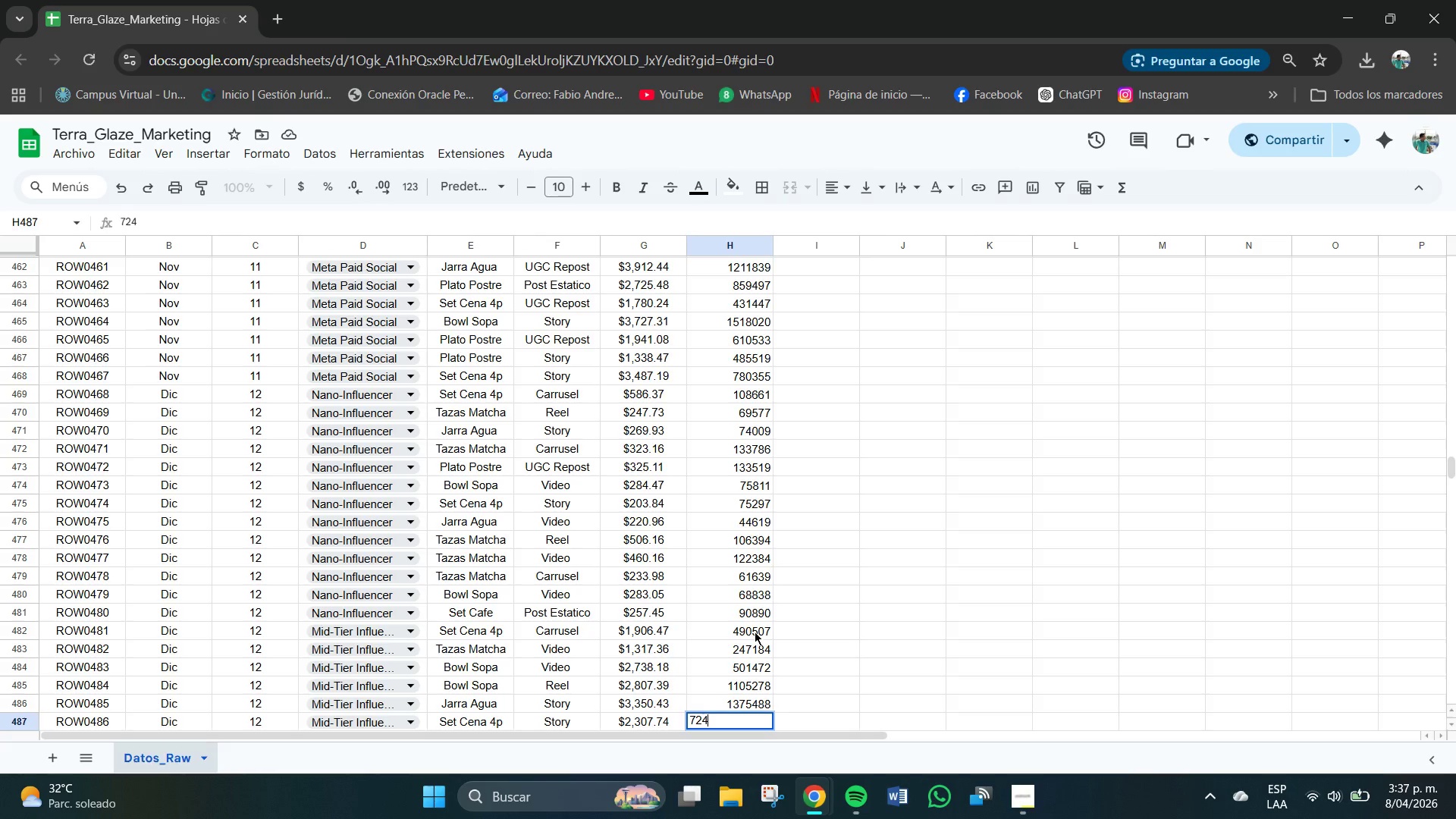 
key(Numpad5)
 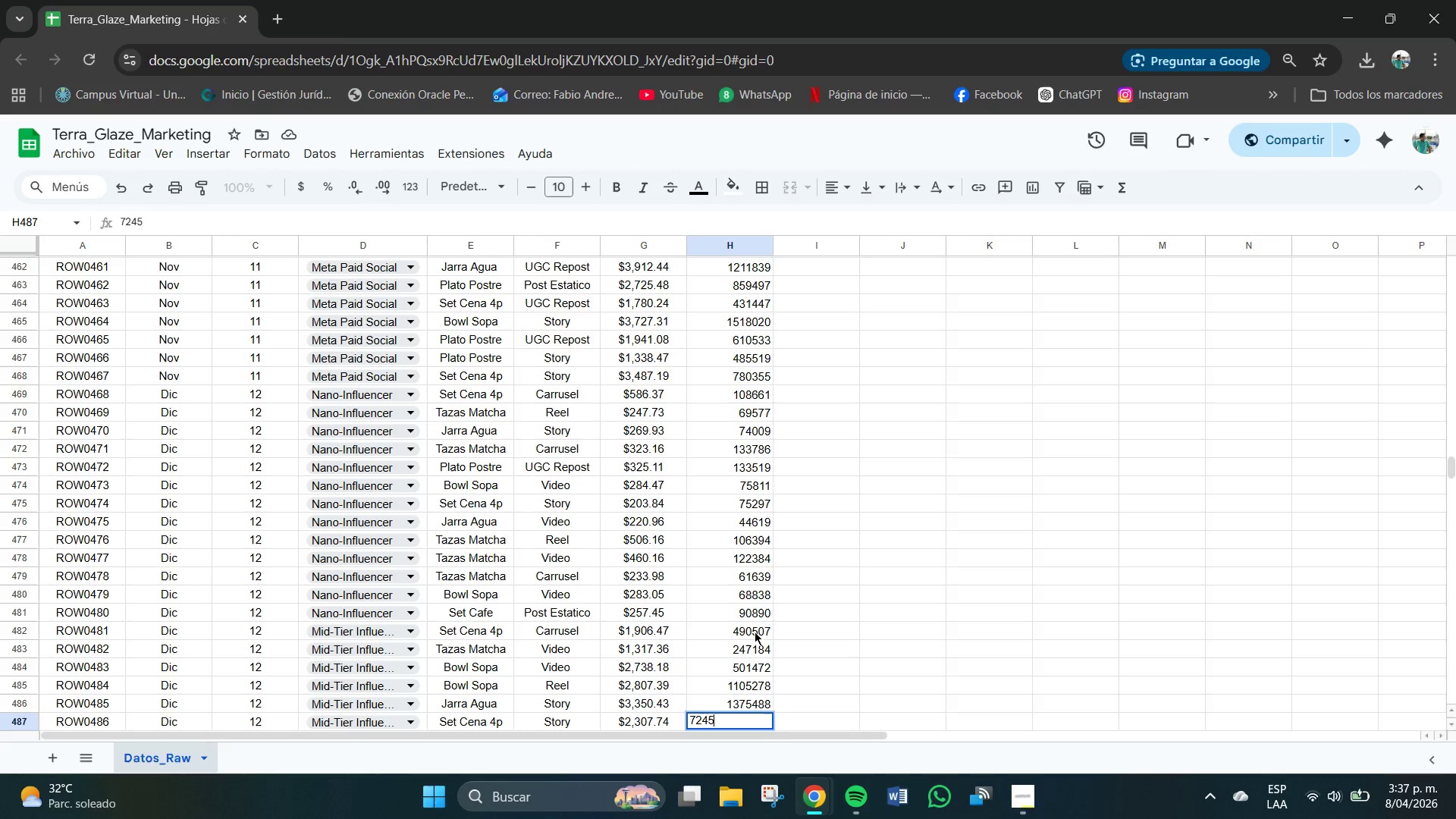 
key(Numpad2)
 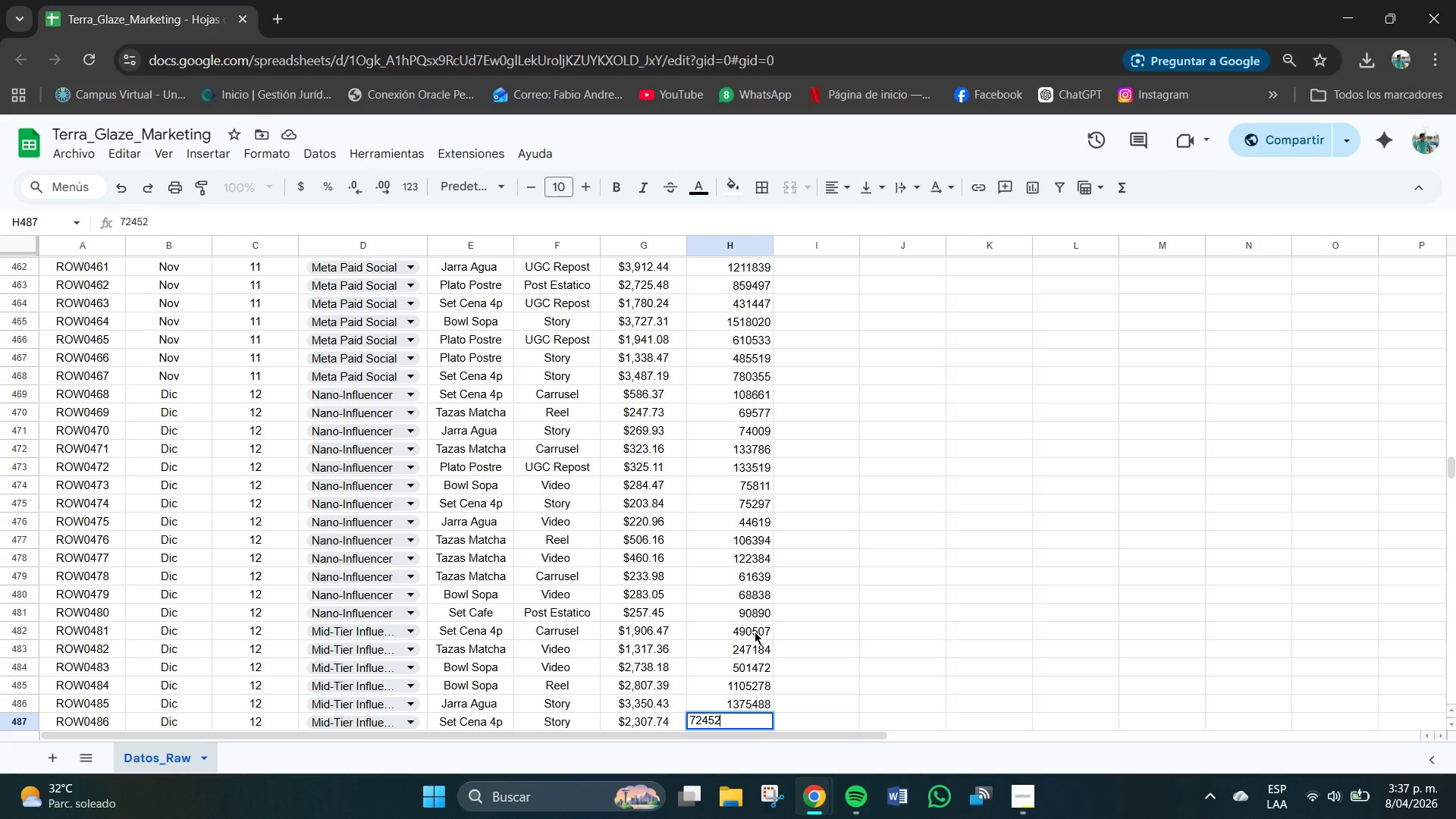 
key(Numpad4)
 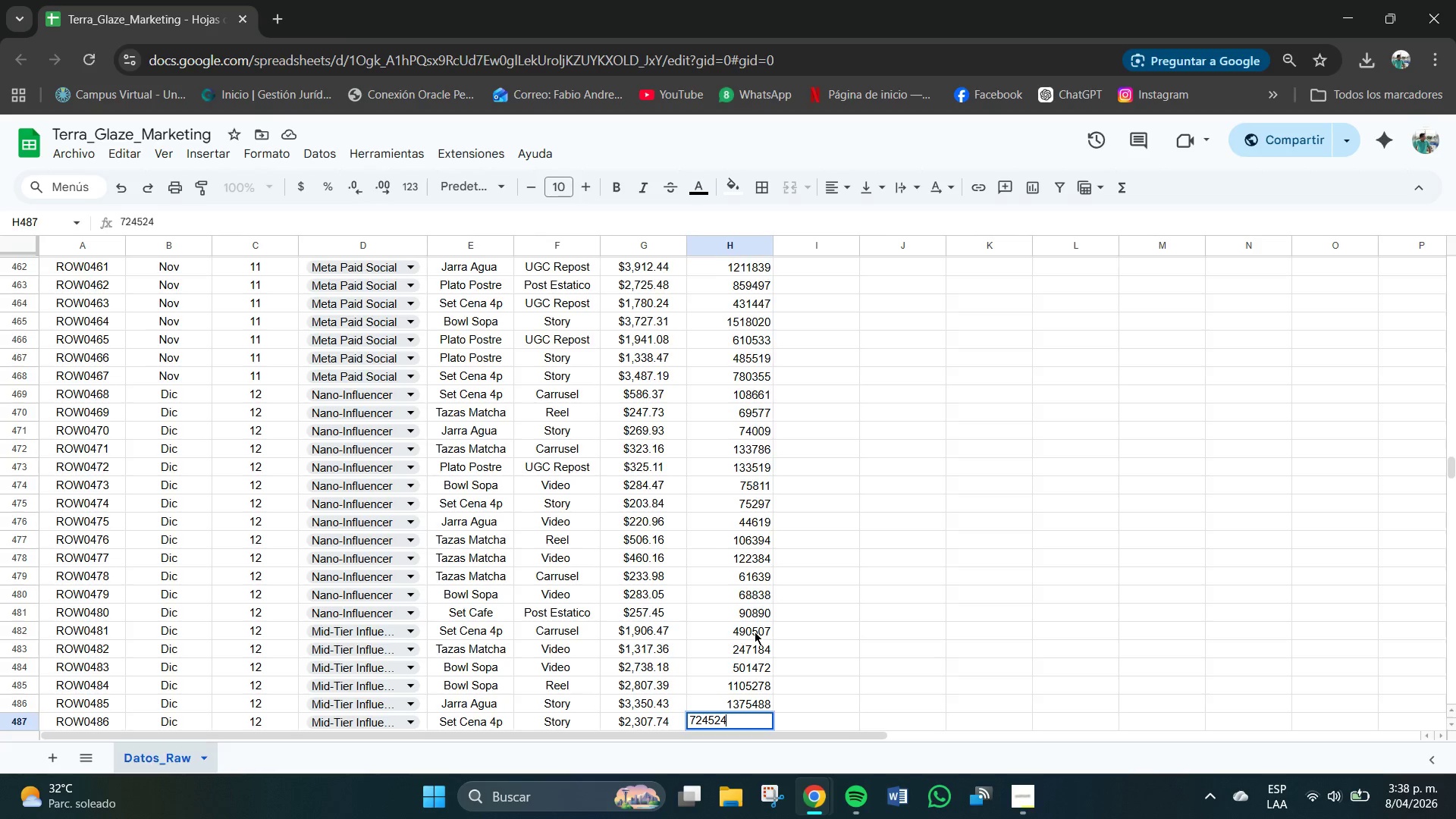 
key(NumpadEnter)
 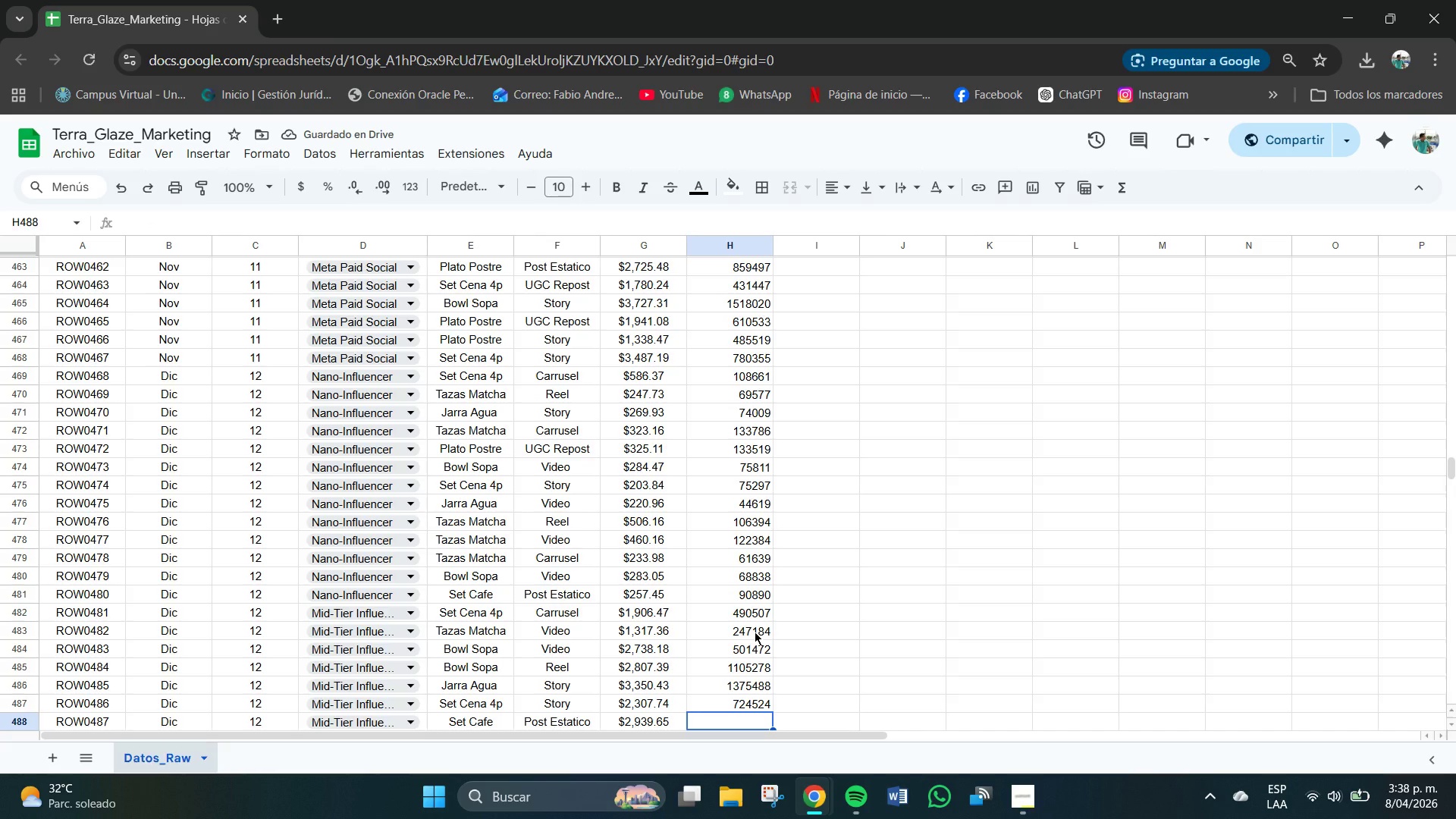 
key(Numpad9)
 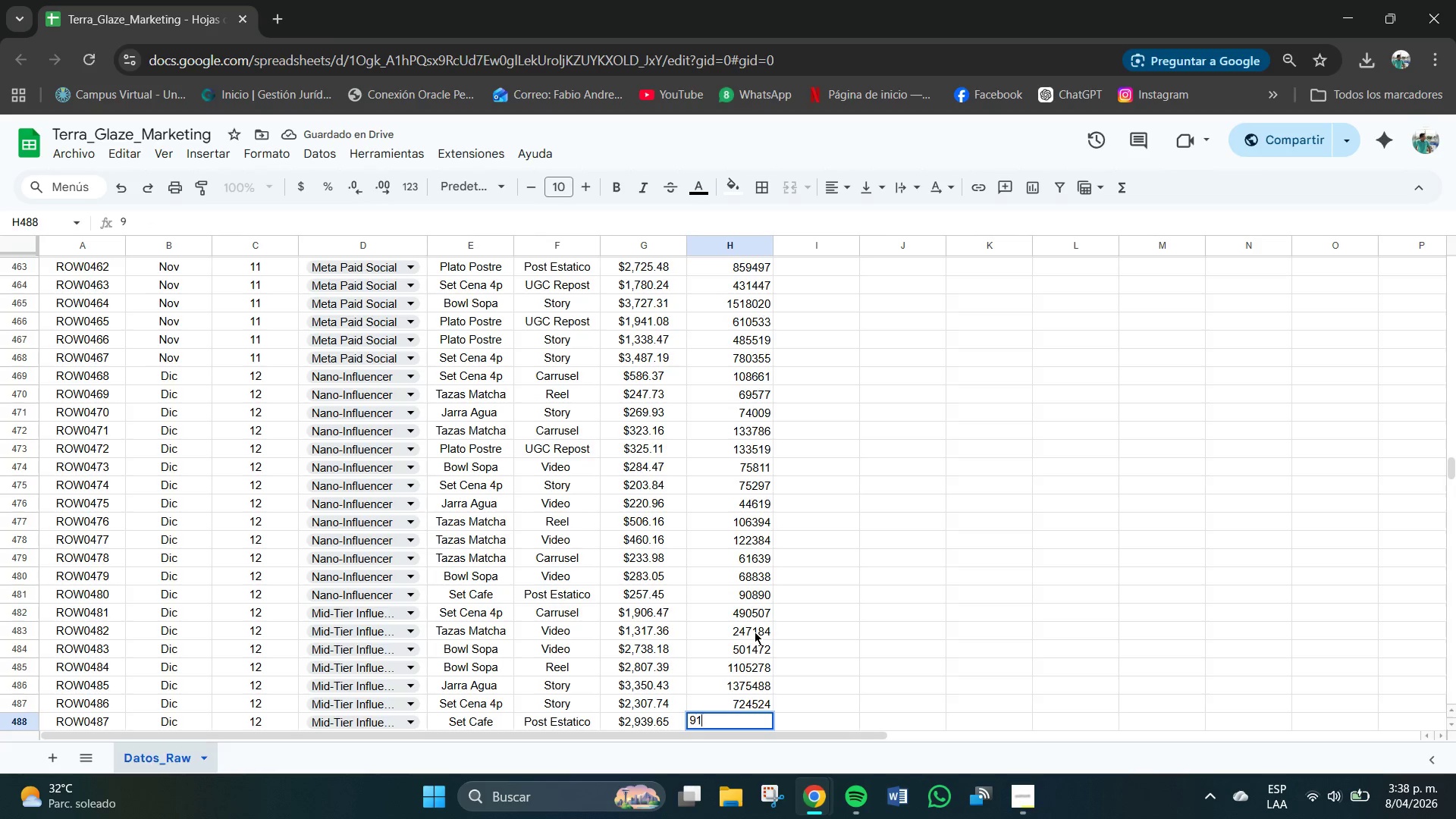 
key(Numpad1)
 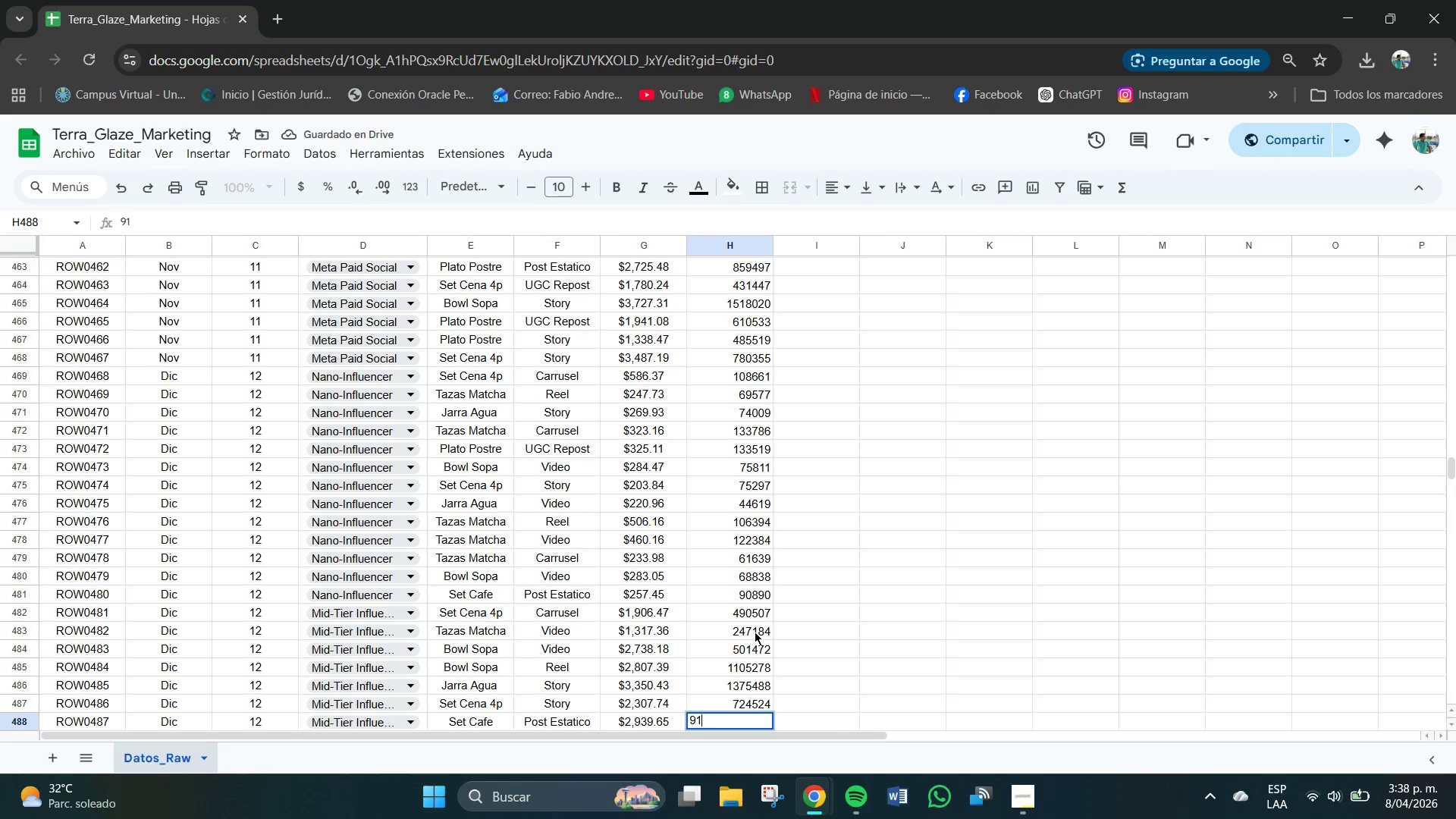 
key(Numpad7)
 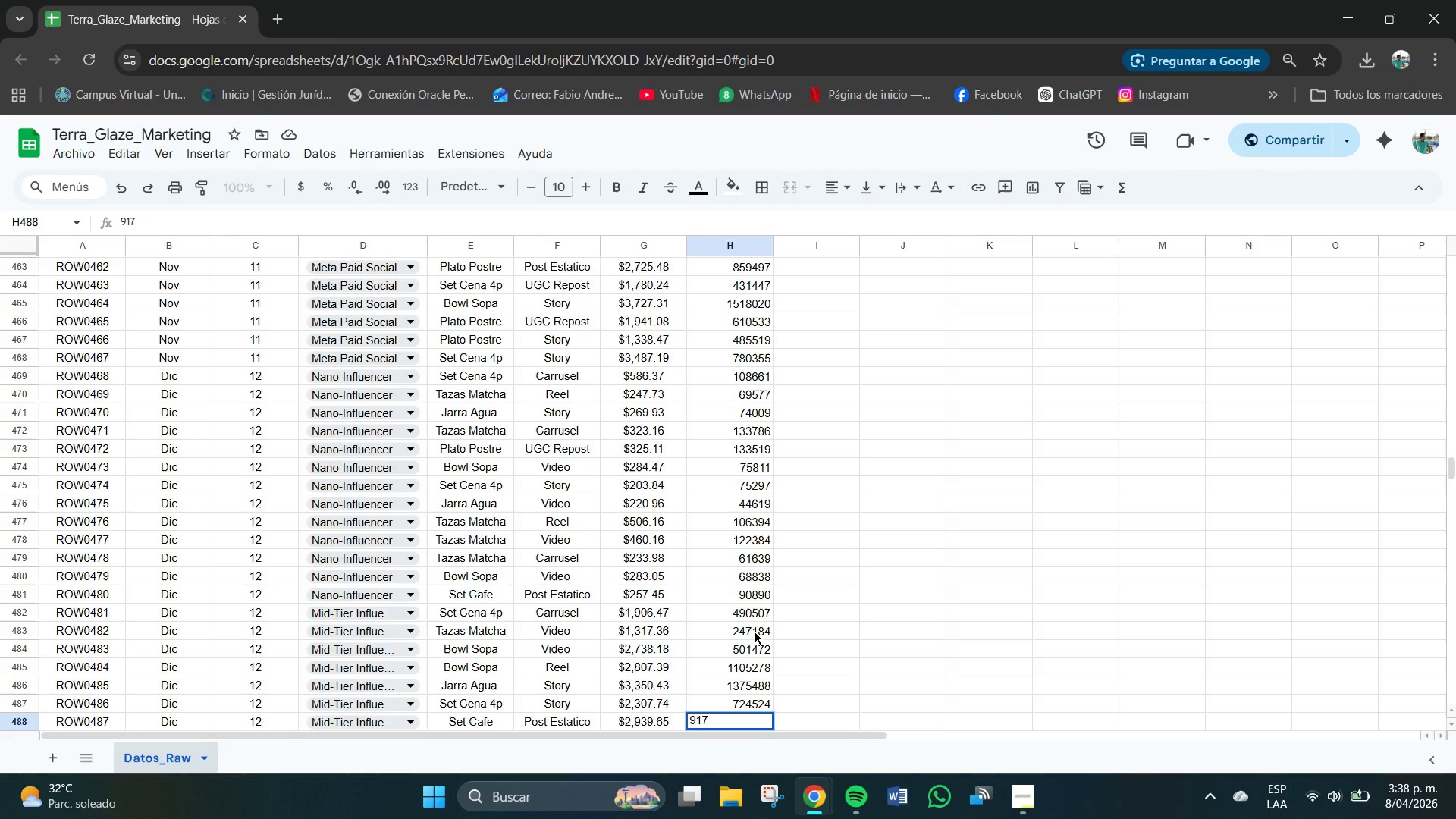 
key(Numpad1)
 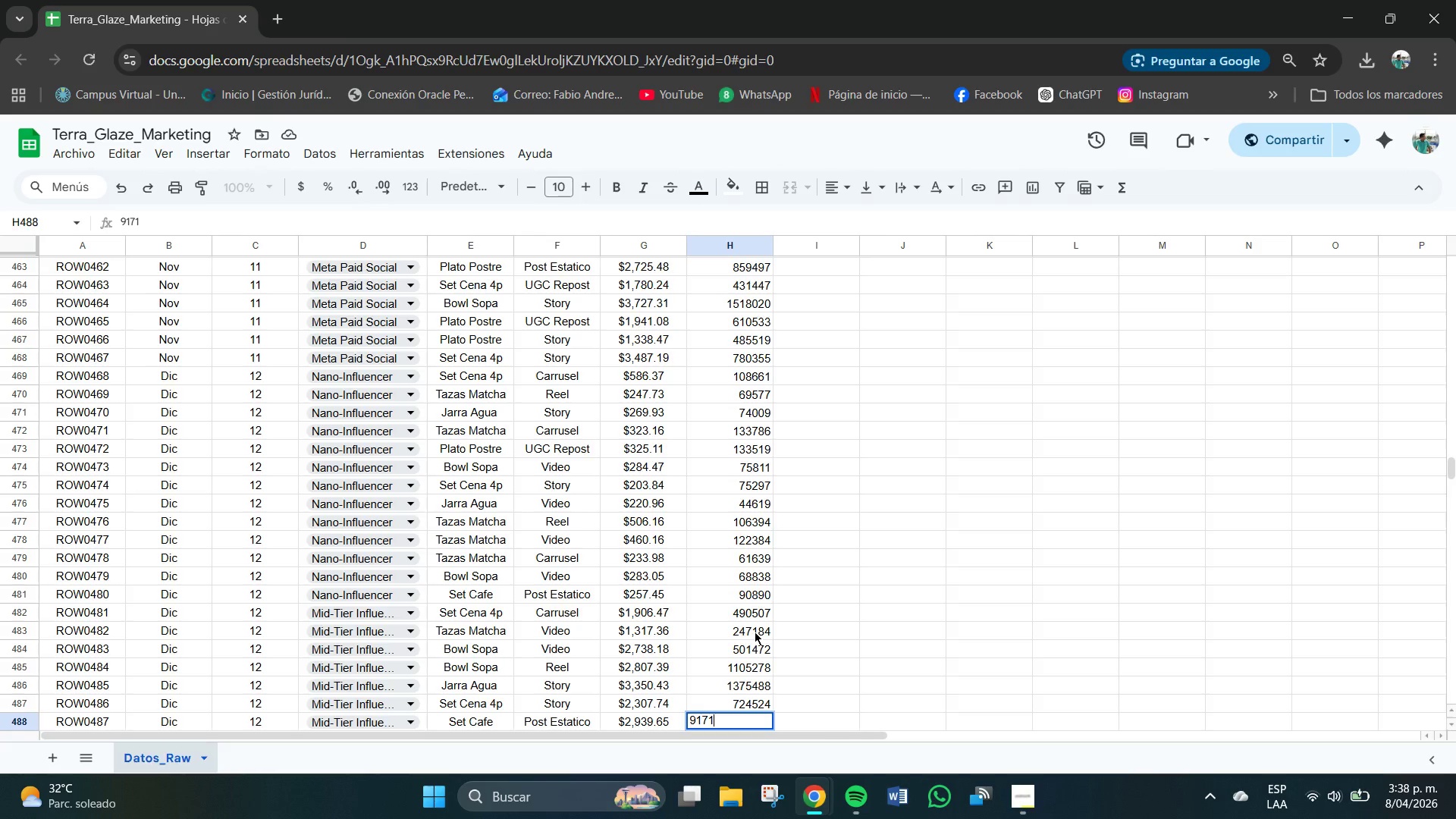 
key(Numpad4)
 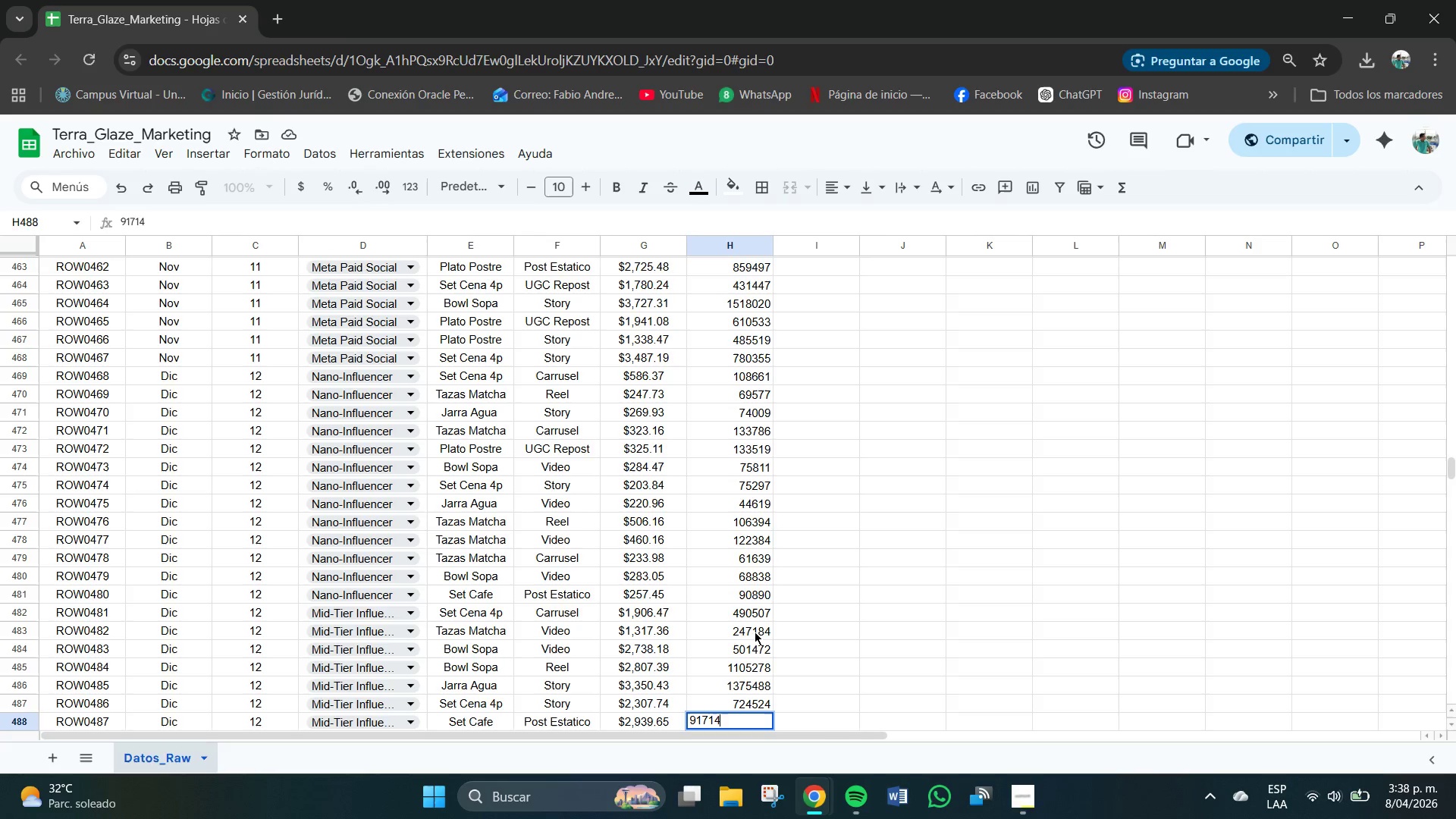 
key(Numpad6)
 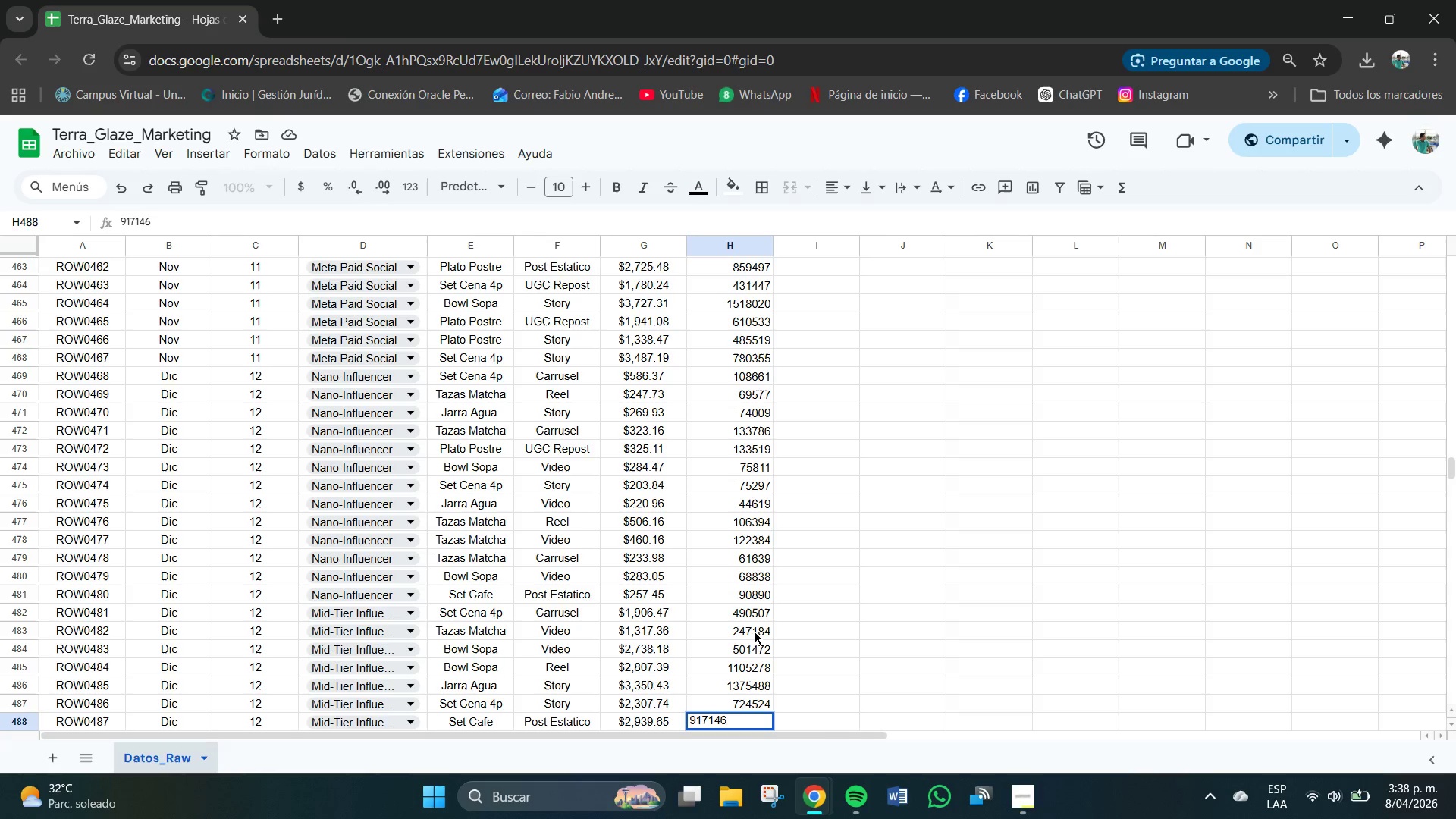 
wait(12.34)
 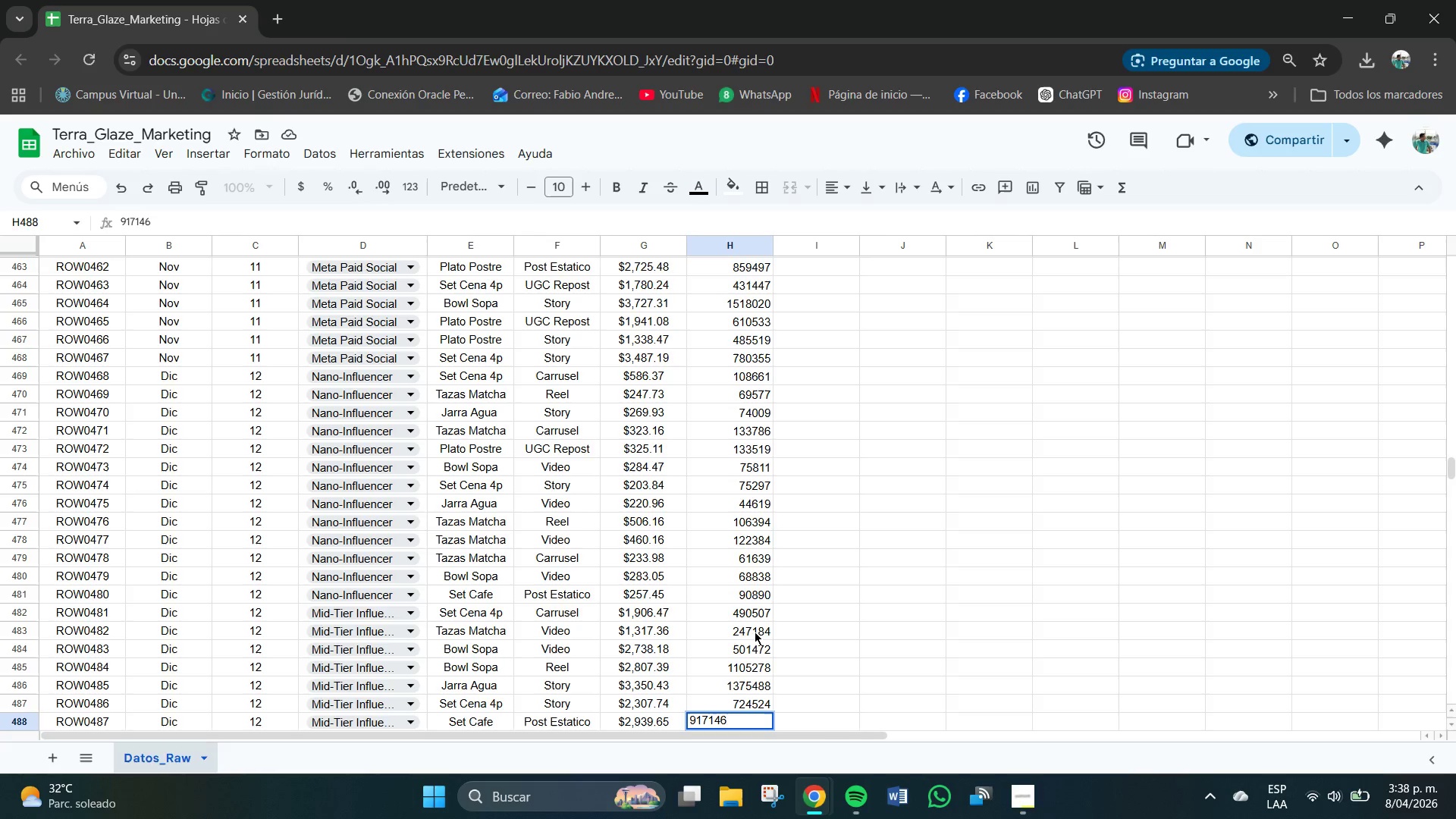 
key(NumpadEnter)
 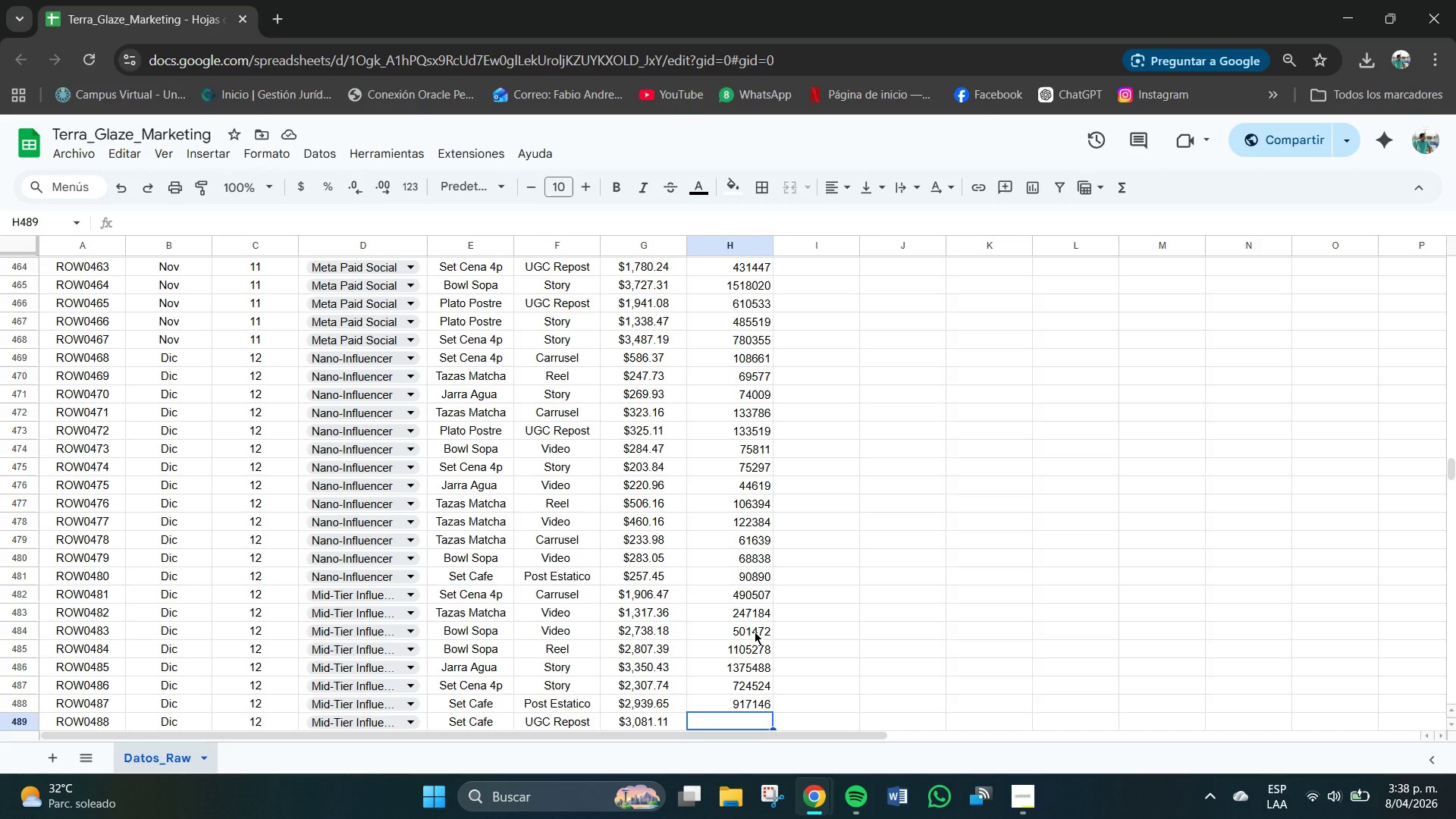 
wait(18.78)
 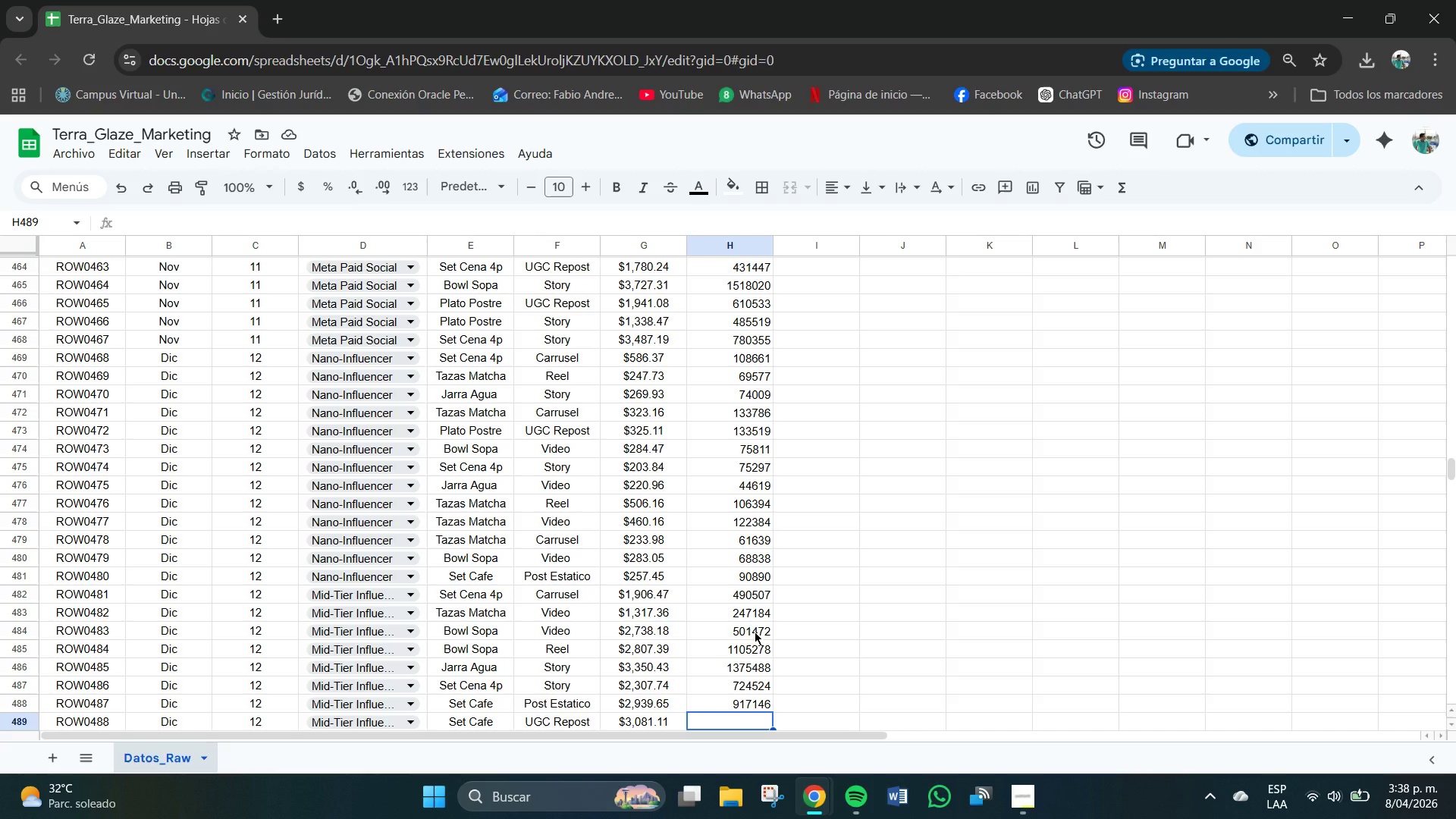 
key(Numpad8)
 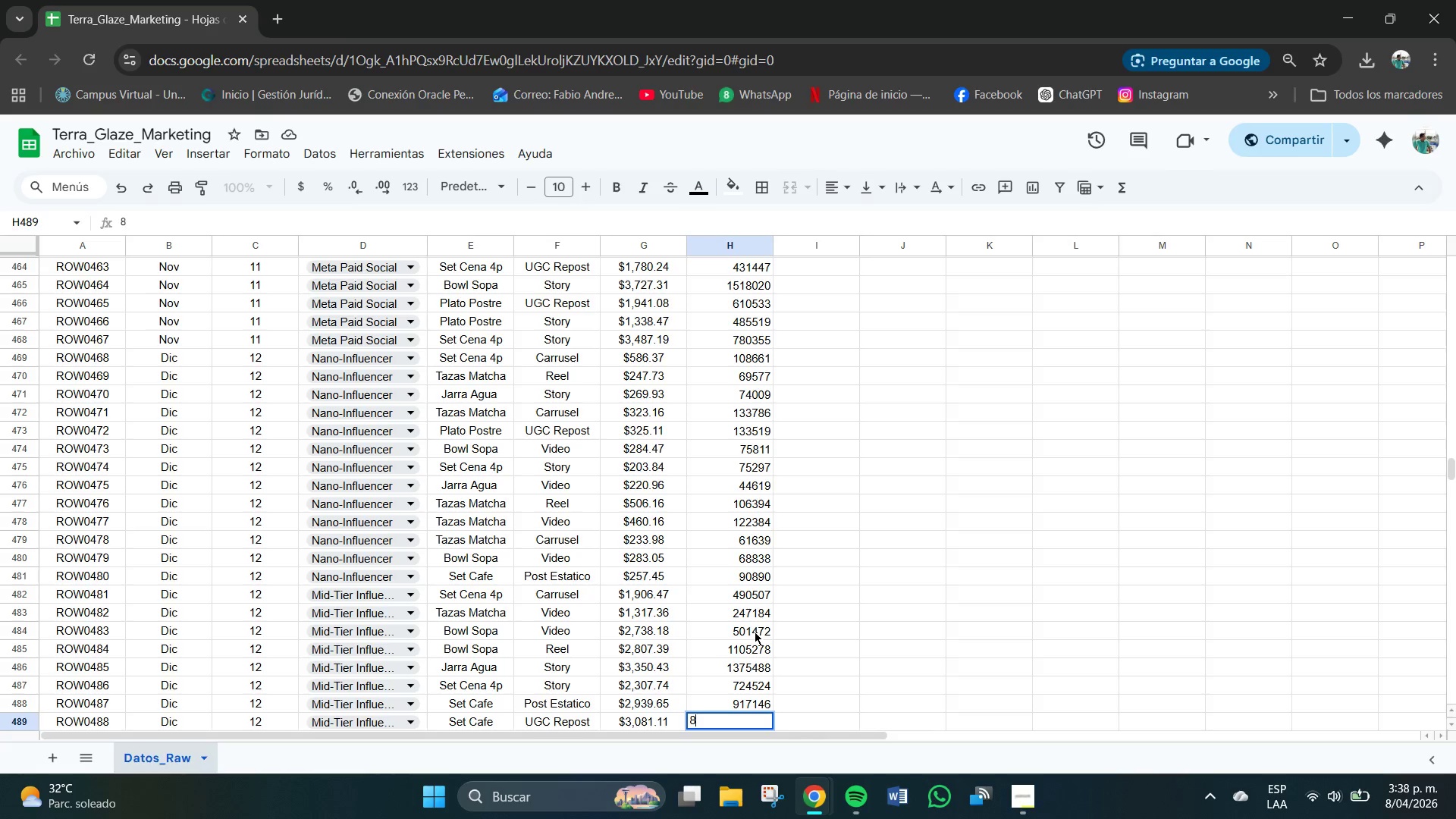 
key(Numpad5)
 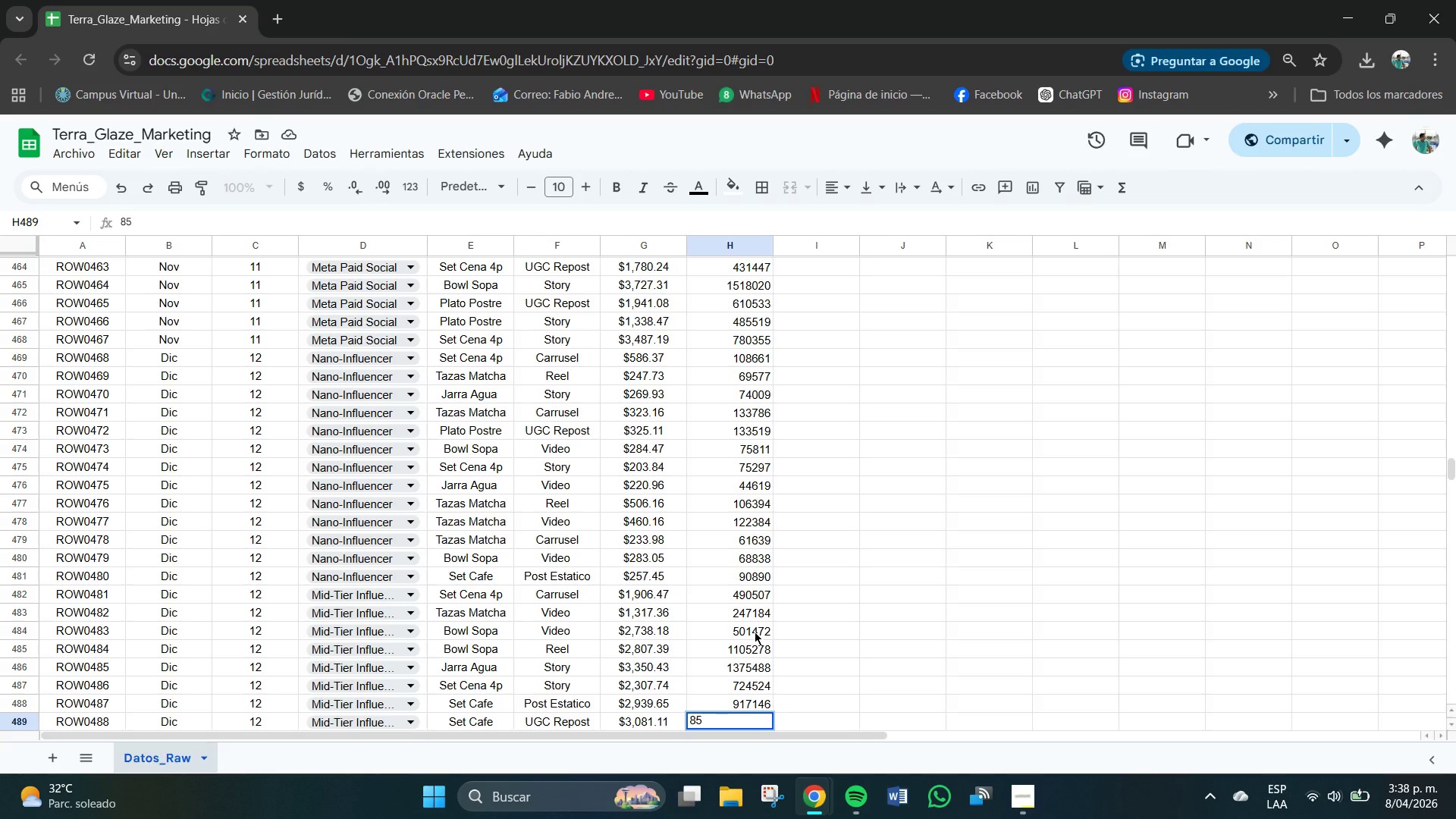 
wait(6.72)
 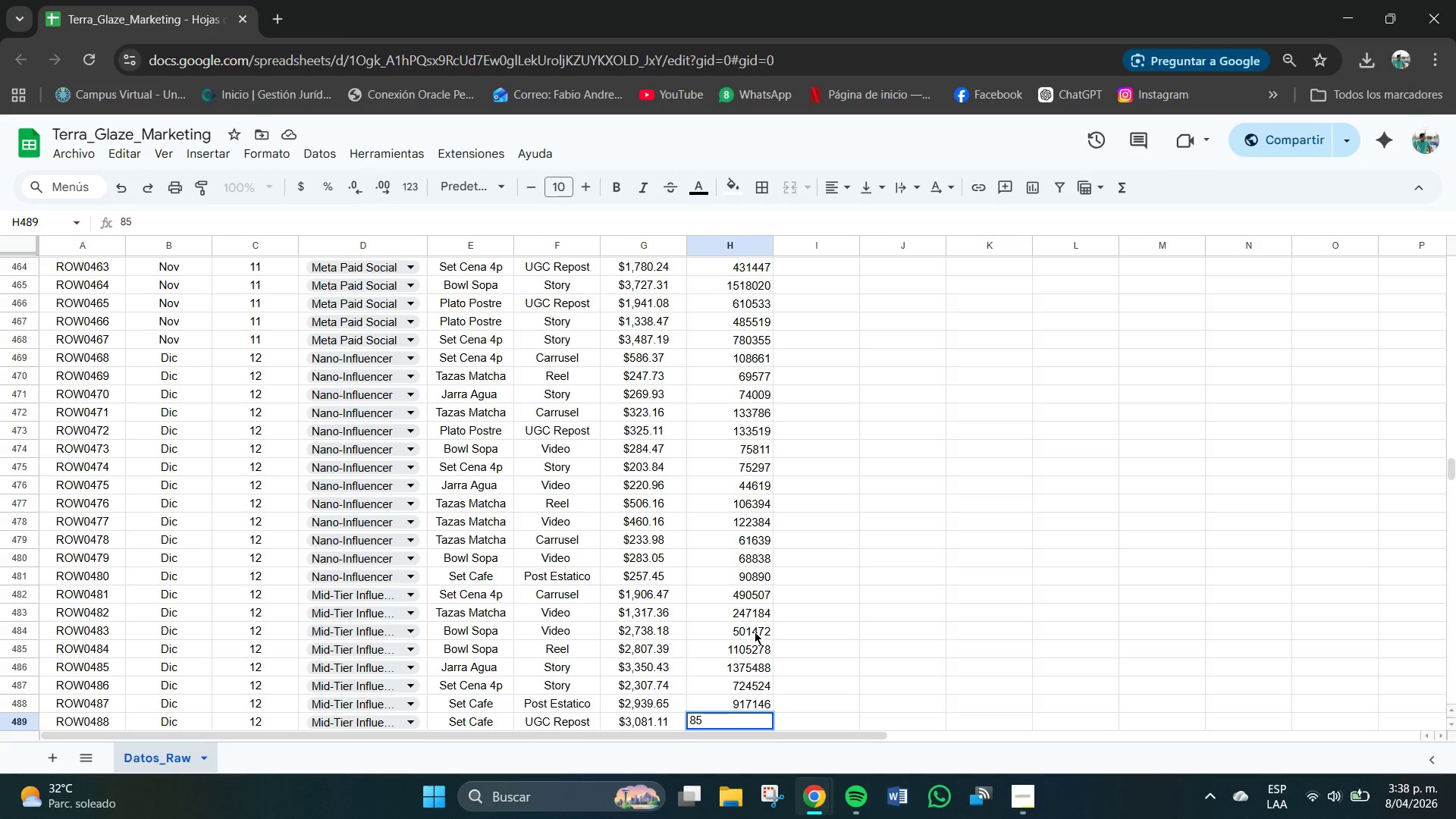 
key(Numpad9)
 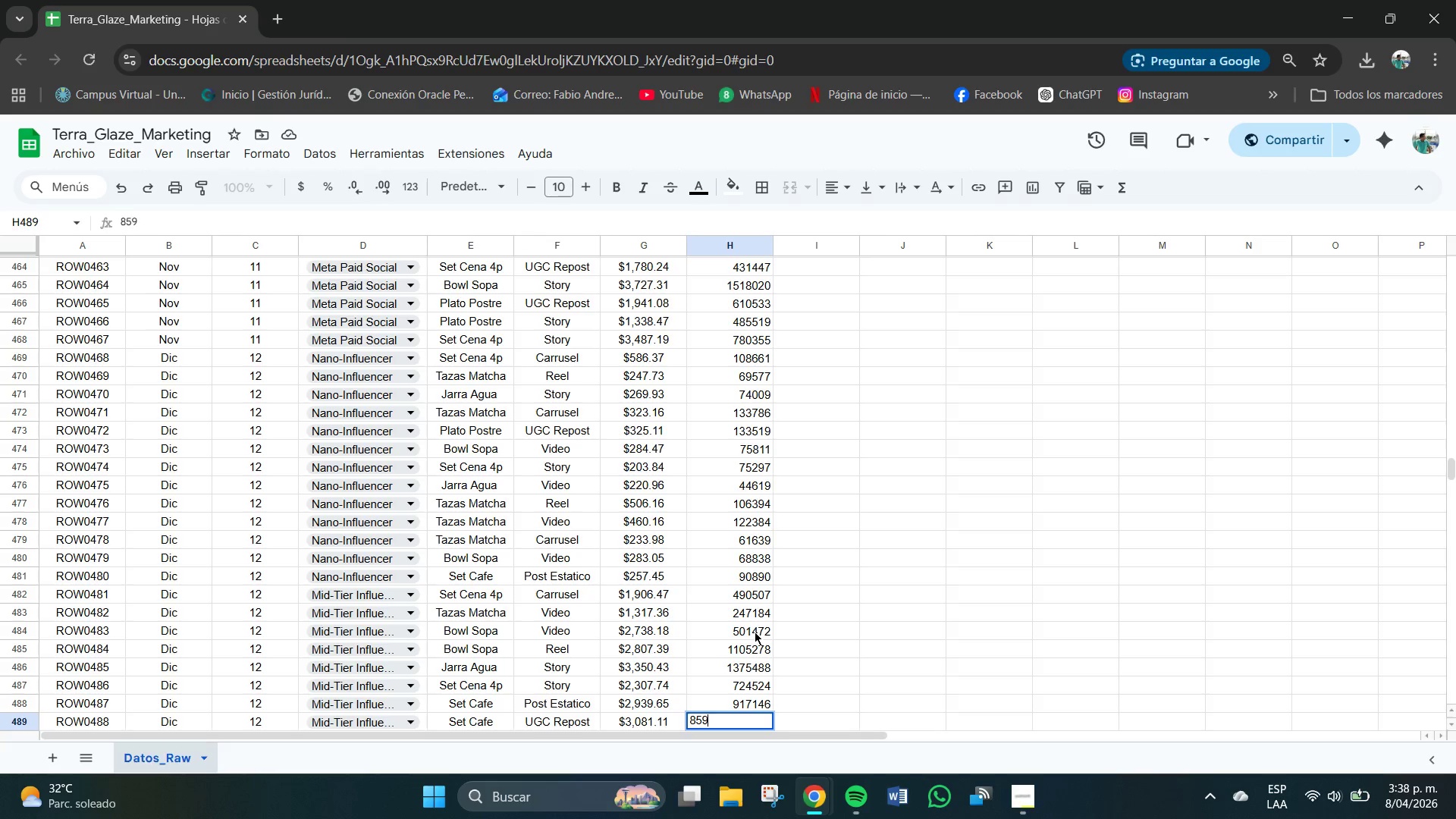 
key(Numpad5)
 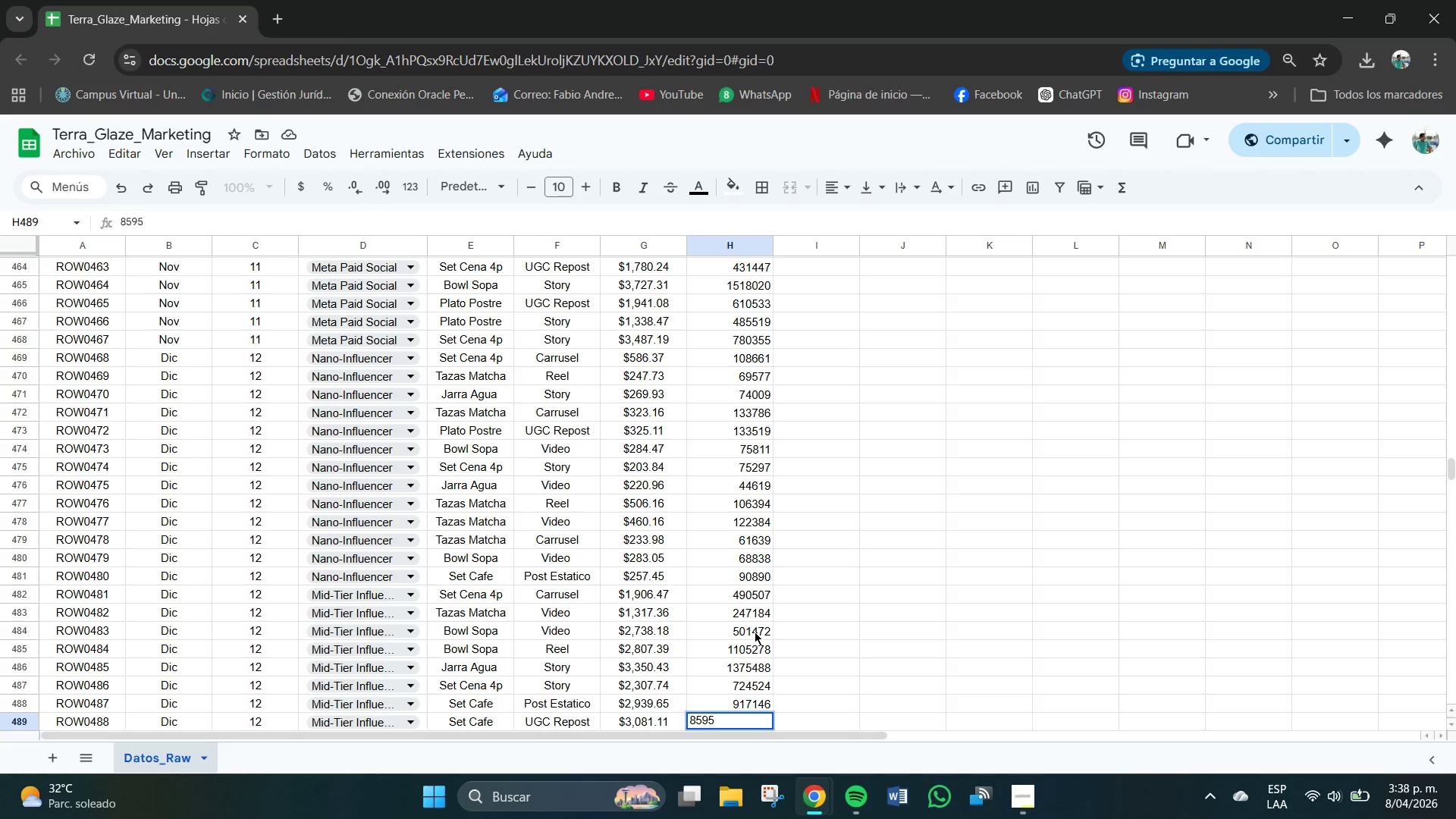 
key(Numpad1)
 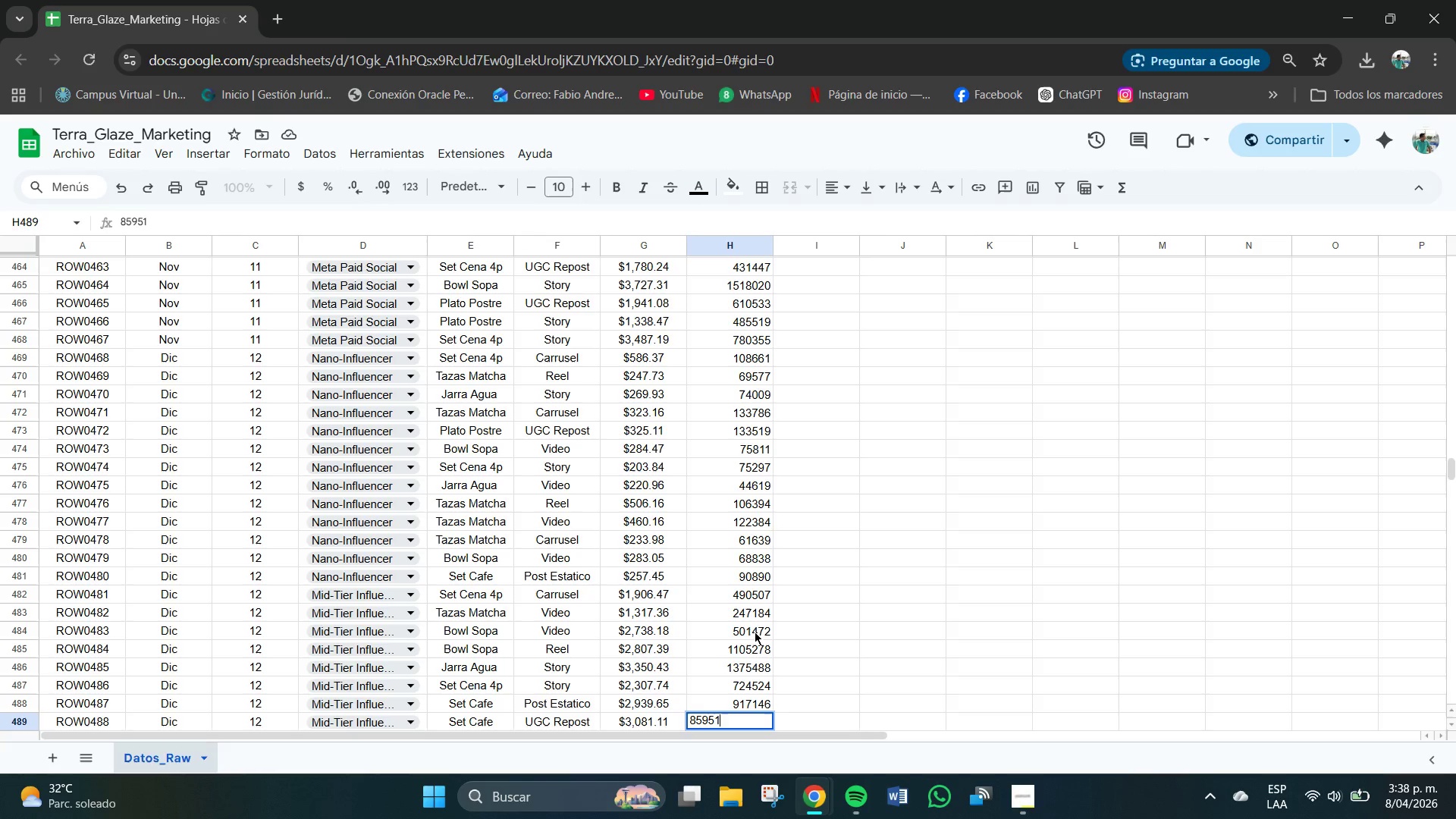 
key(Numpad3)
 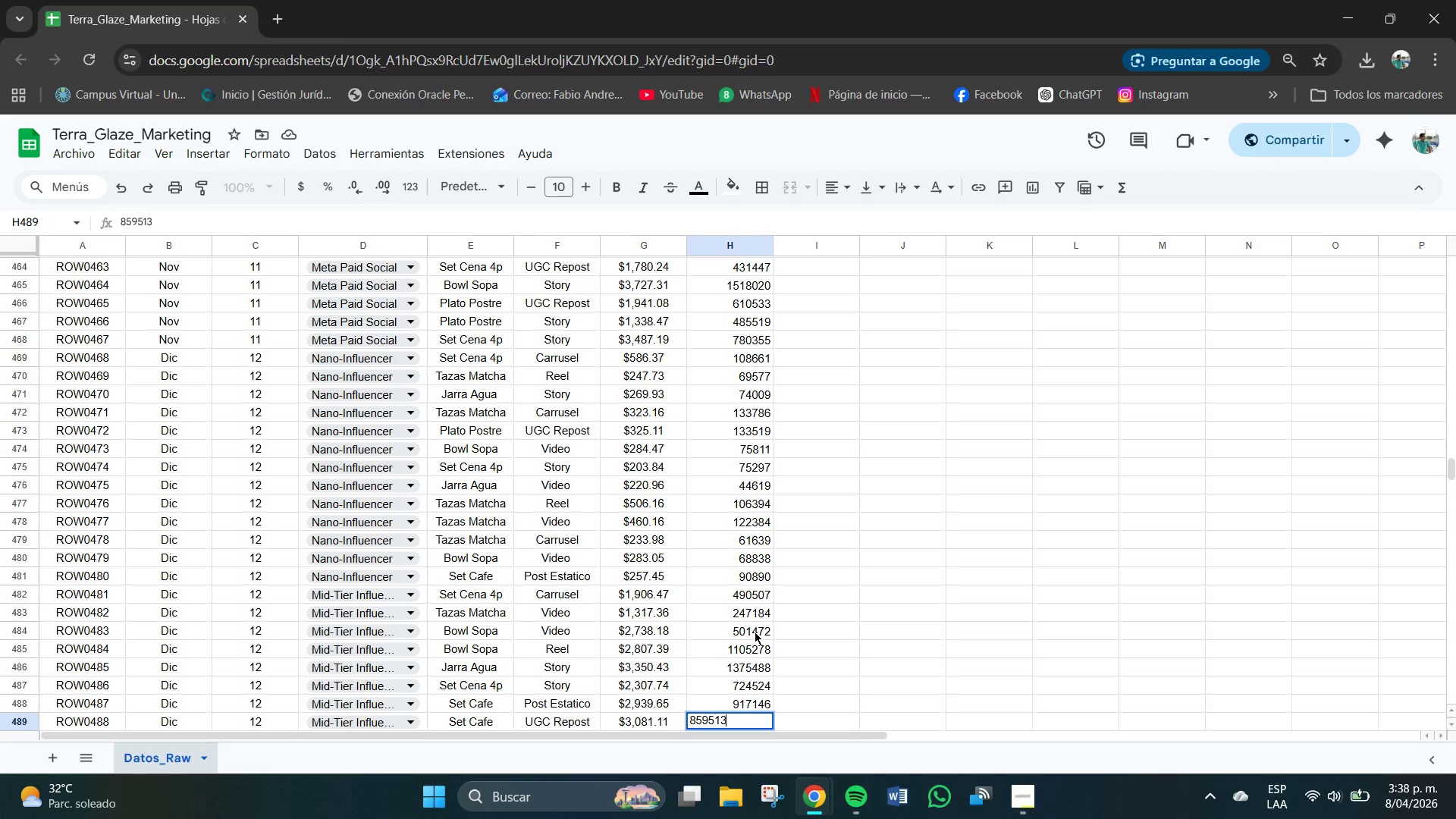 
key(NumpadEnter)
 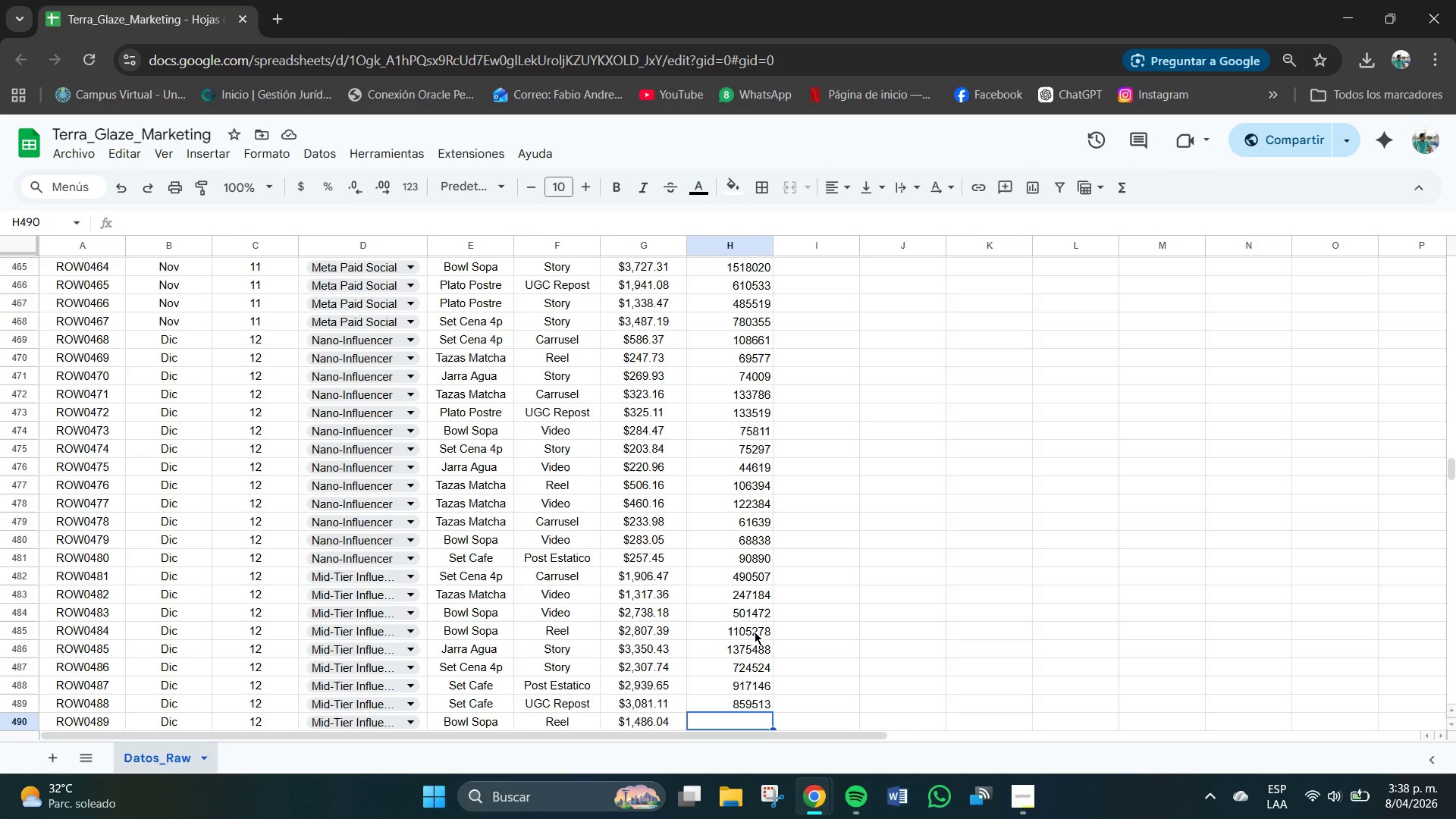 
wait(7.23)
 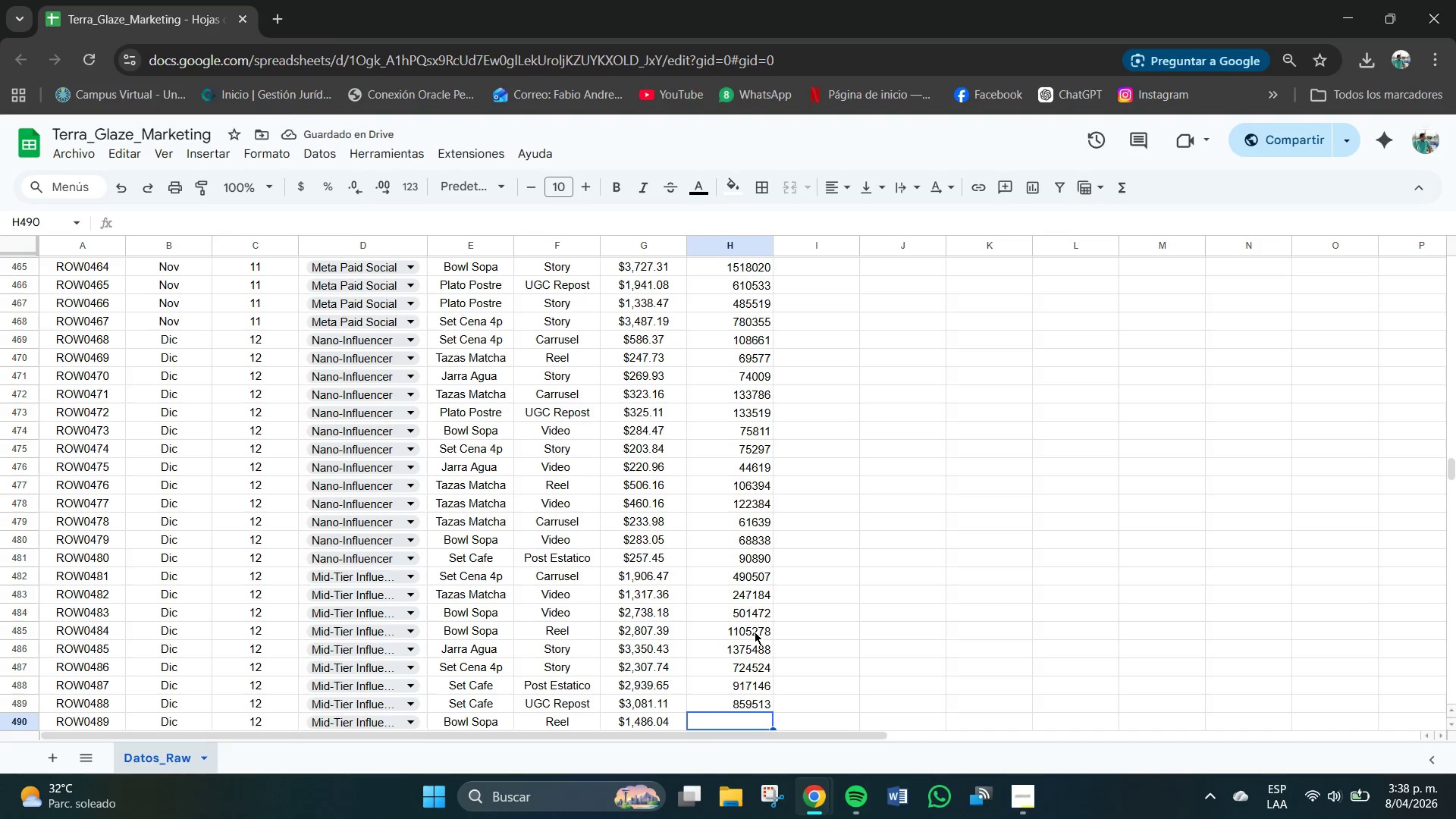 
key(Numpad6)
 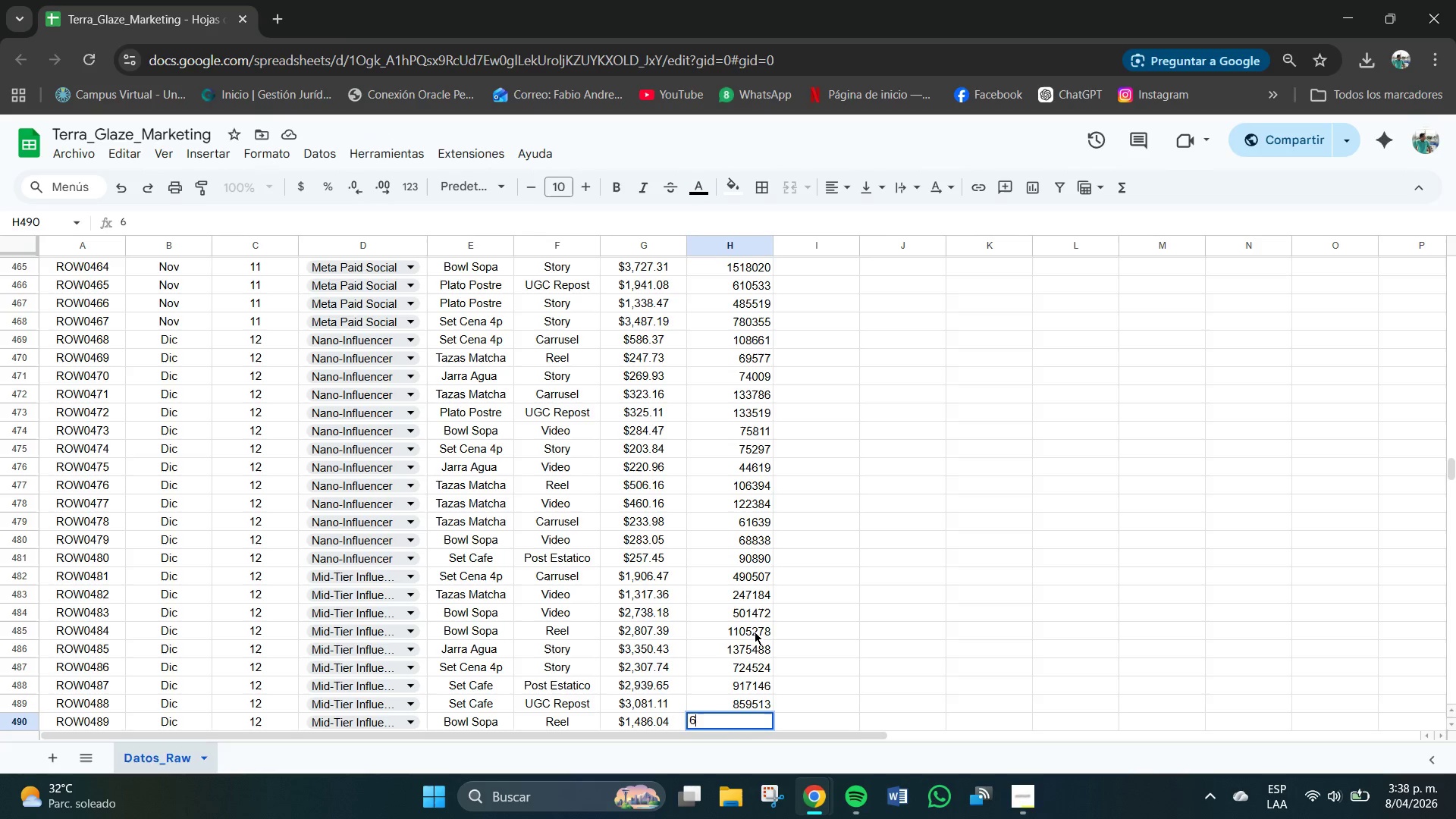 
key(Numpad1)
 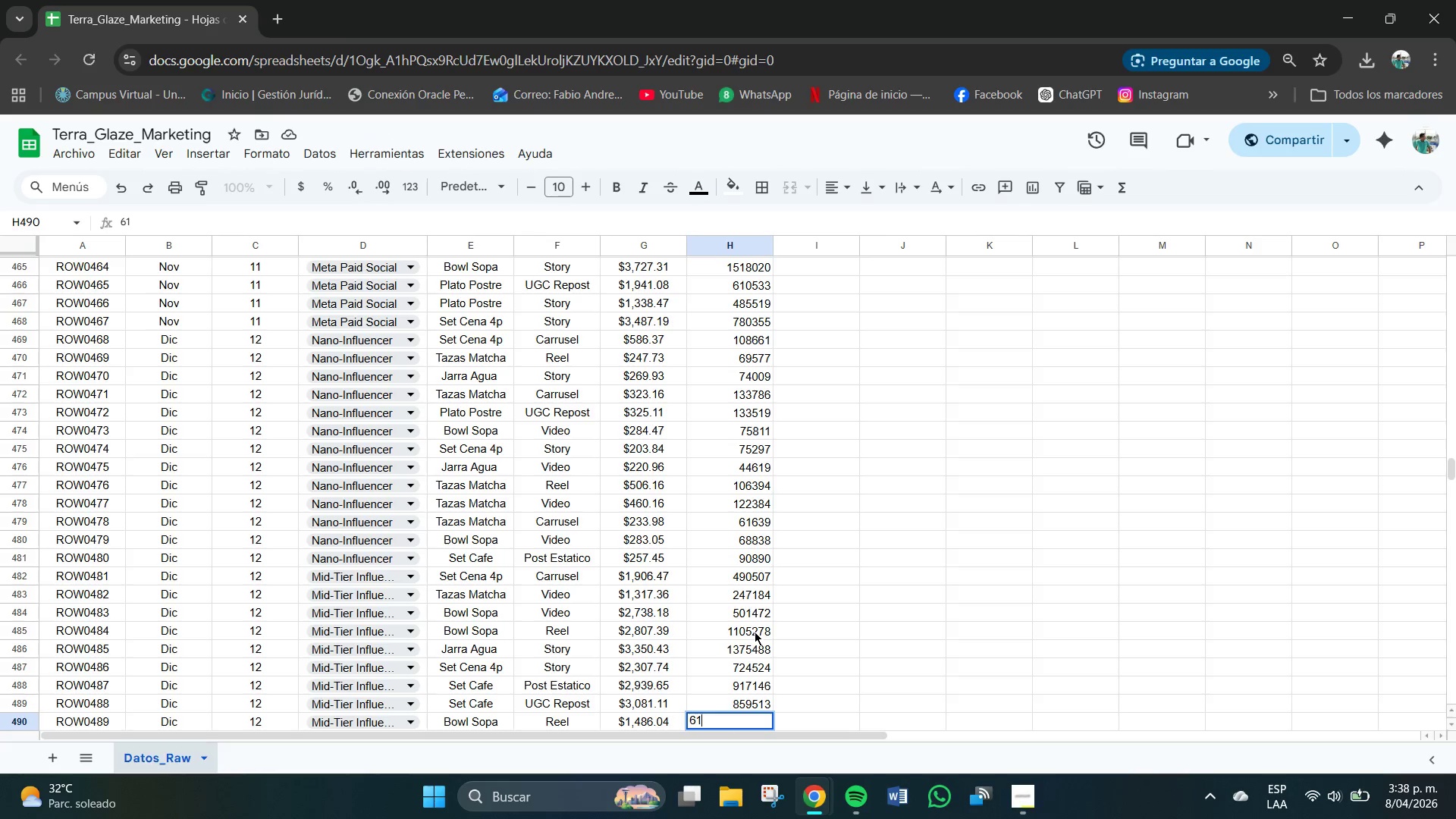 
key(Numpad0)
 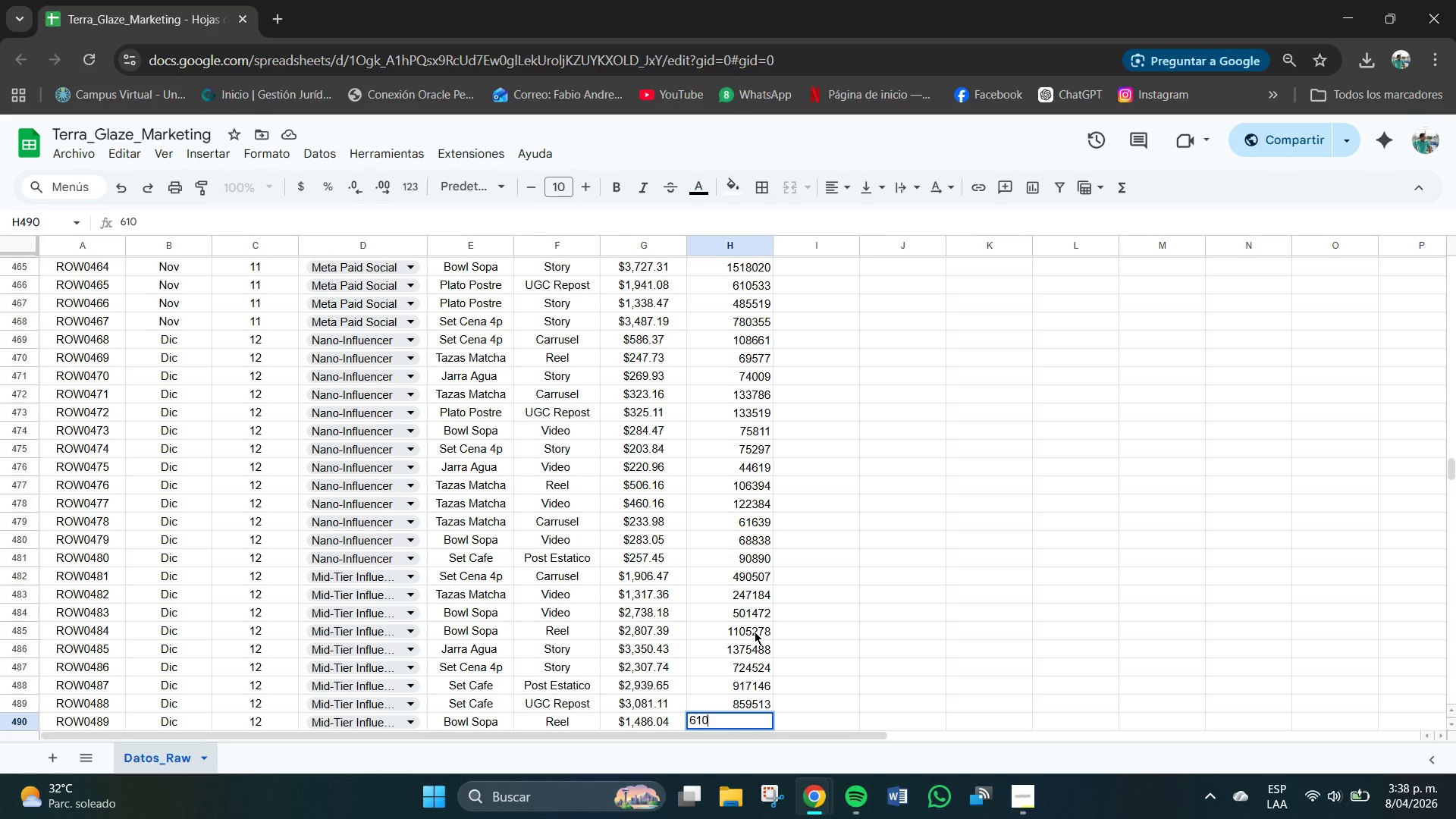 
key(Numpad4)
 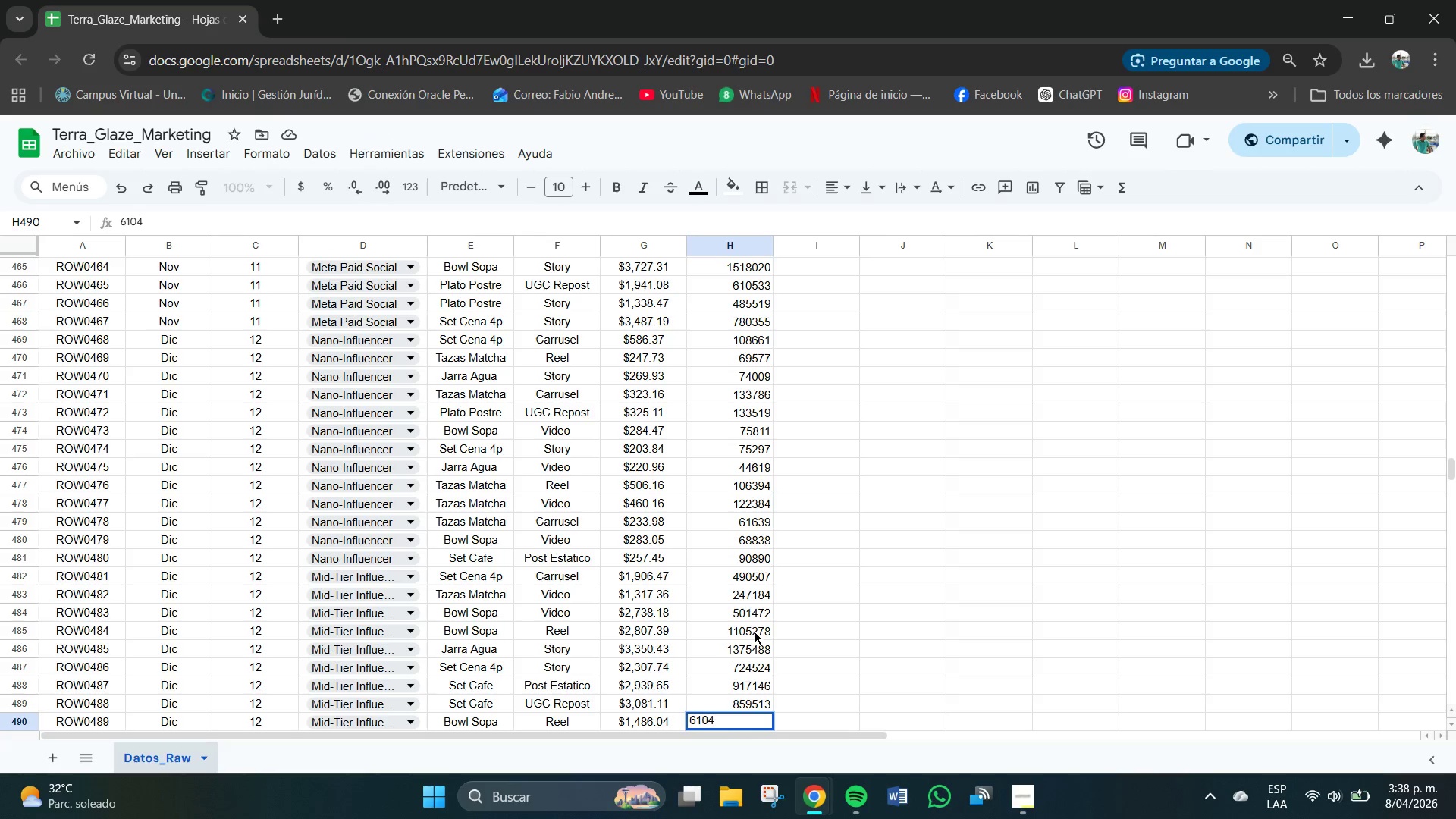 
key(Numpad5)
 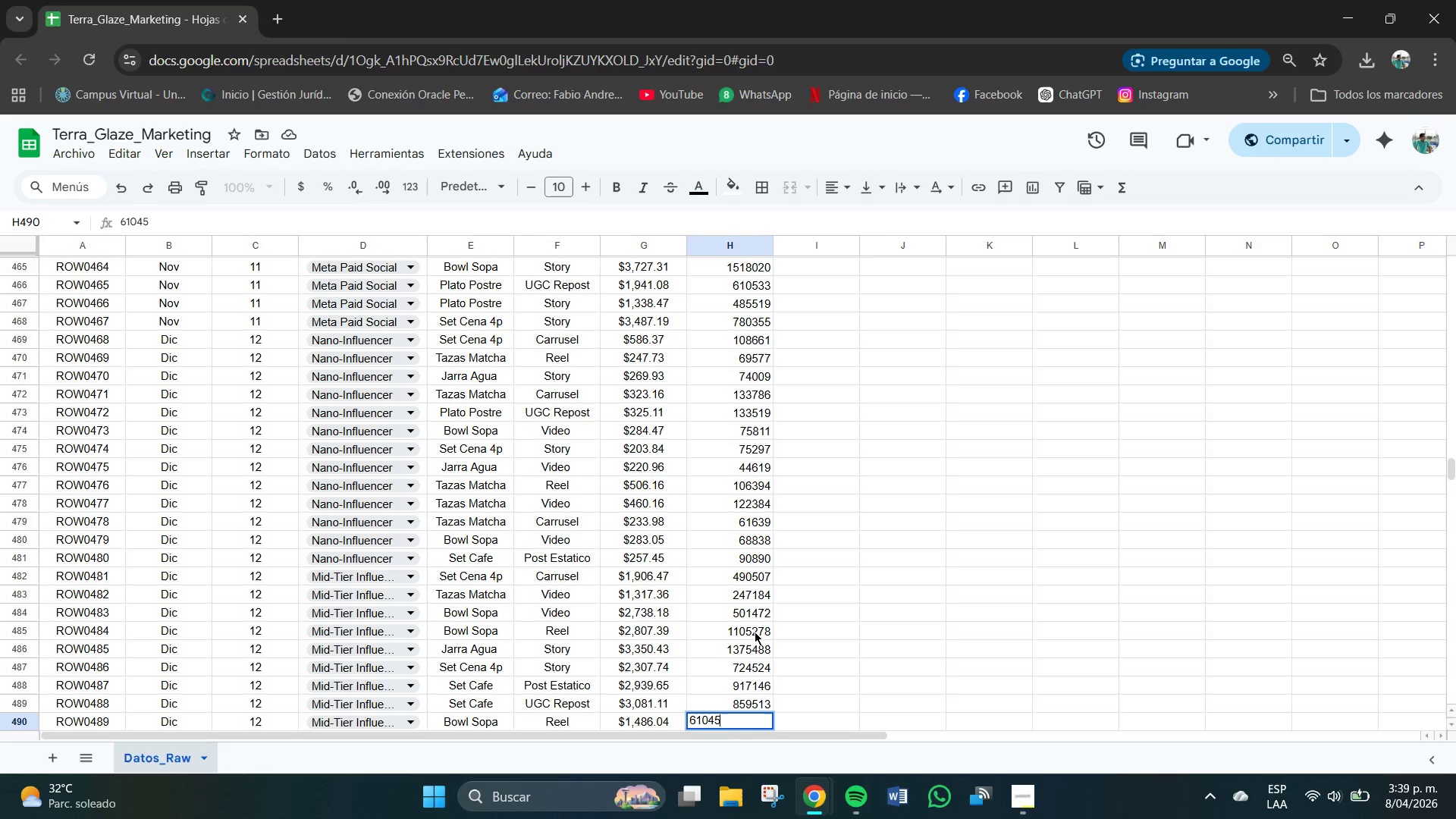 
key(Numpad9)
 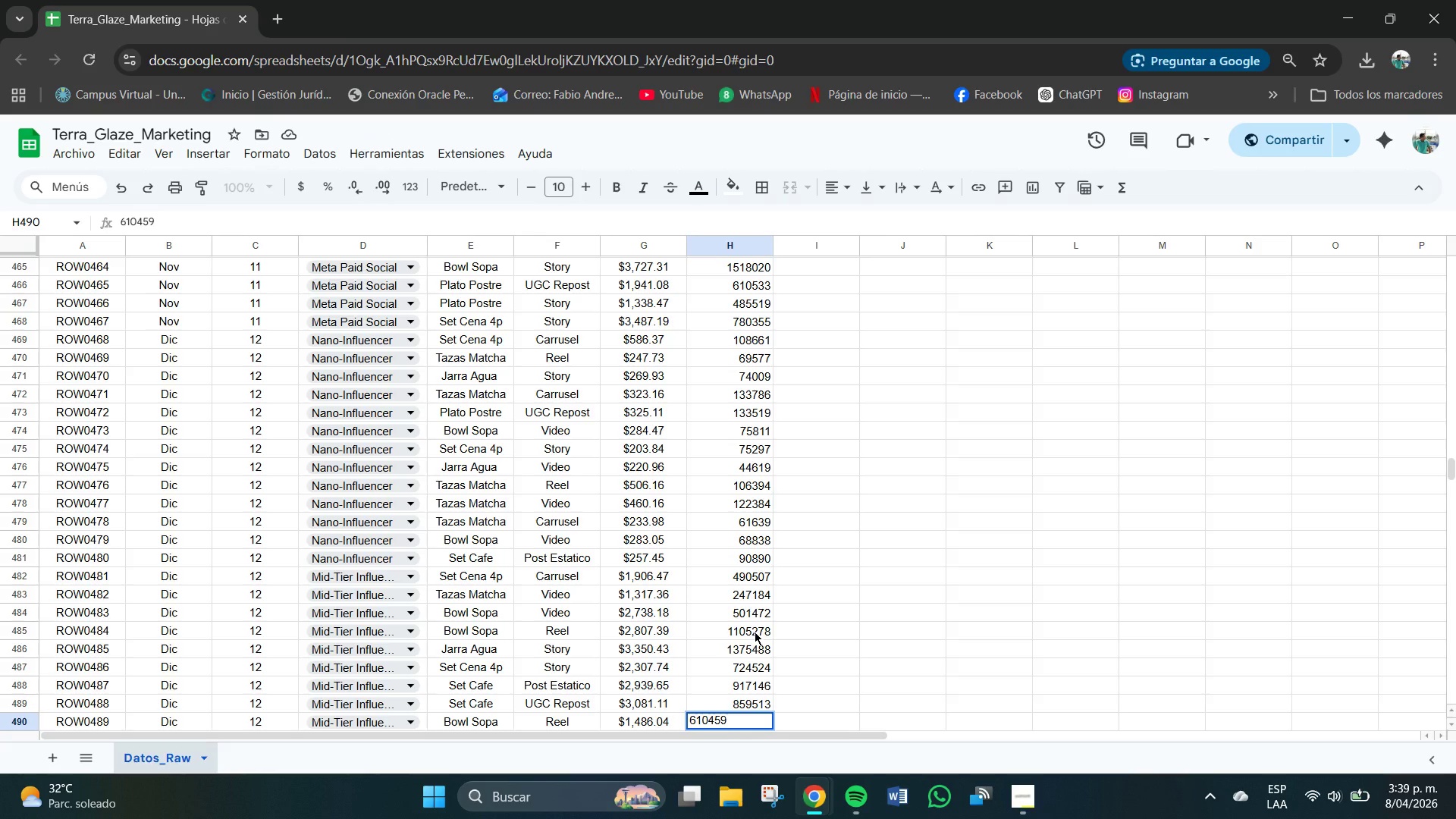 
key(NumpadEnter)
 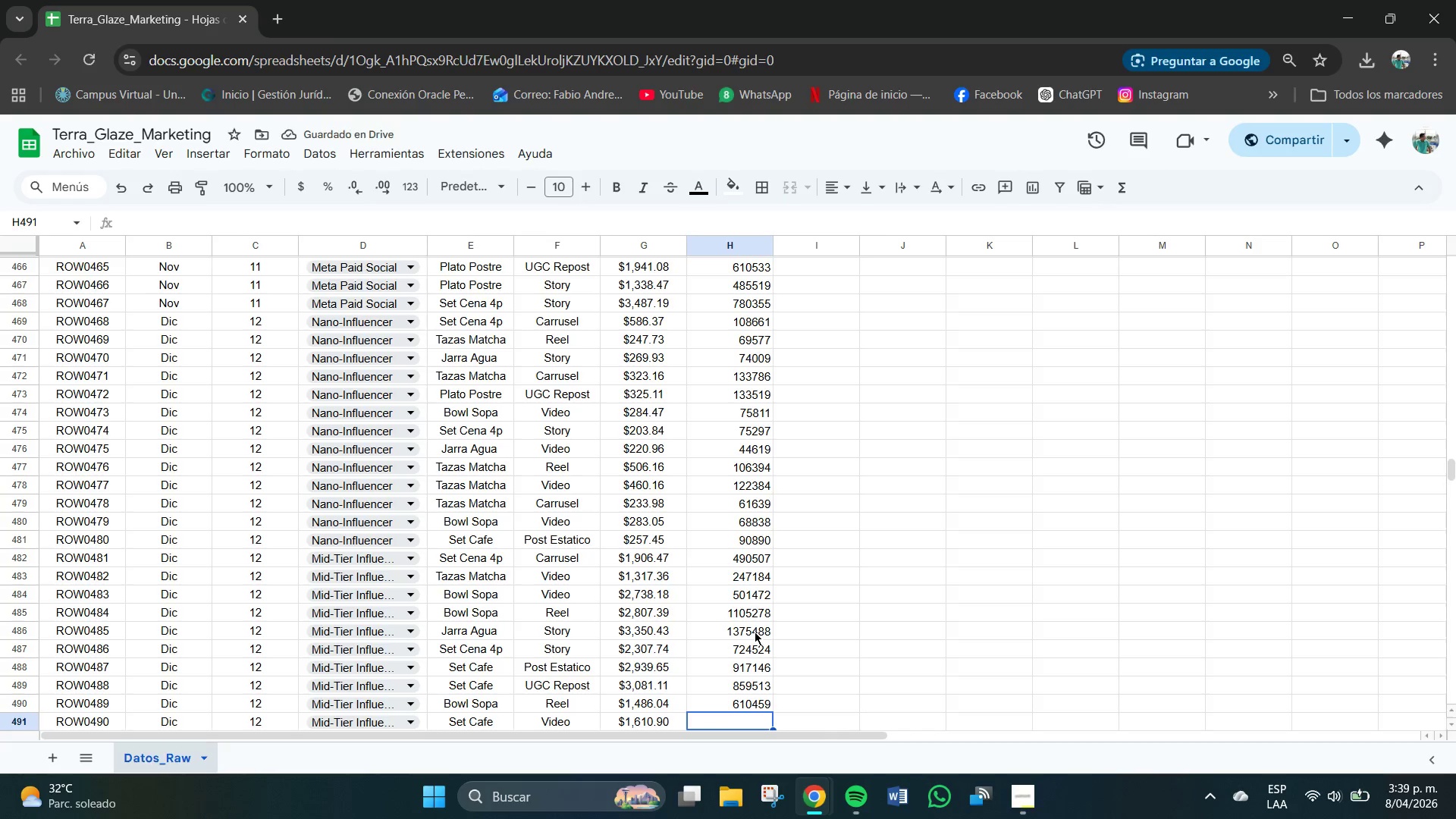 
key(Numpad3)
 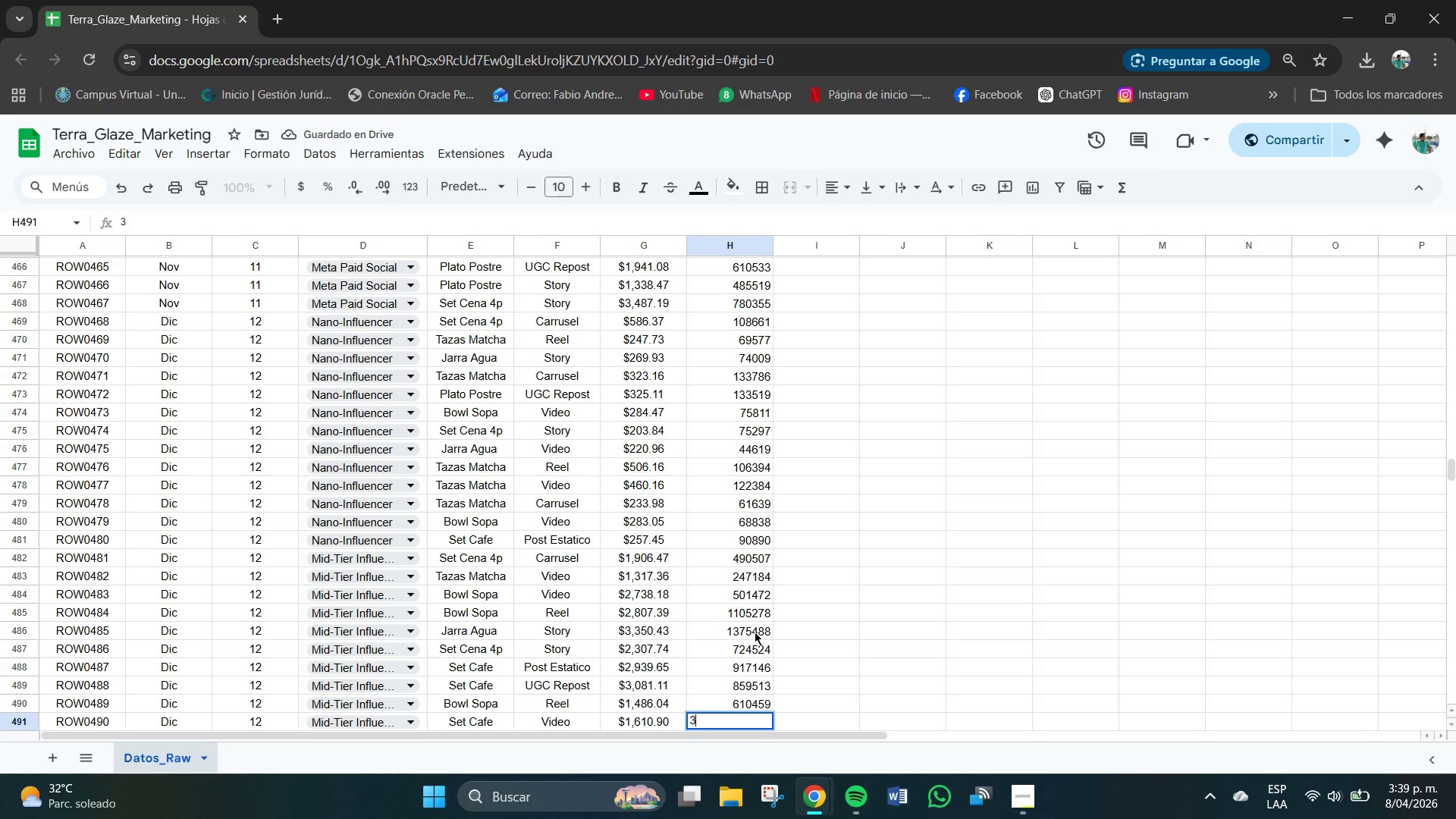 
key(Numpad7)
 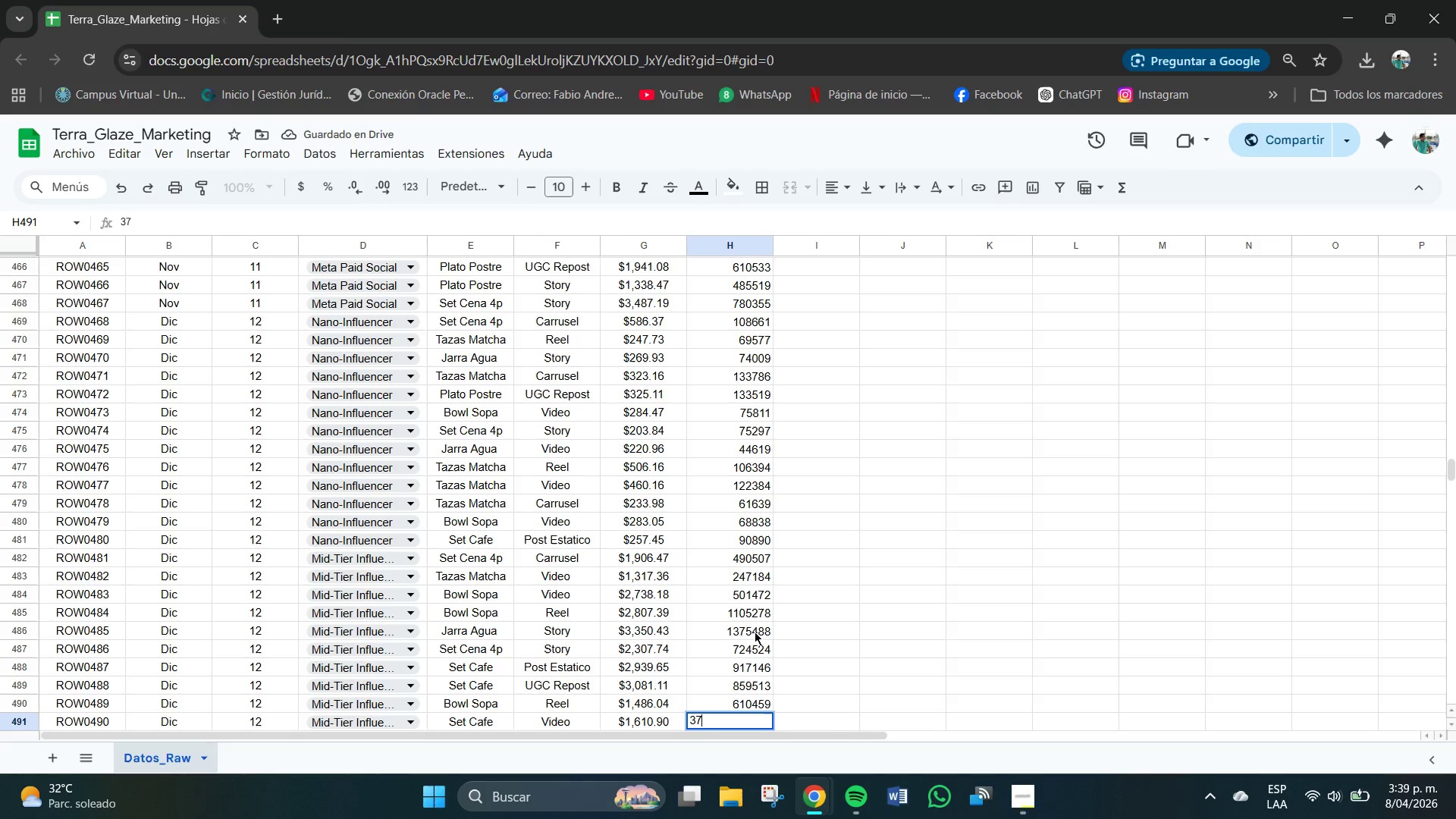 
key(Numpad5)
 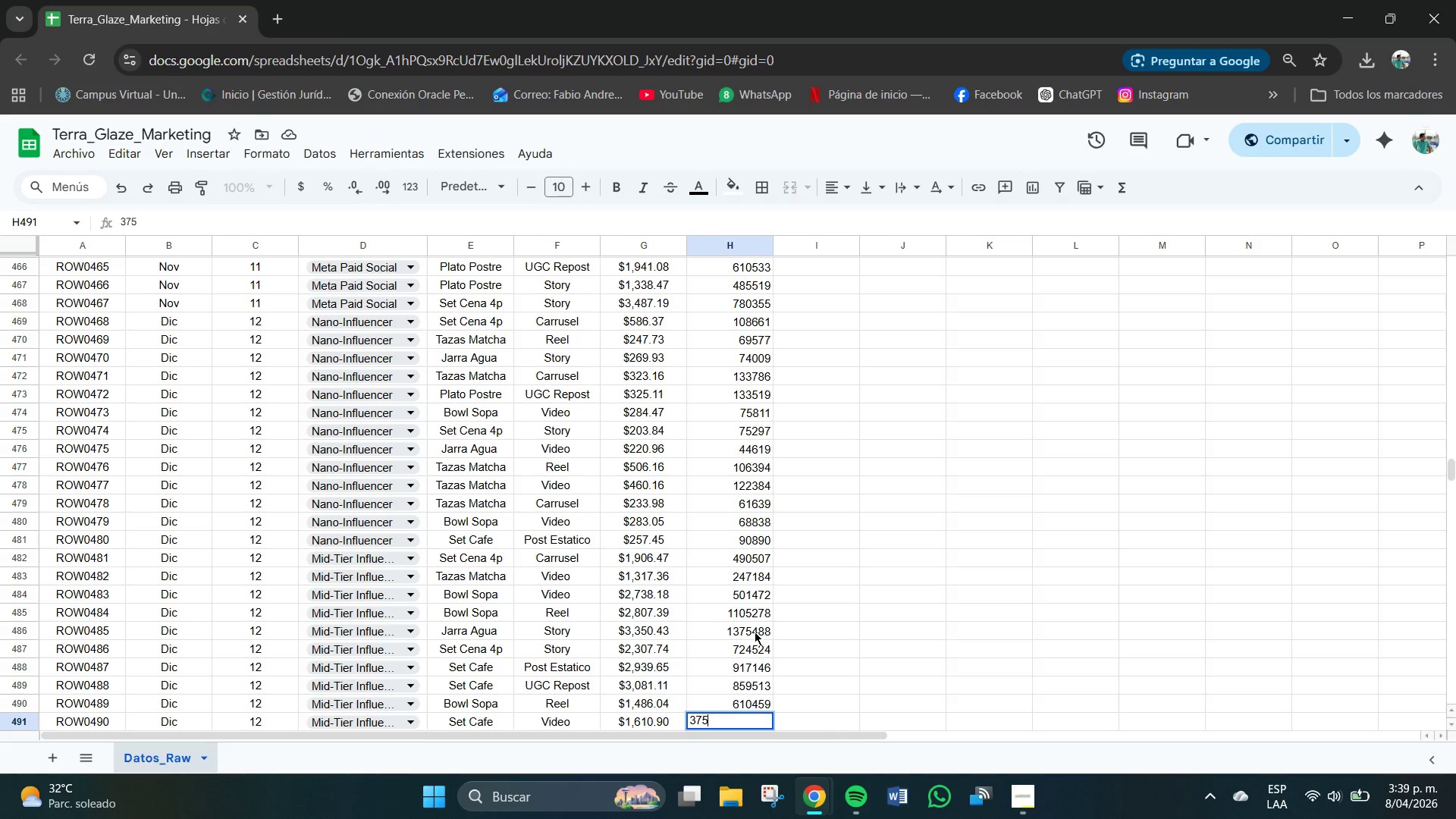 
key(Numpad7)
 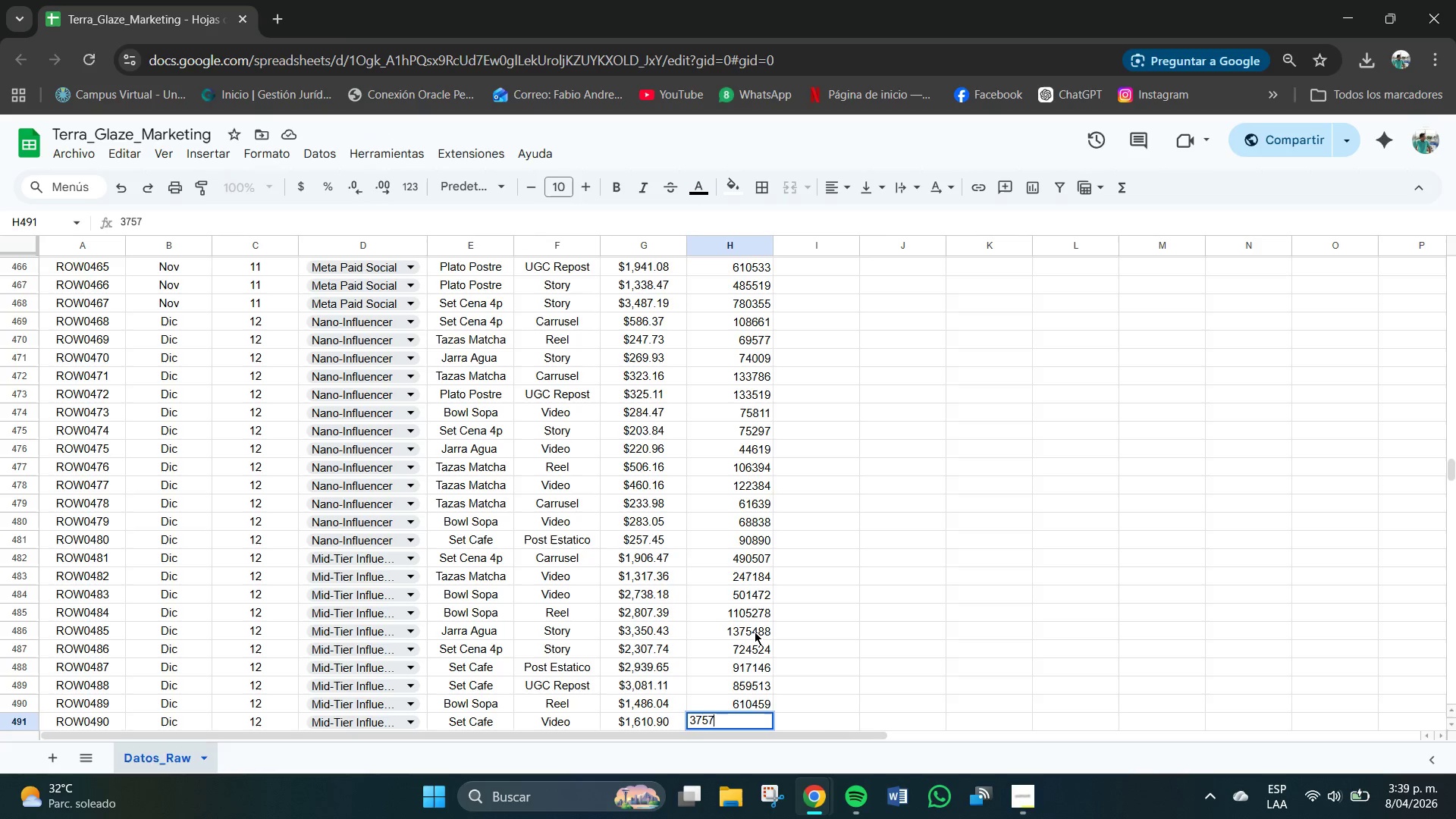 
key(Numpad4)
 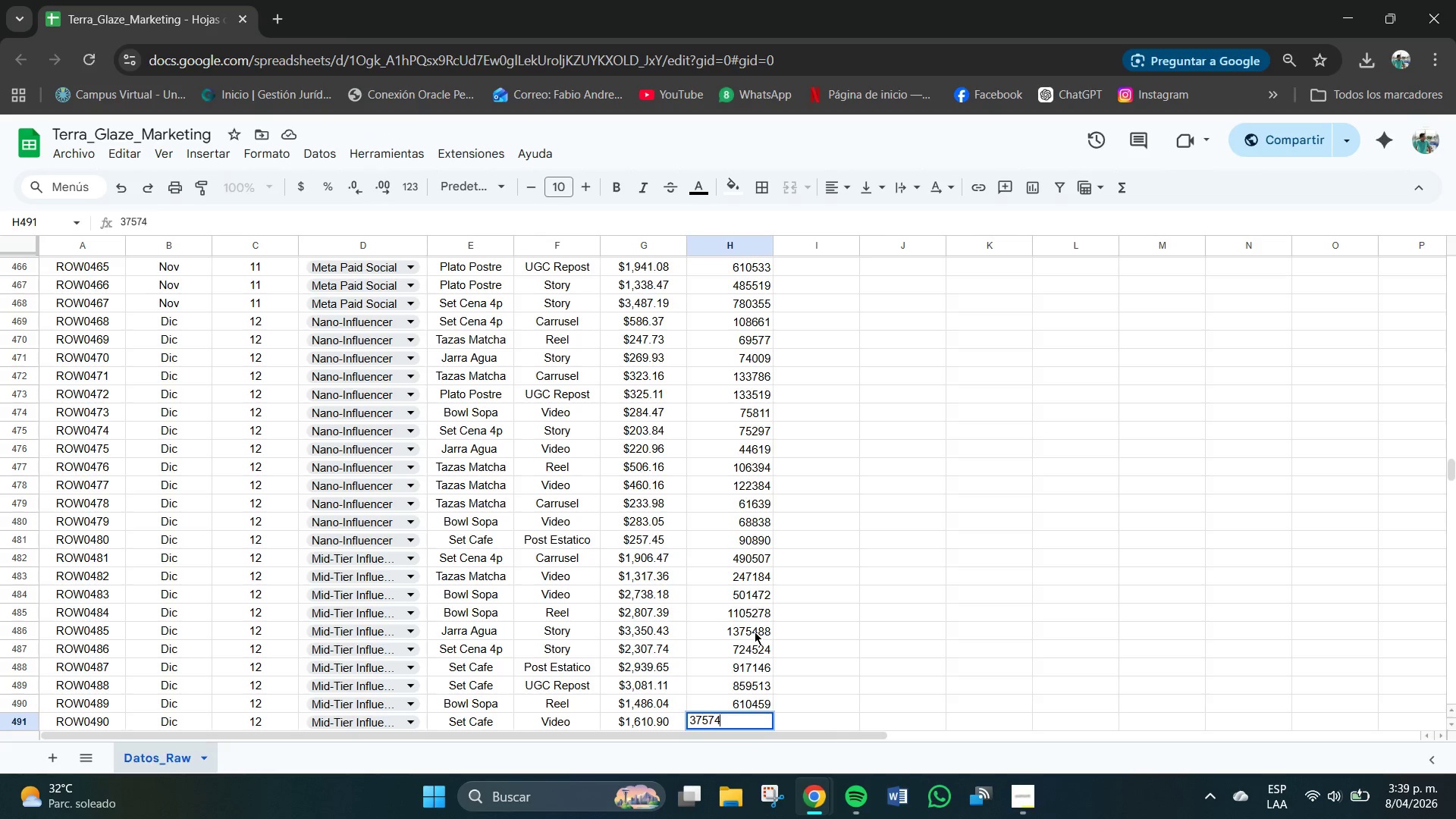 
key(Numpad6)
 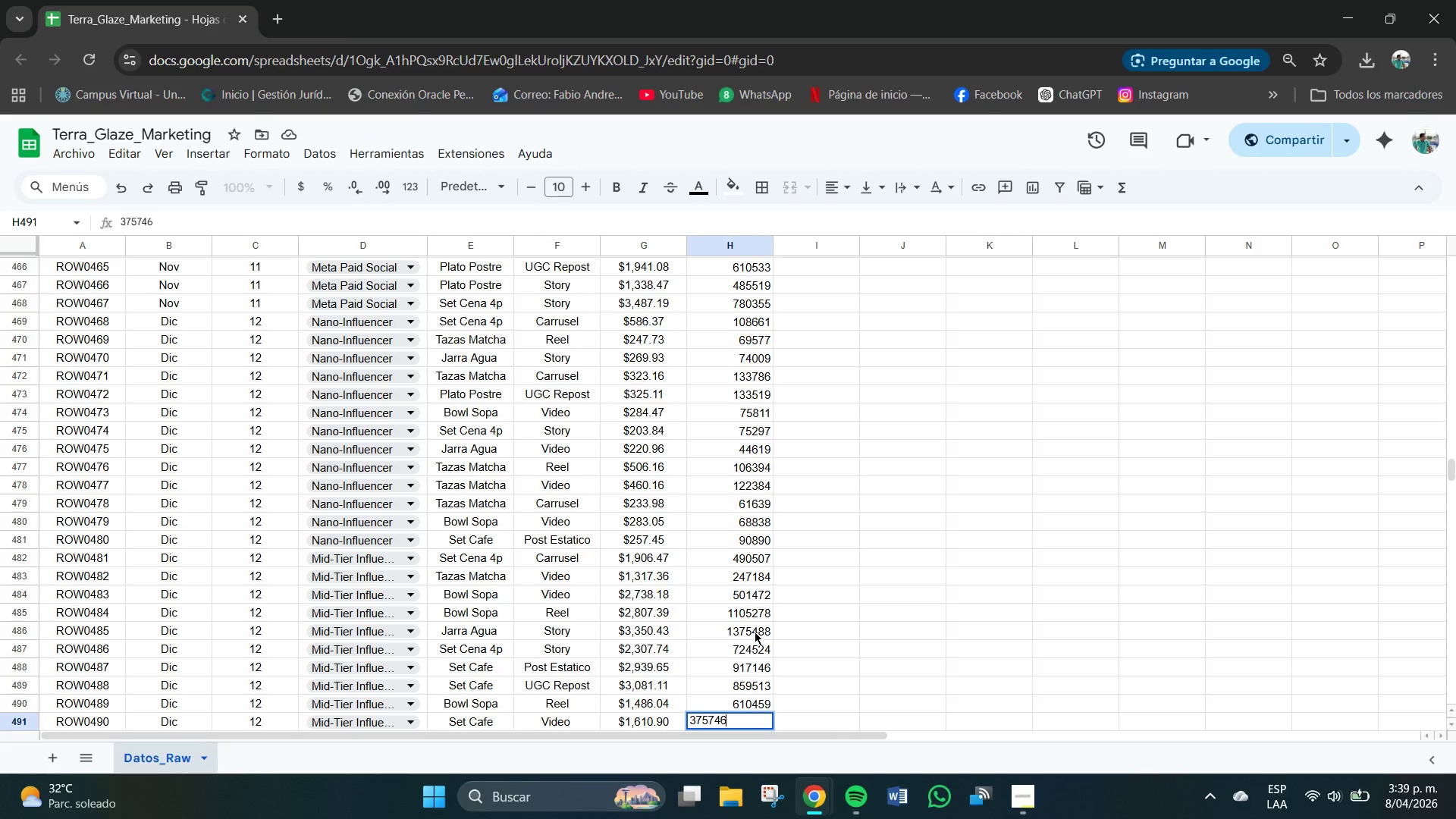 
key(NumpadEnter)
 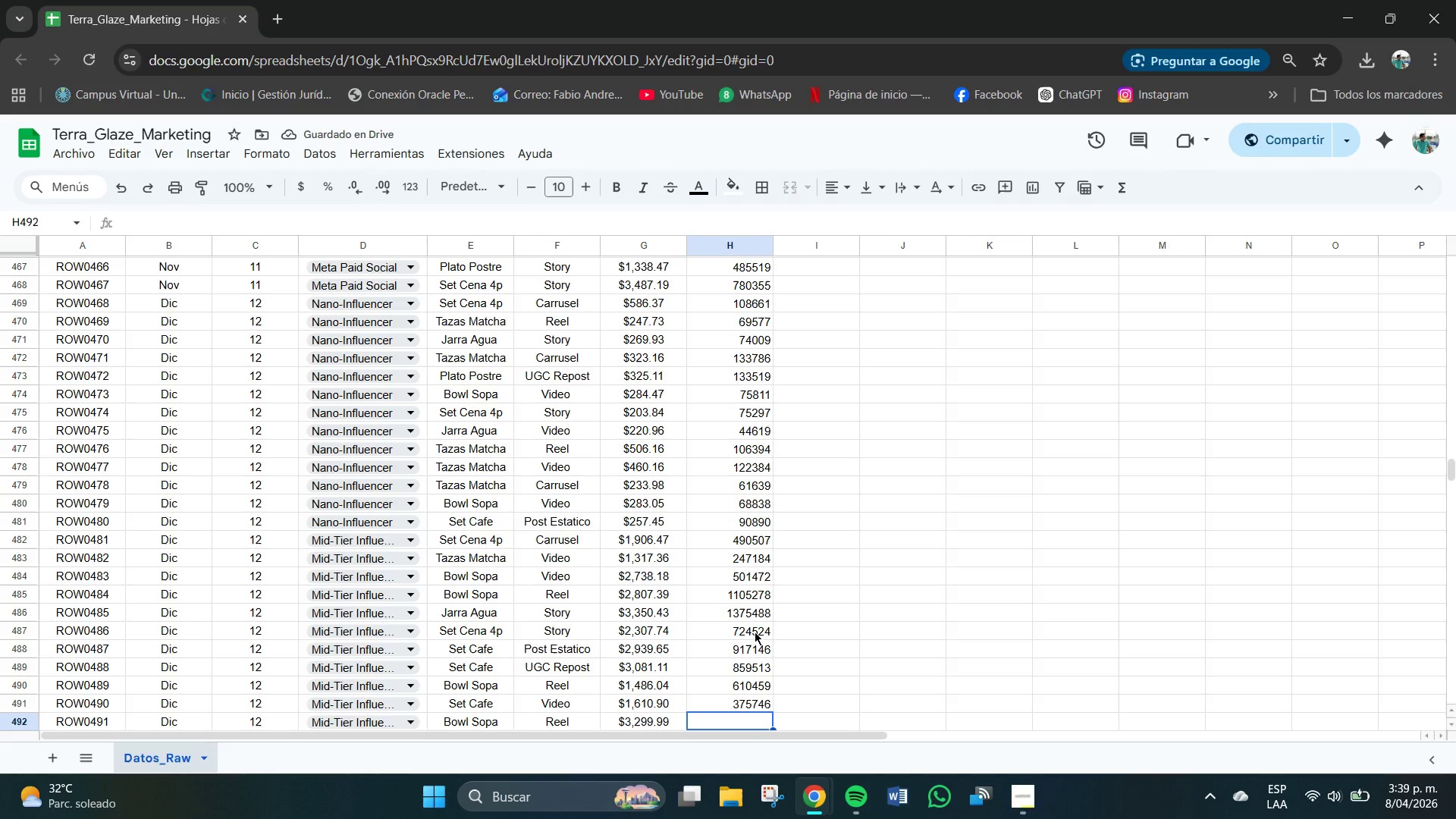 
wait(5.08)
 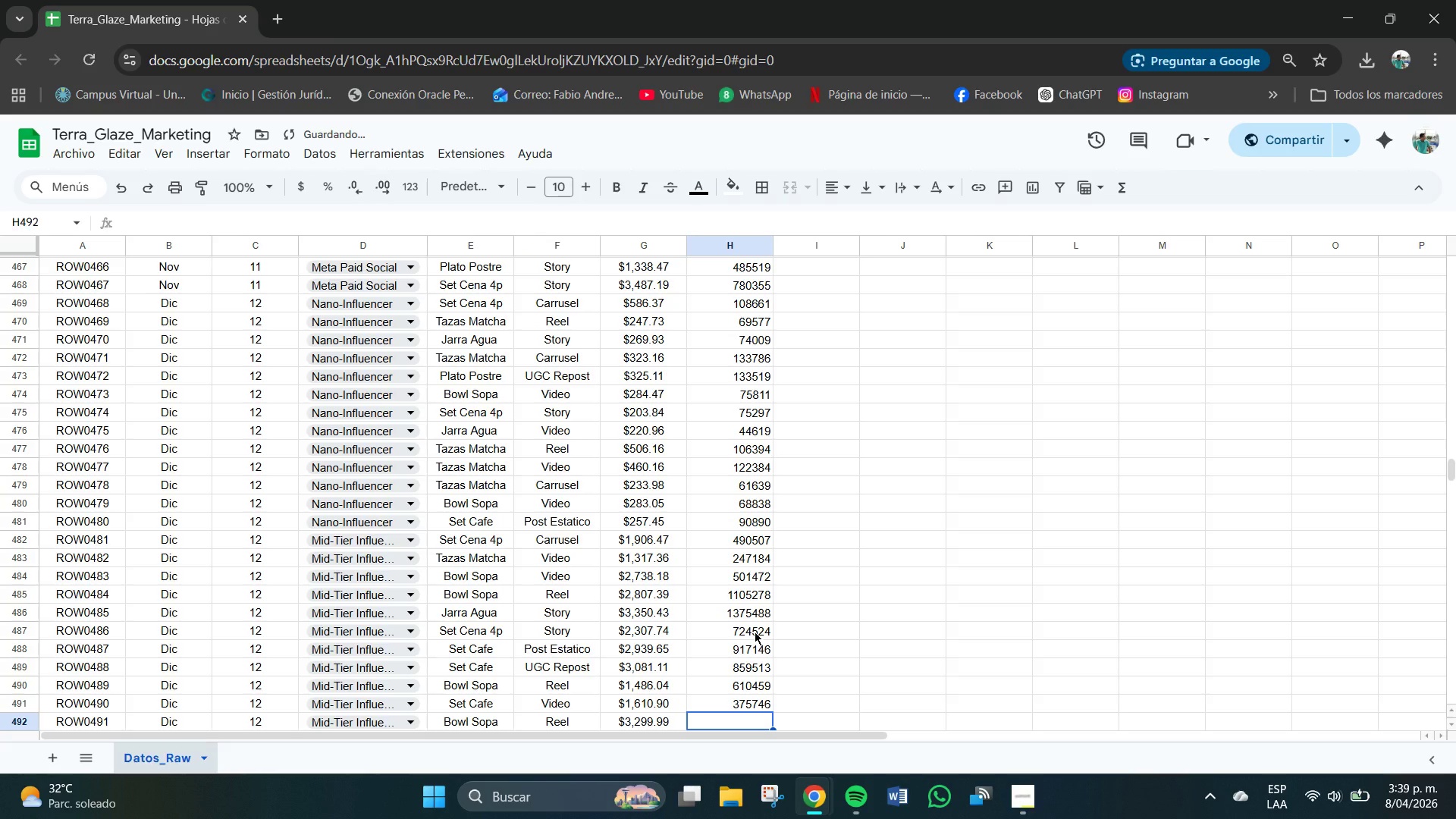 
key(Numpad7)
 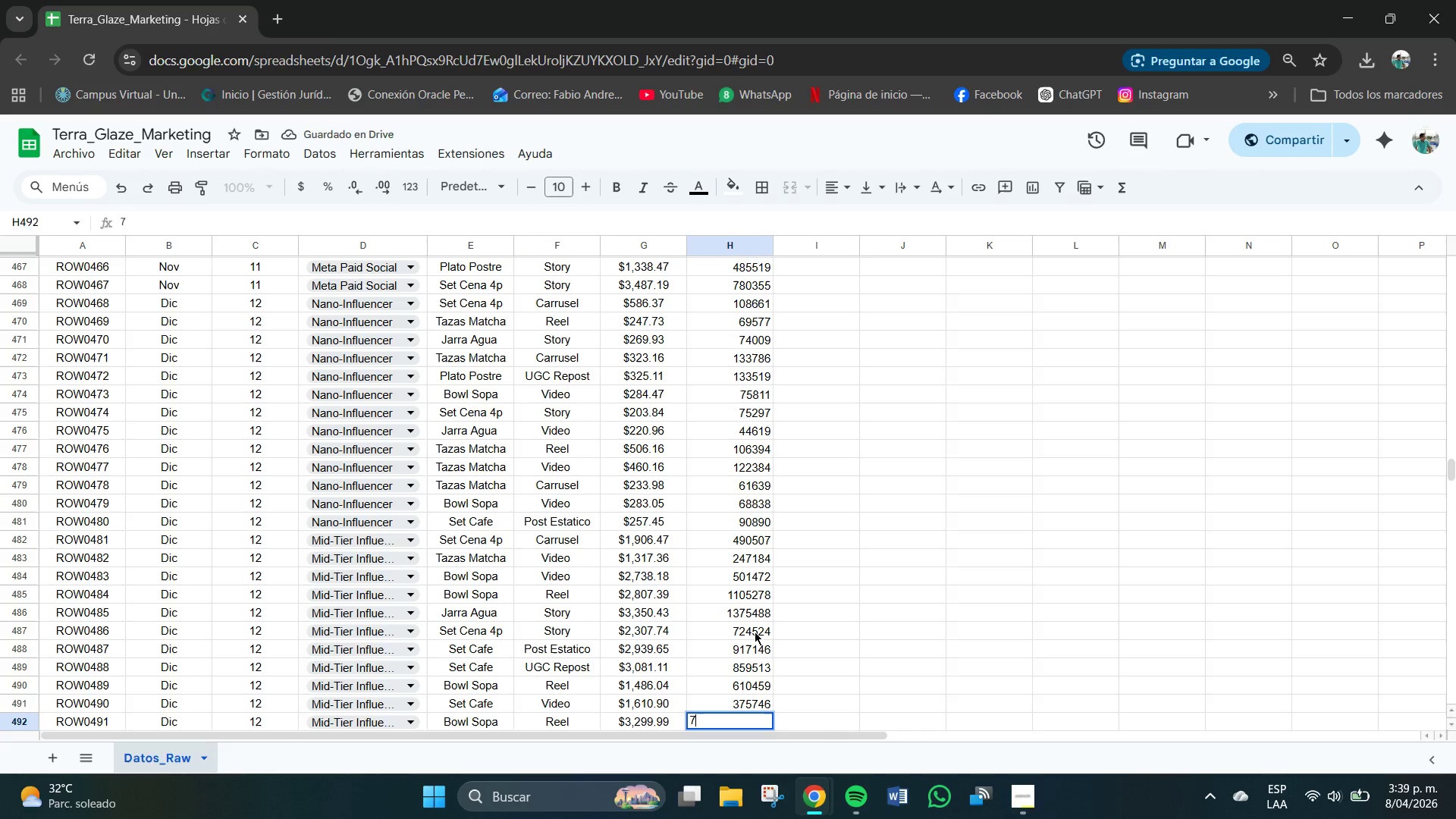 
key(Numpad1)
 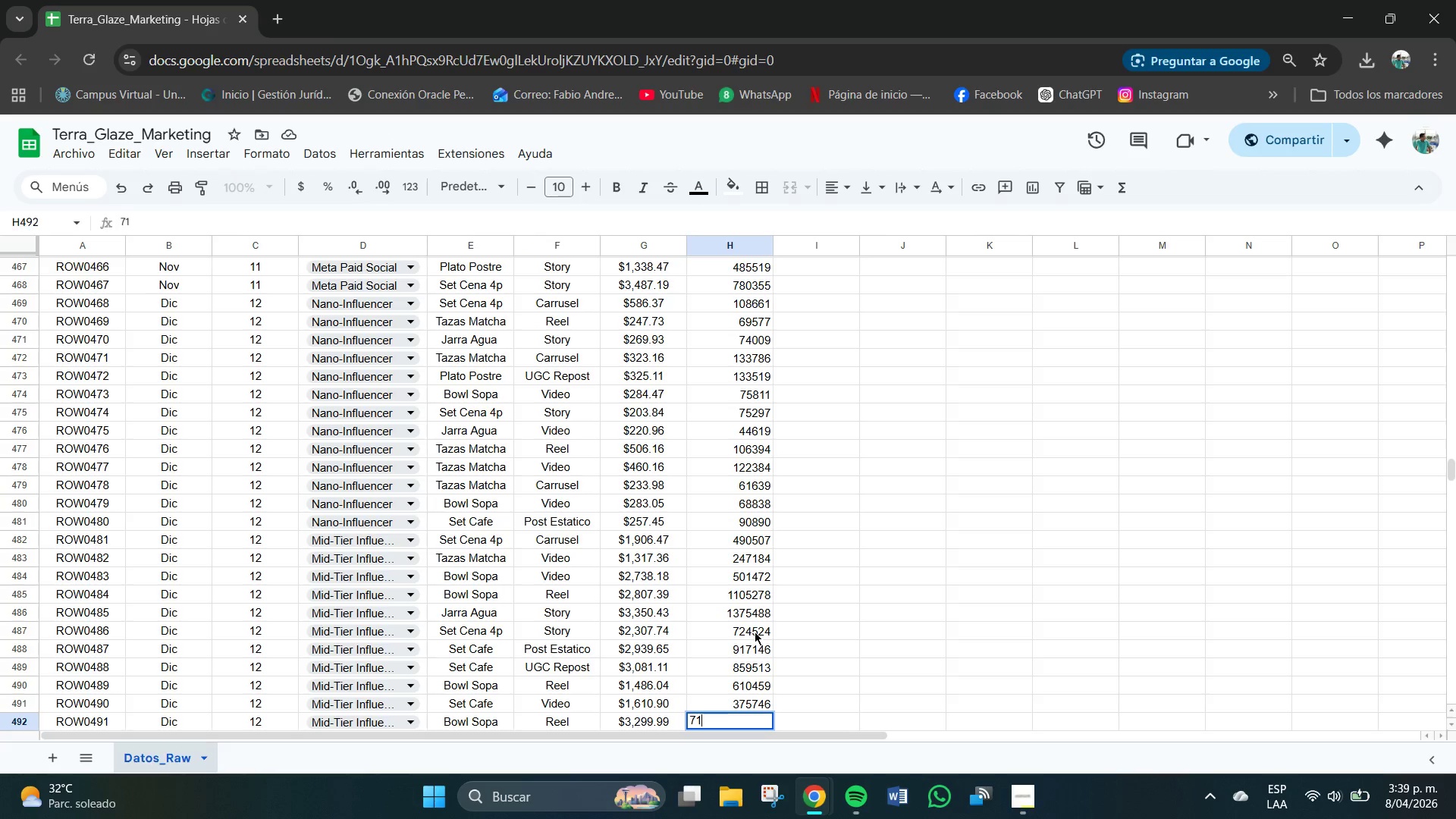 
key(Numpad6)
 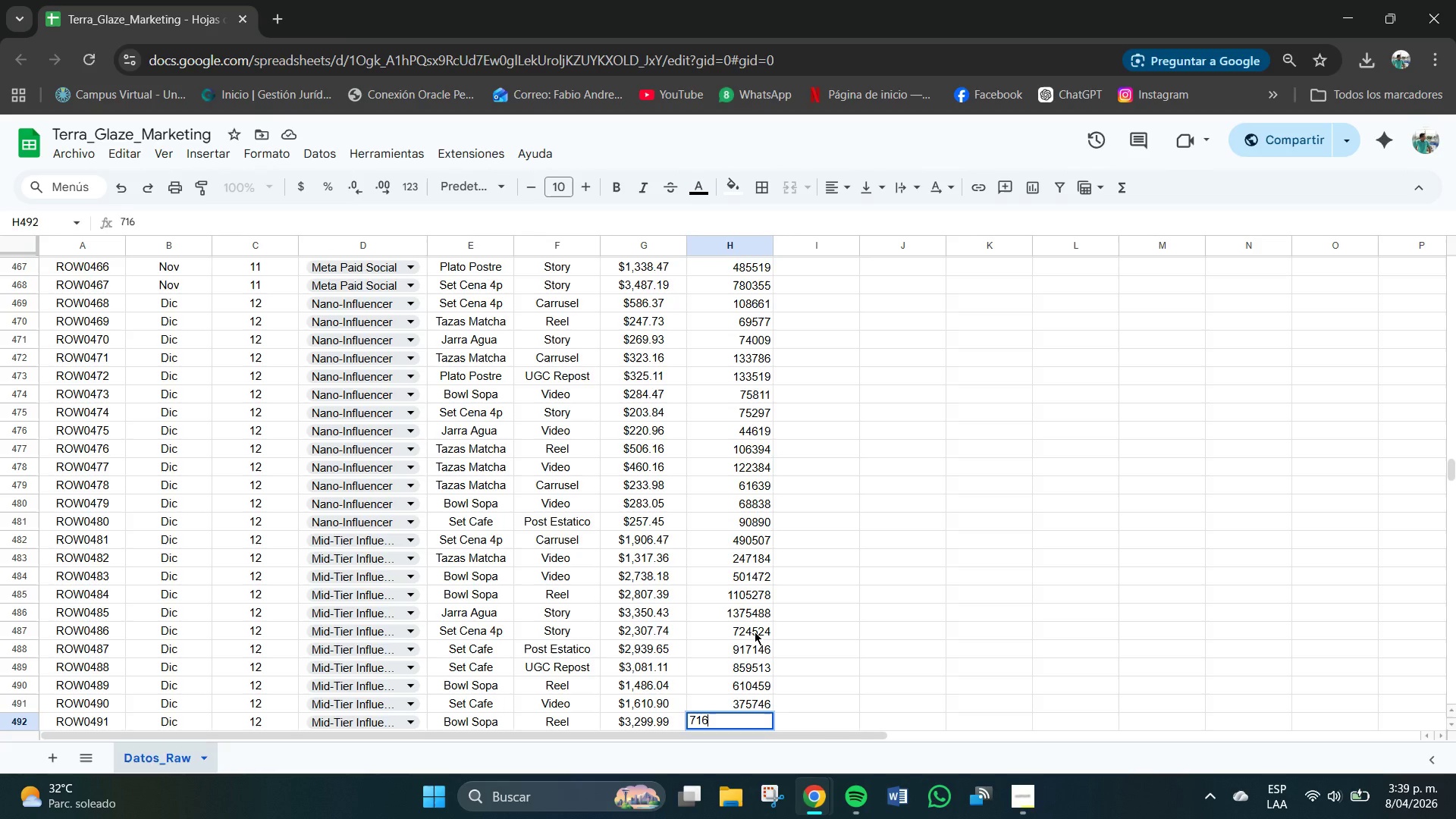 
key(Numpad5)
 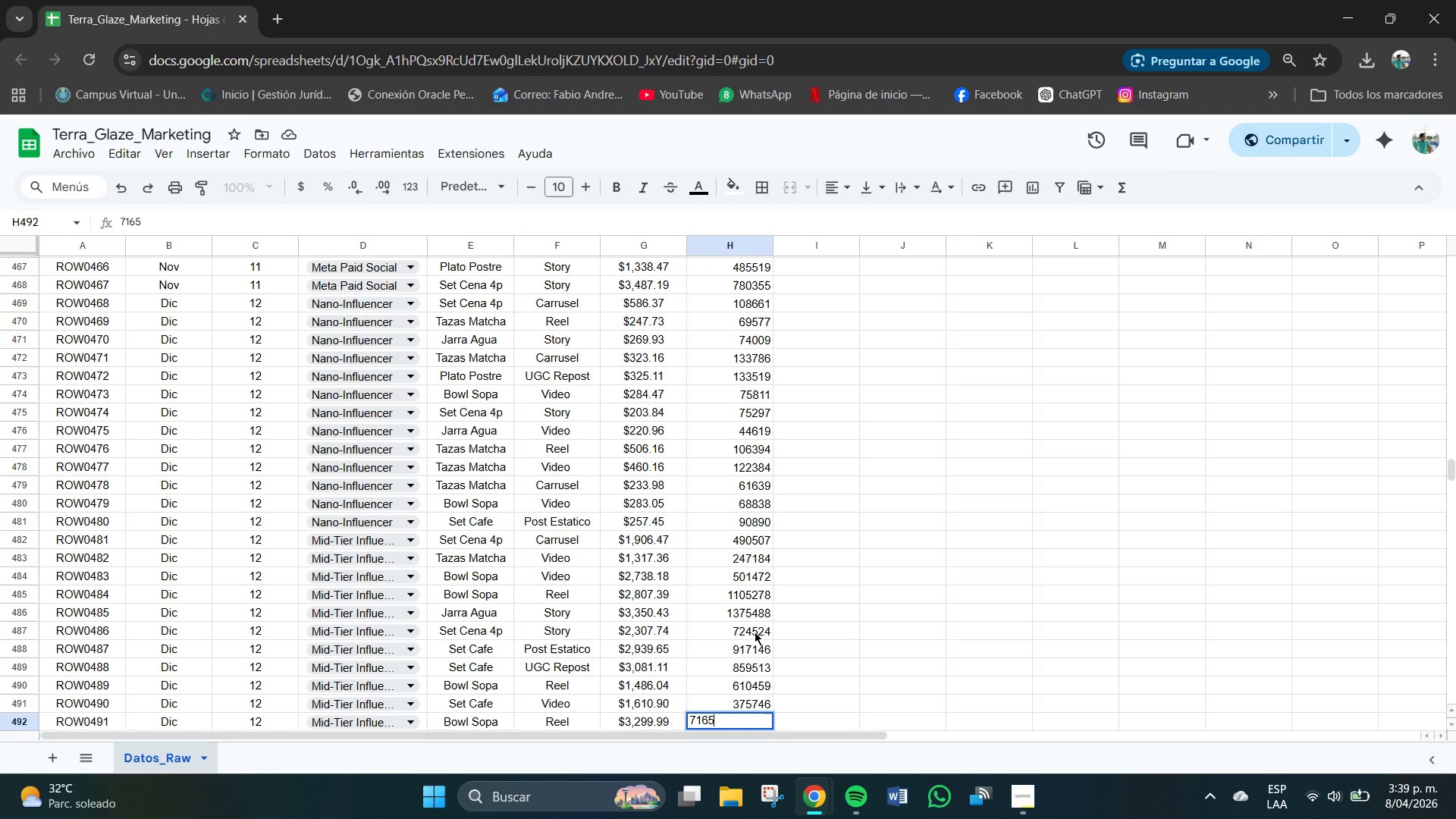 
key(Numpad3)
 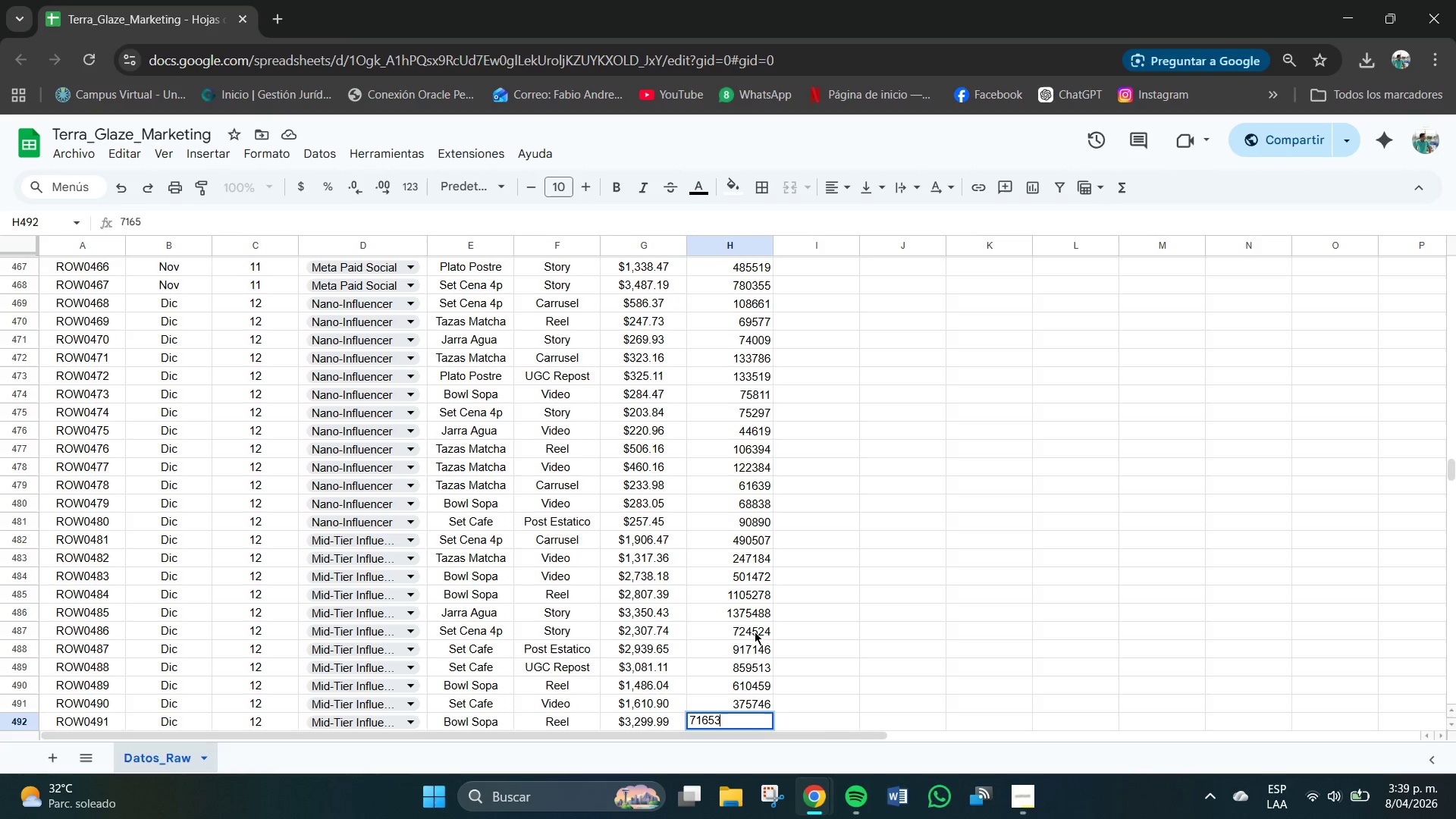 
key(Numpad1)
 